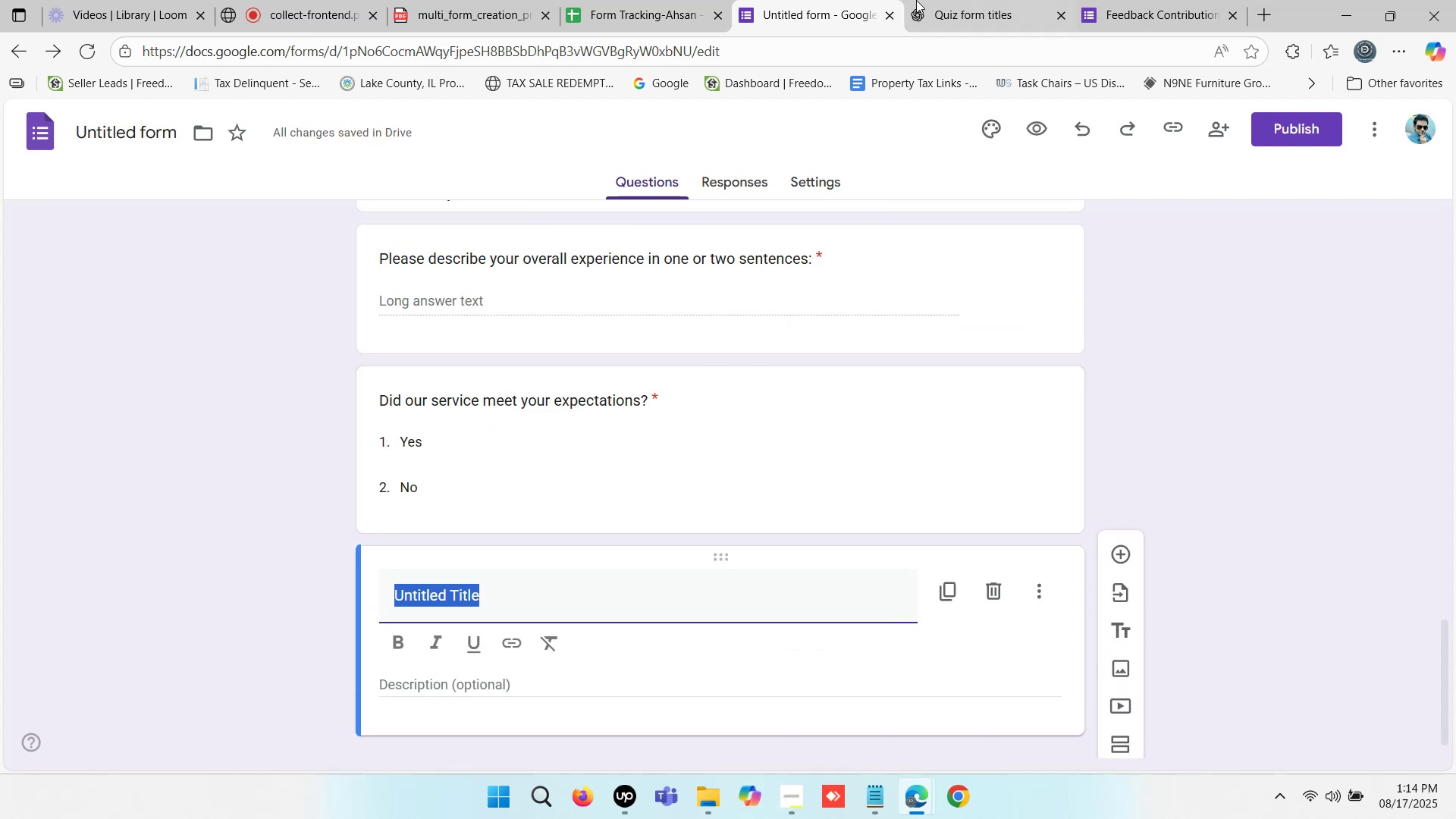 
left_click([1016, 0])
 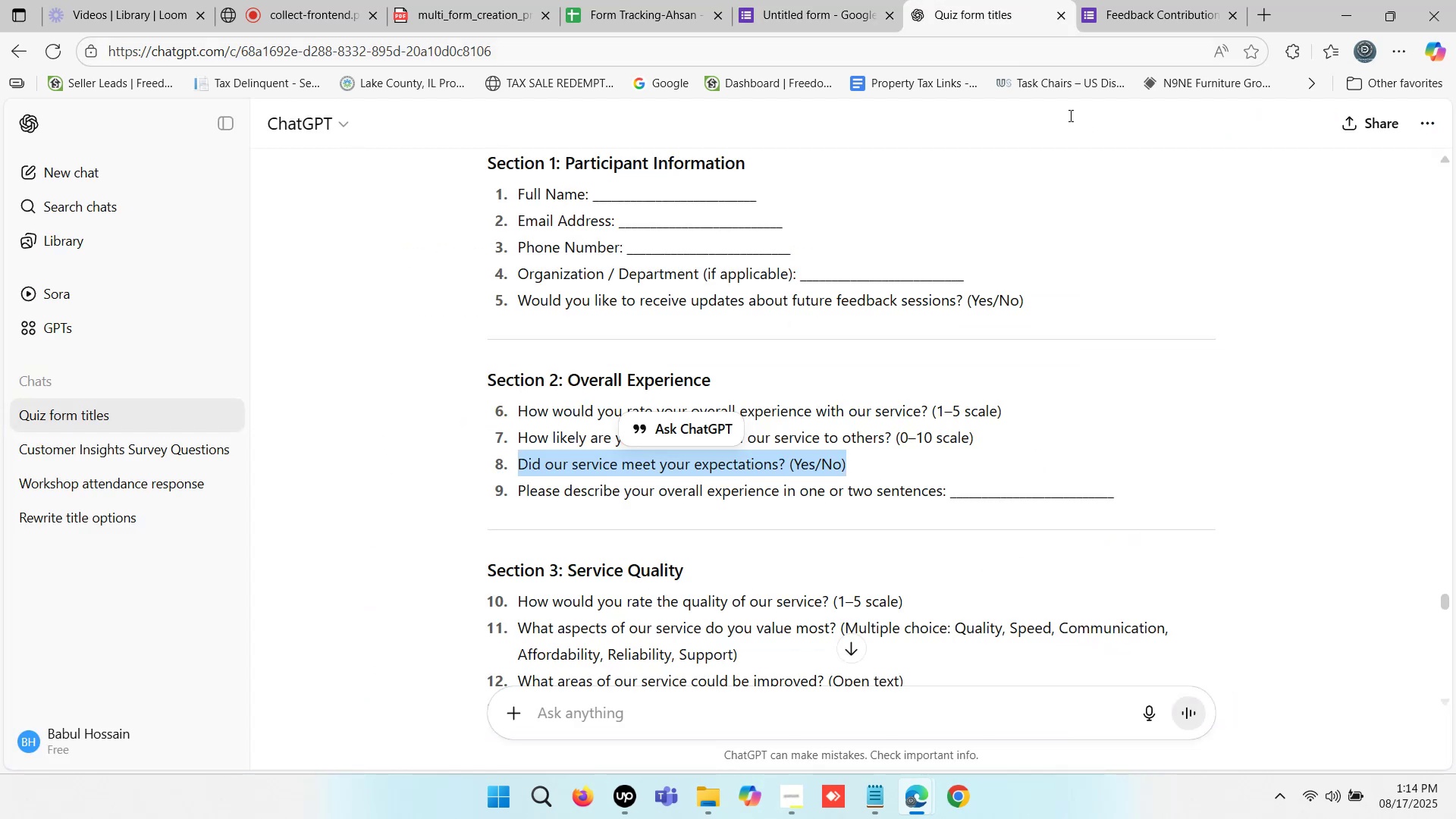 
scroll: coordinate [853, 395], scroll_direction: down, amount: 1.0
 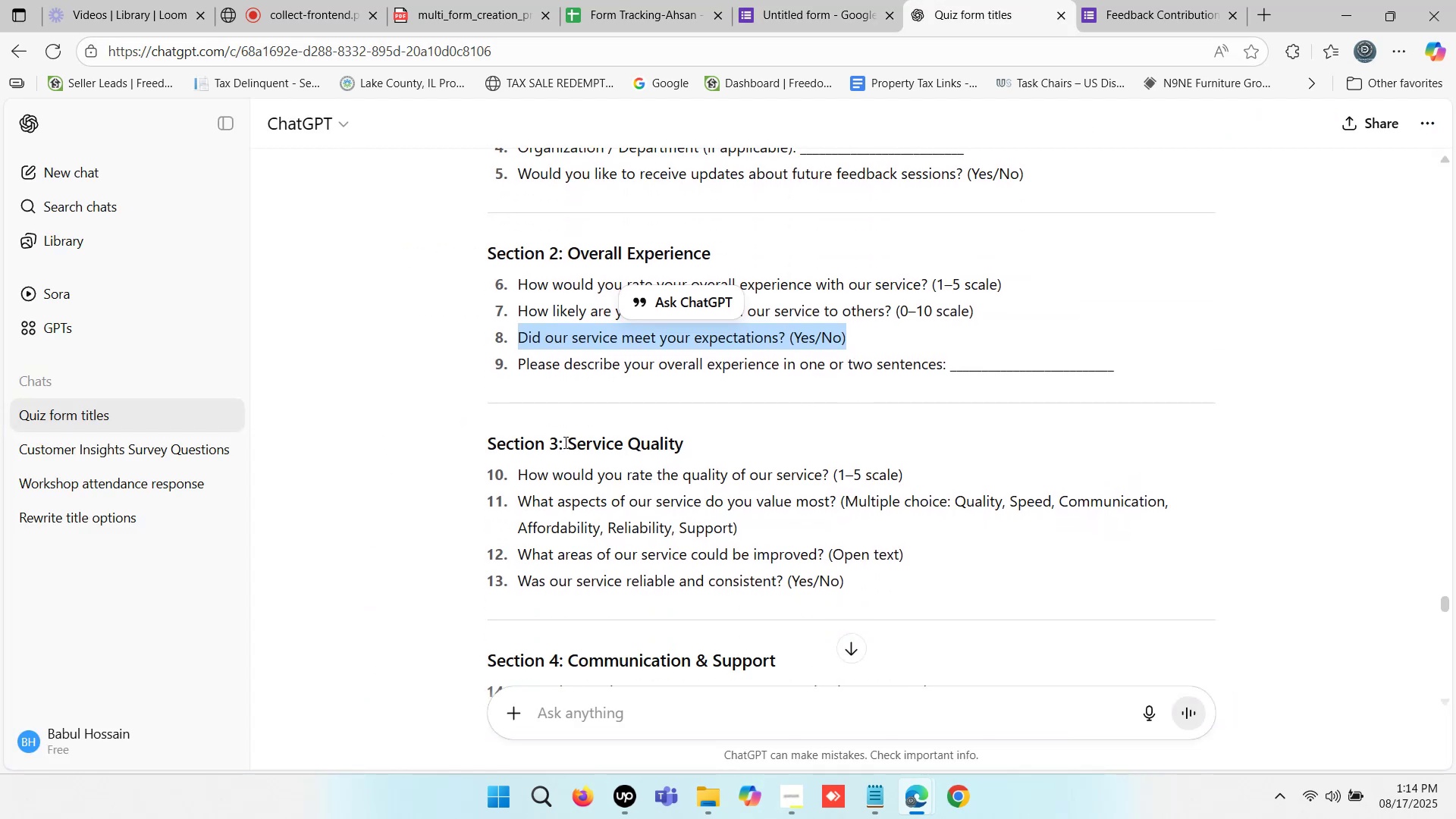 
left_click_drag(start_coordinate=[570, 443], to_coordinate=[661, 458])
 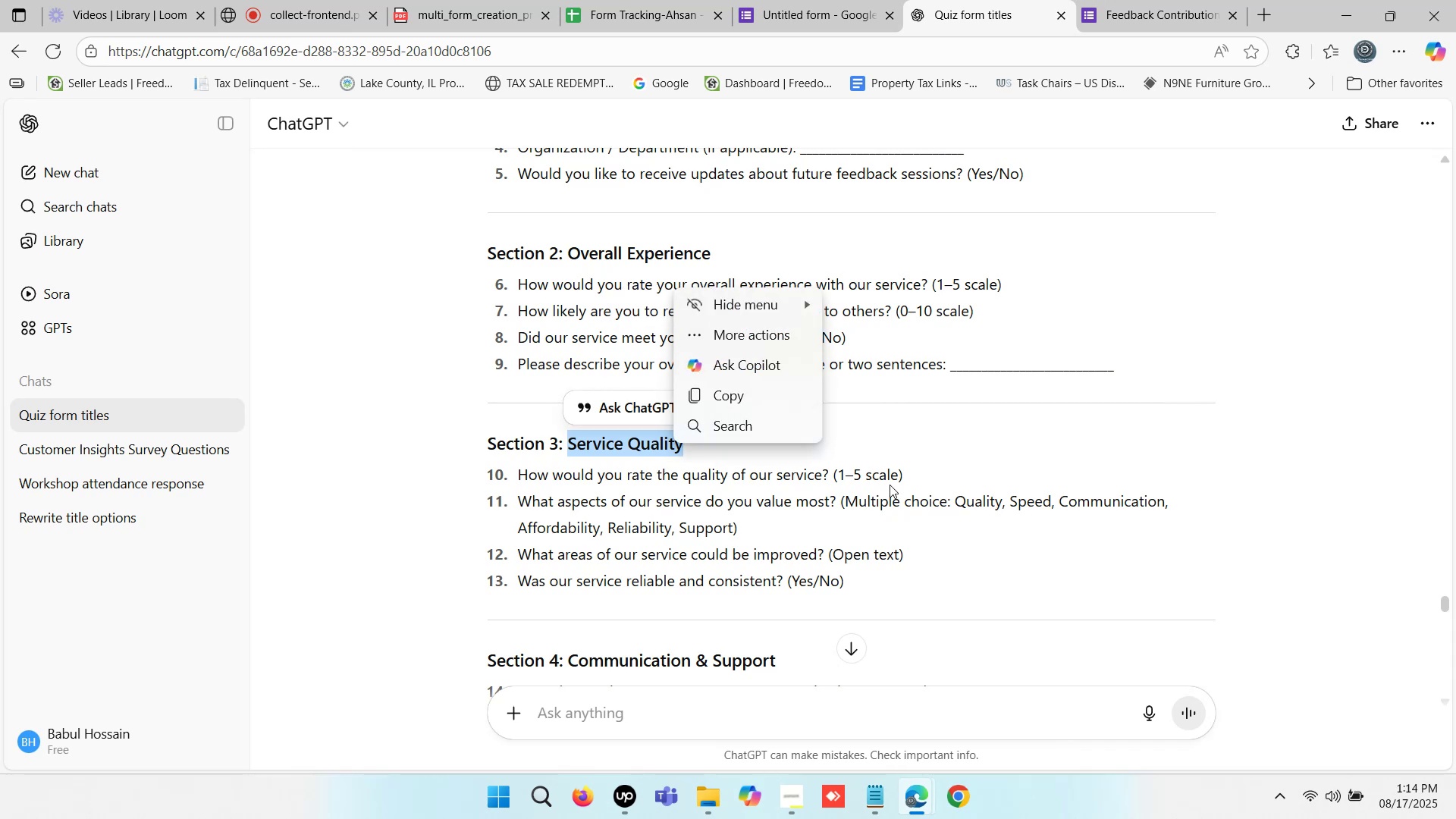 
key(Control+C)
 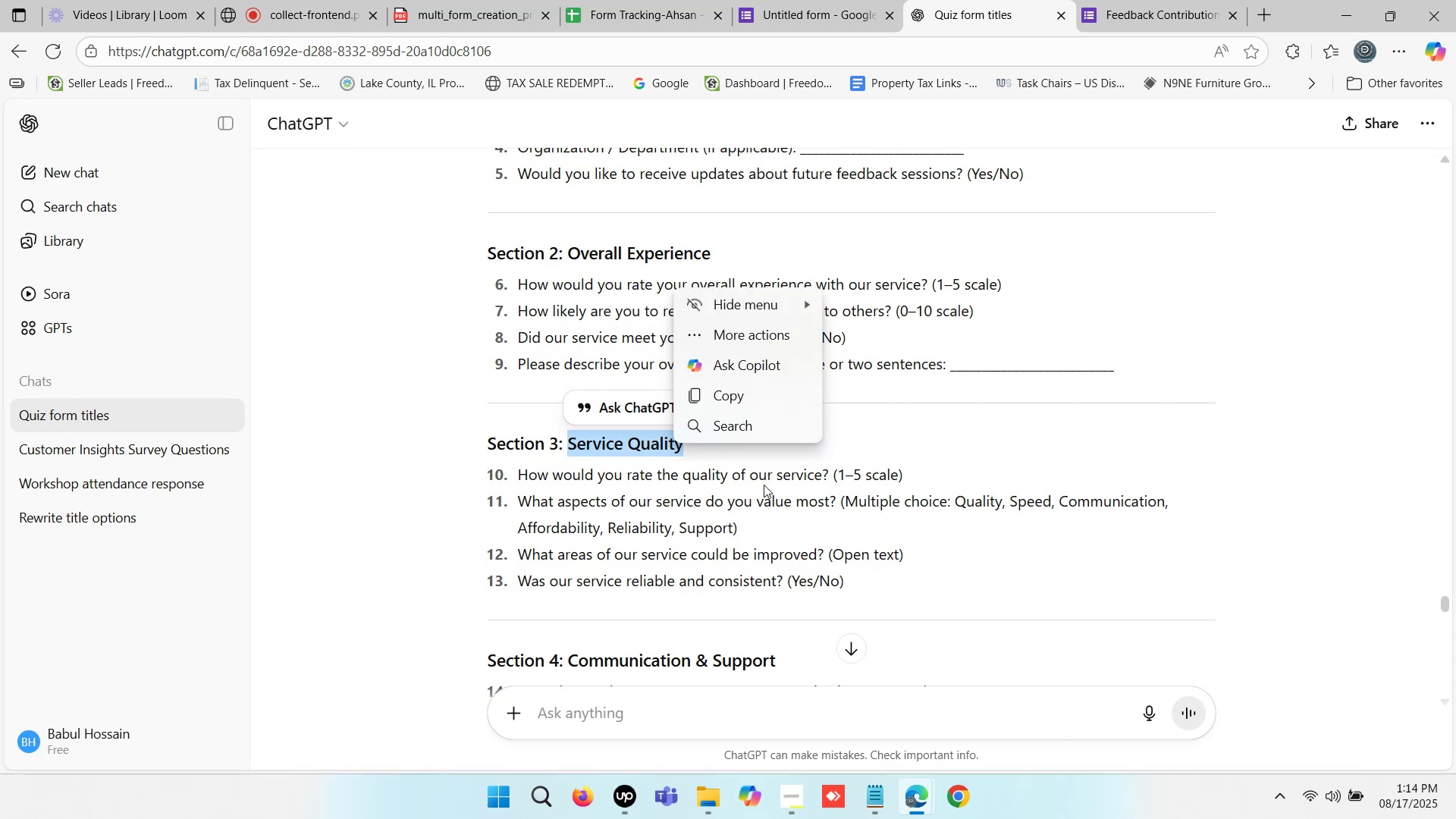 
key(Control+C)
 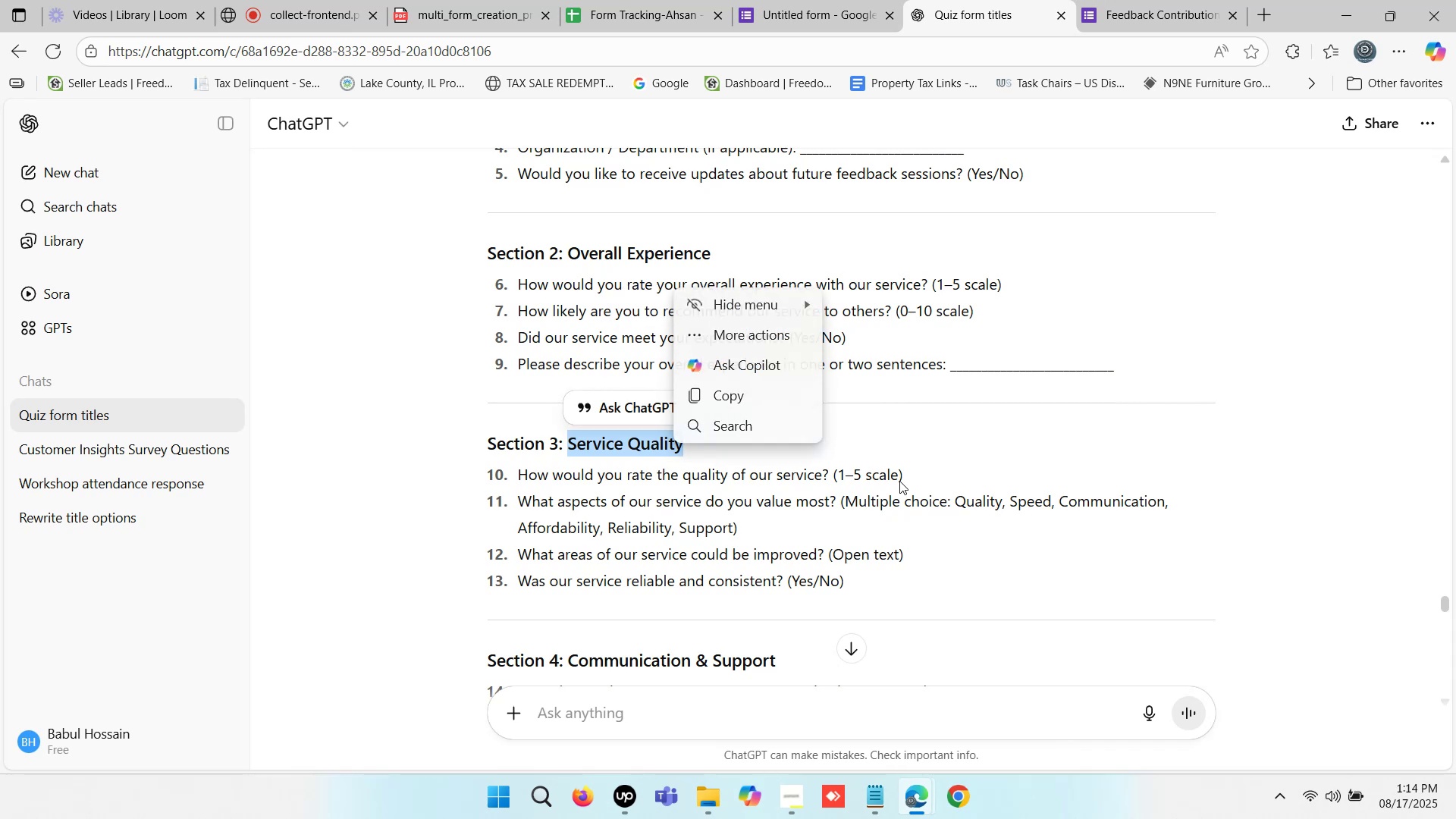 
key(Control+C)
 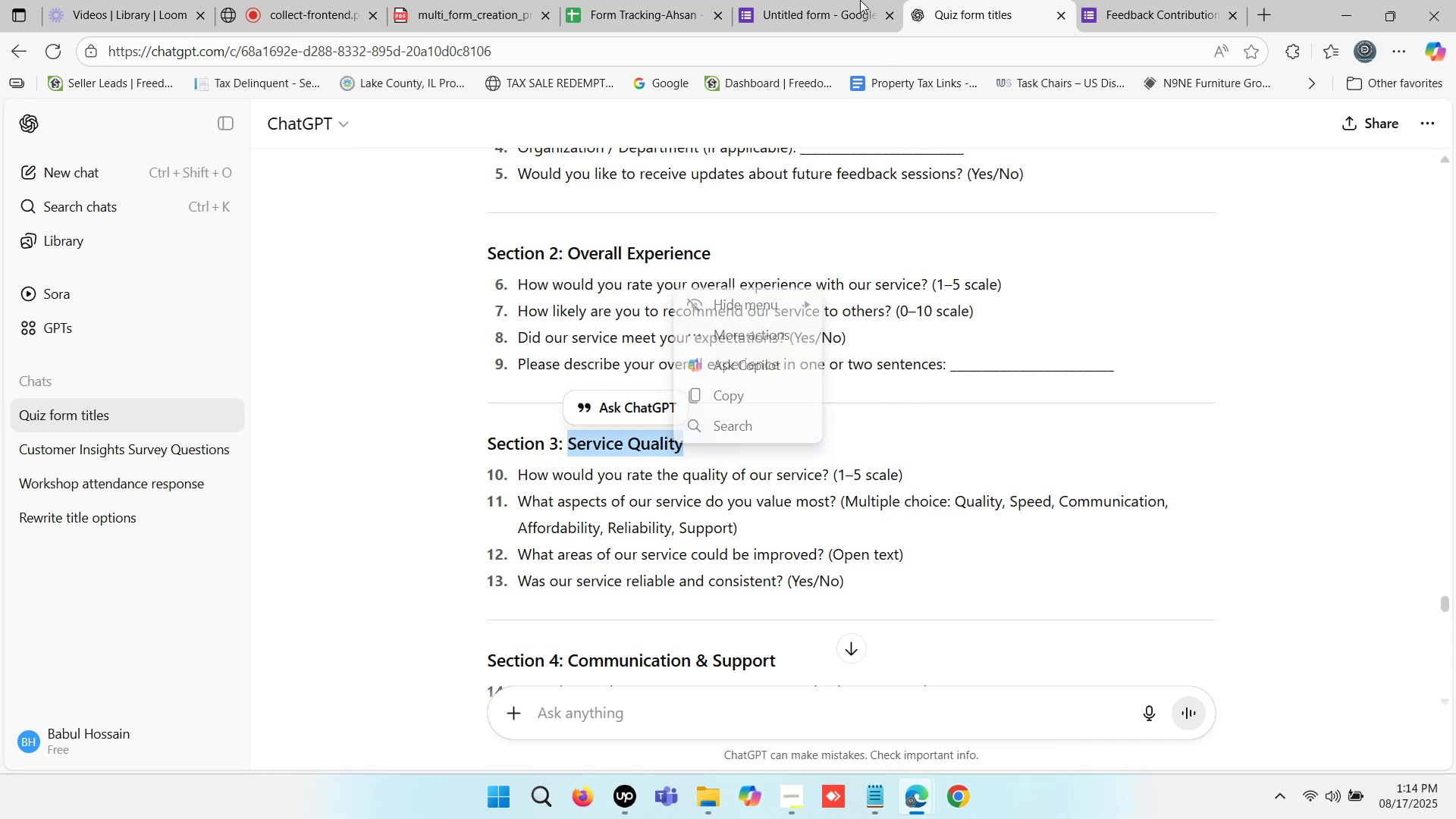 
left_click([875, 0])
 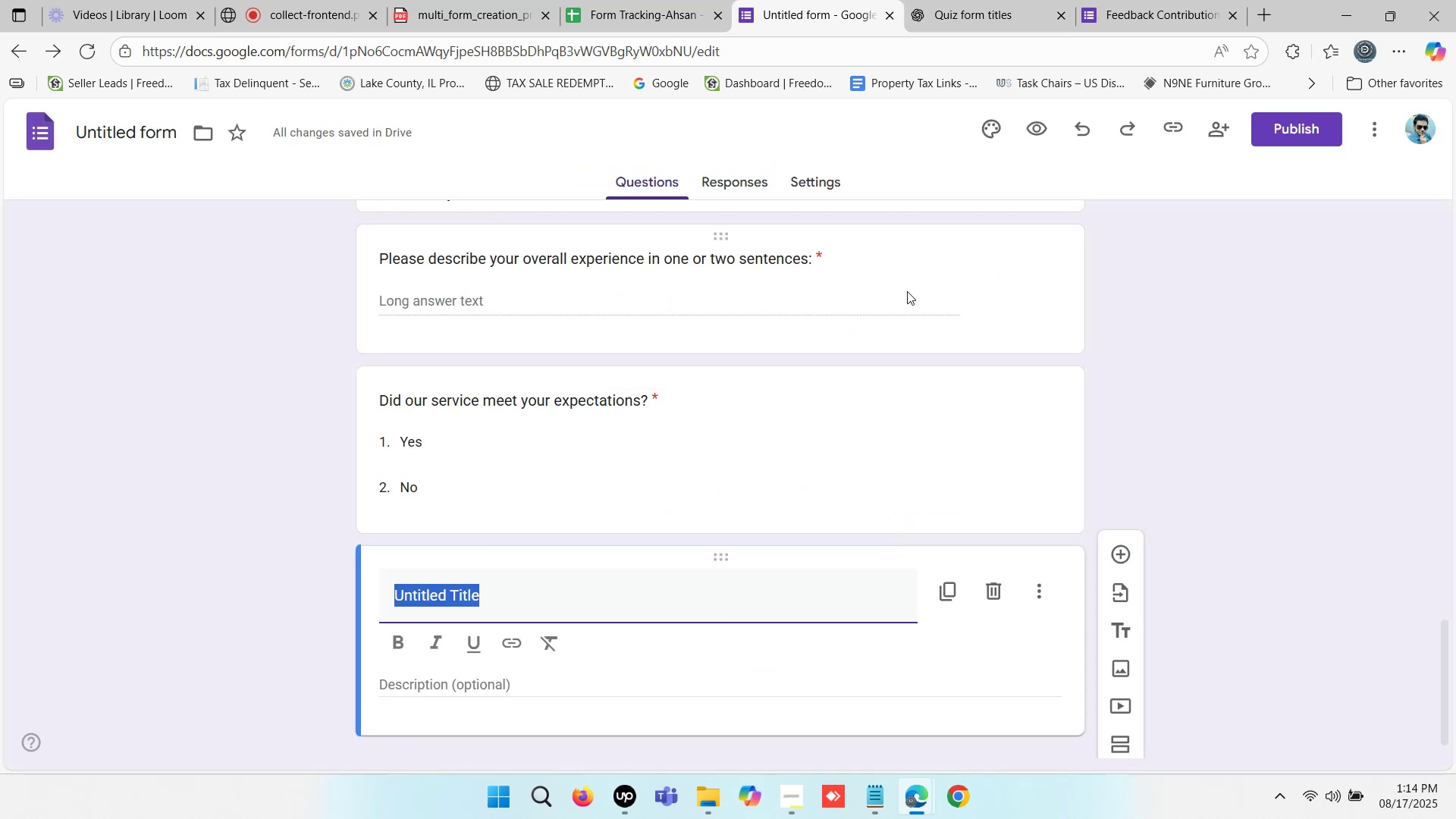 
key(Control+V)
 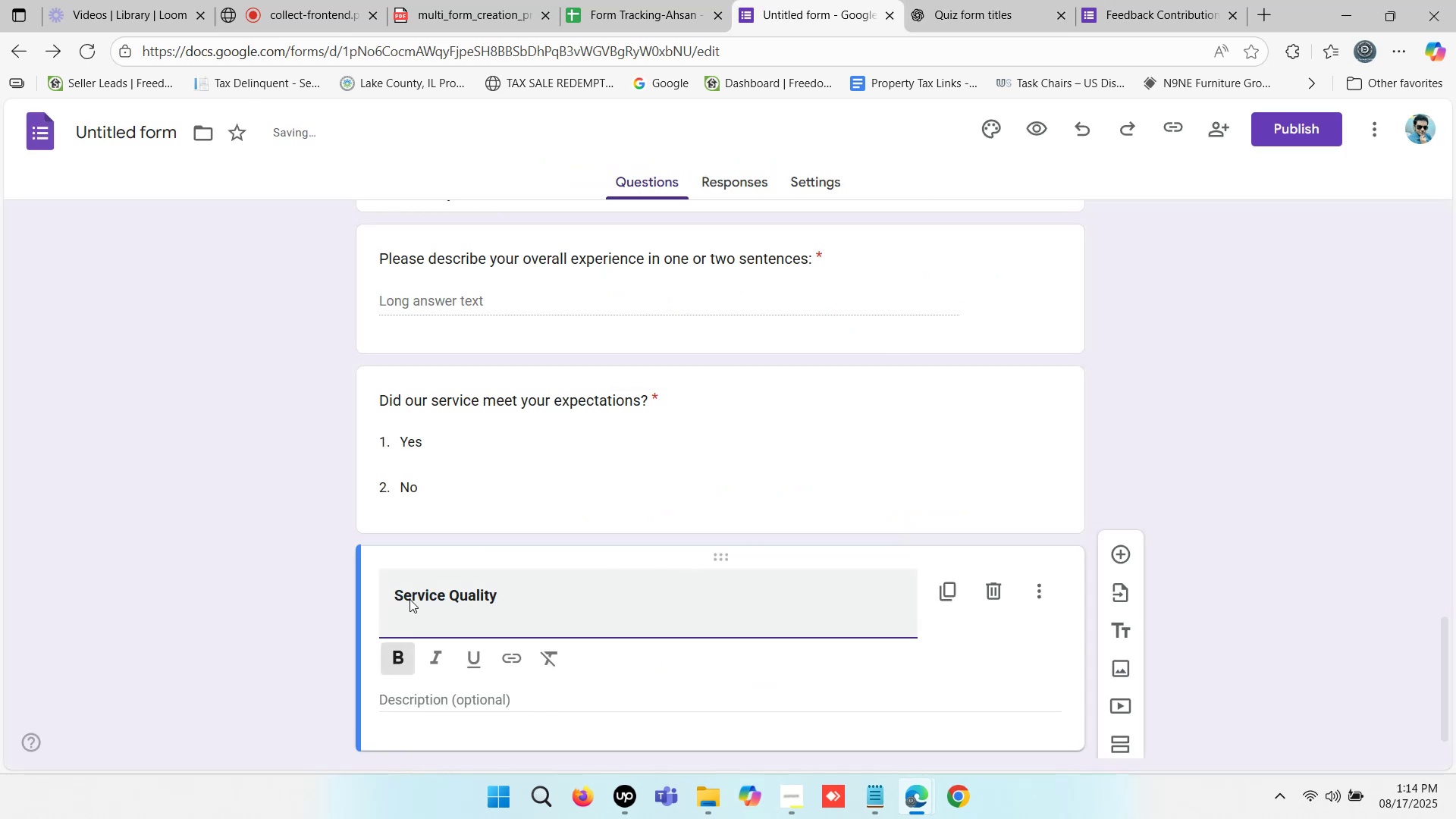 
left_click([397, 591])
 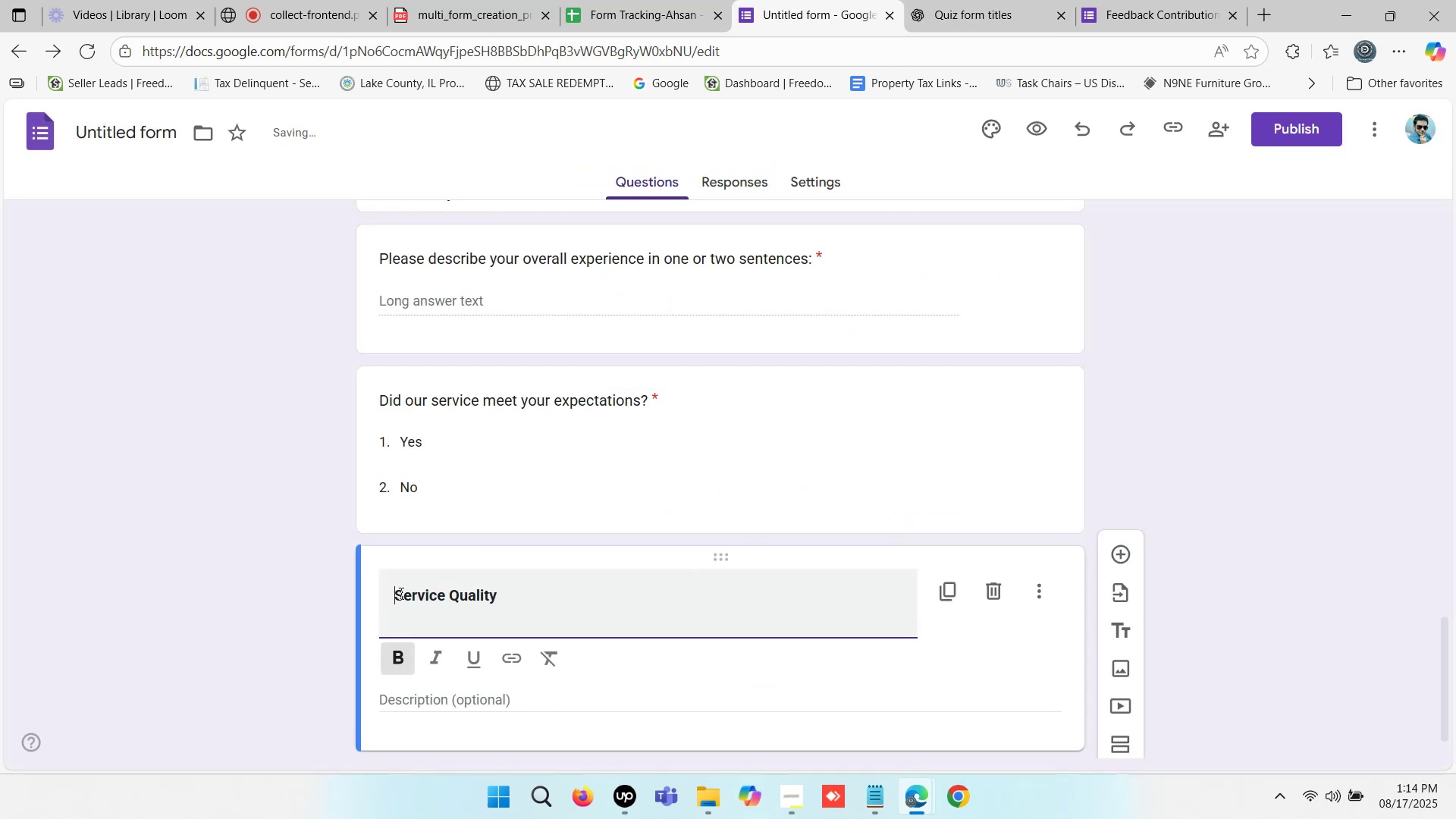 
key(Backspace)
 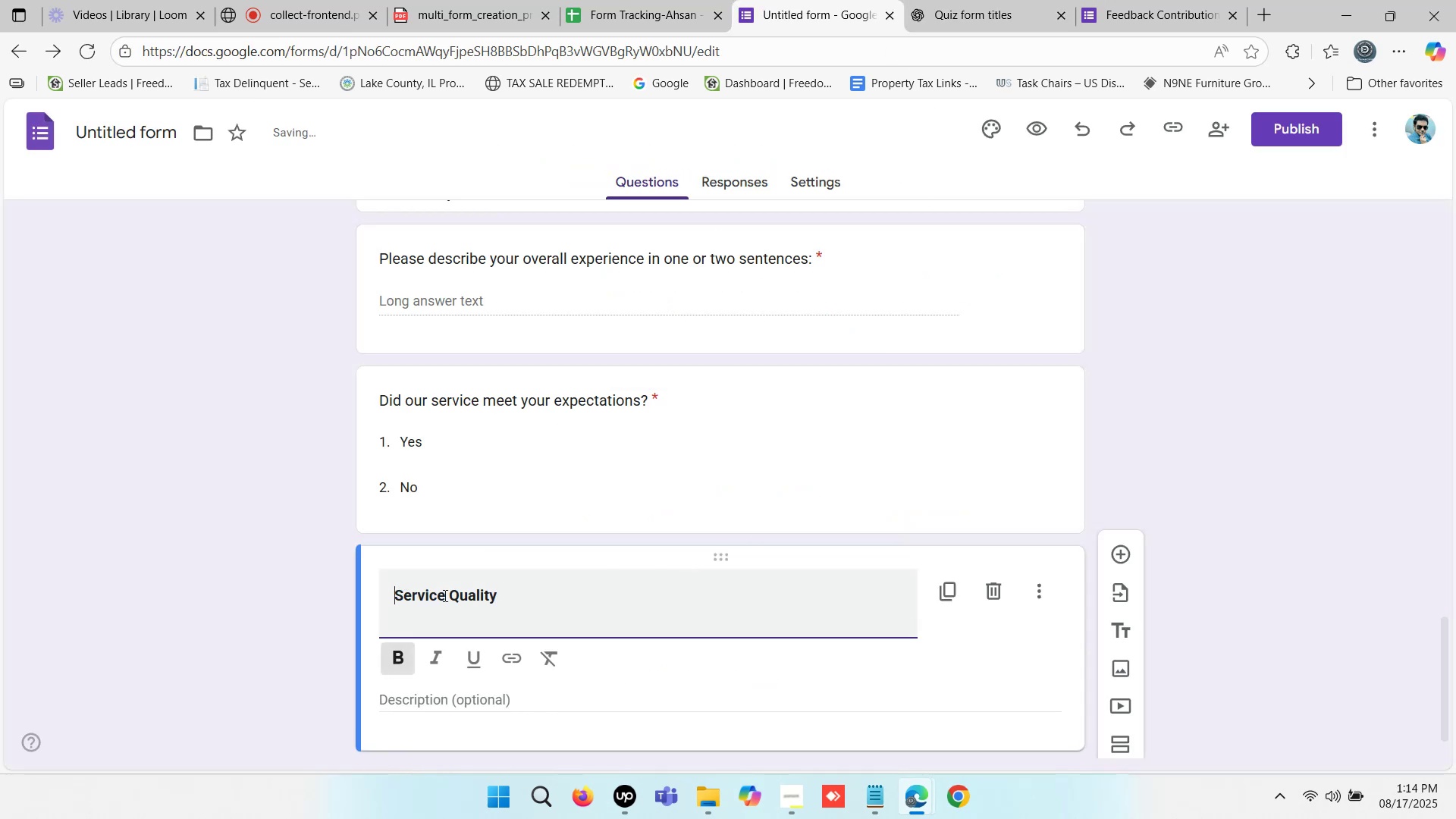 
key(Backspace)
 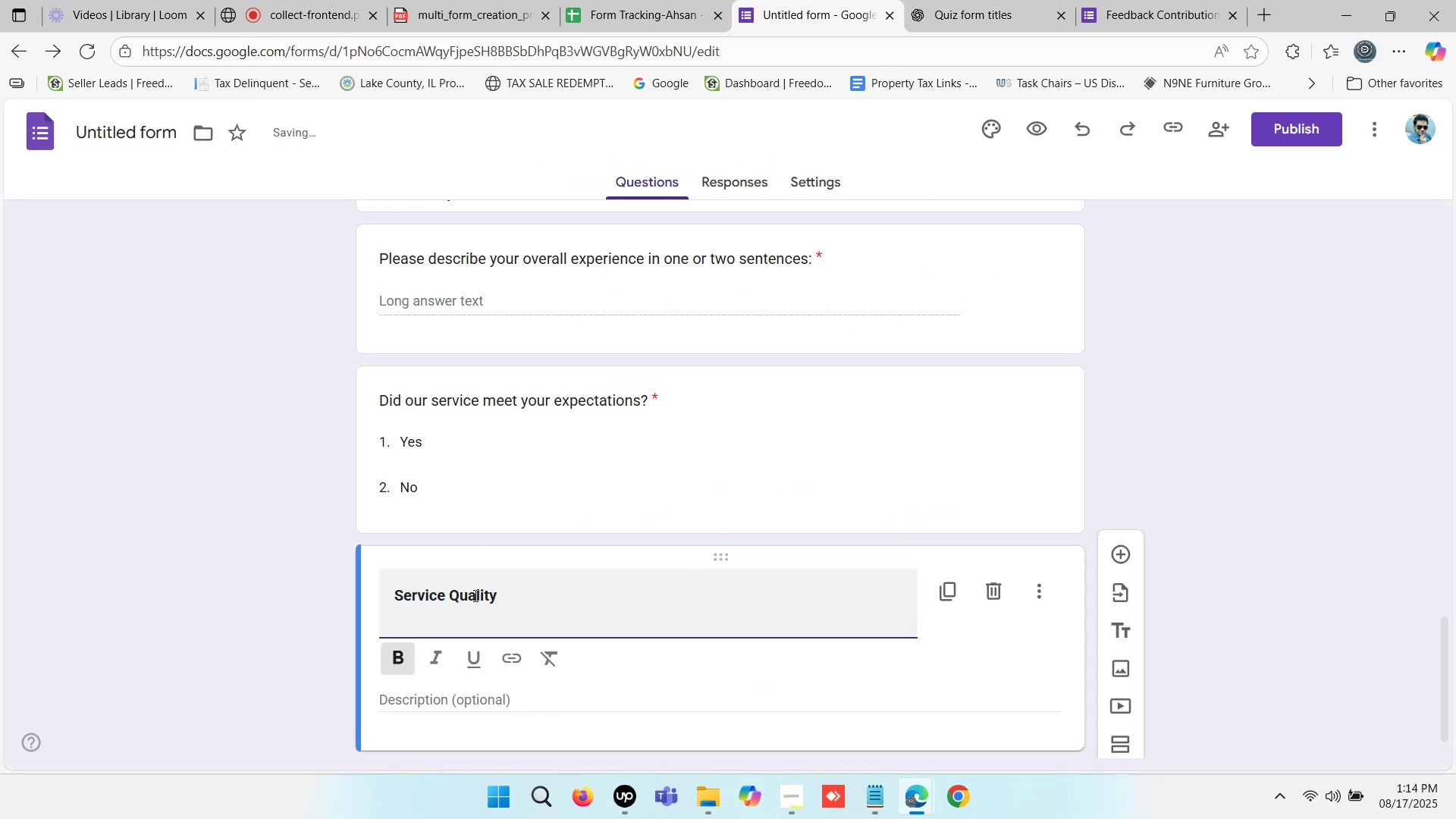 
key(Backspace)
 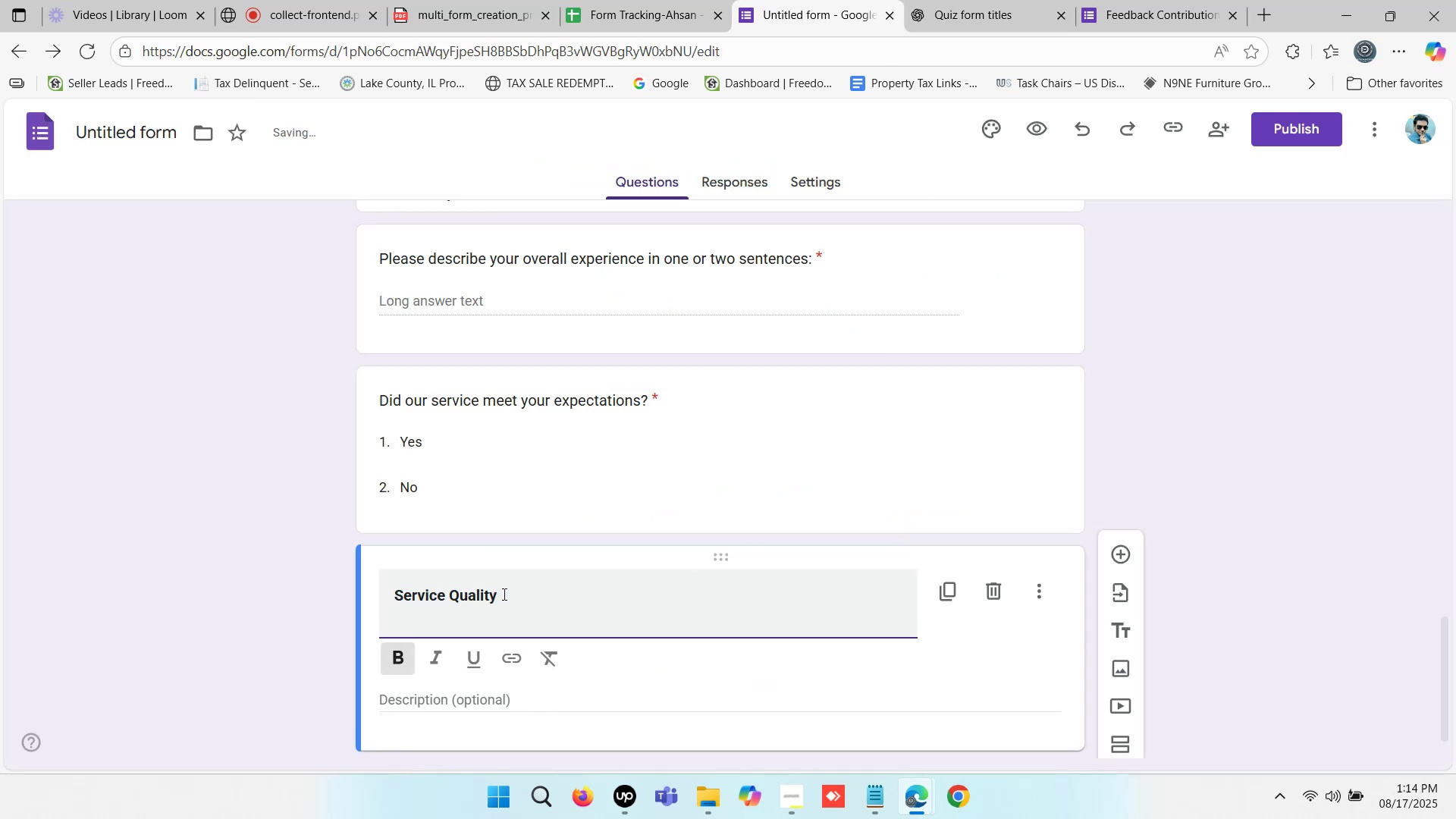 
left_click_drag(start_coordinate=[515, 595], to_coordinate=[318, 595])
 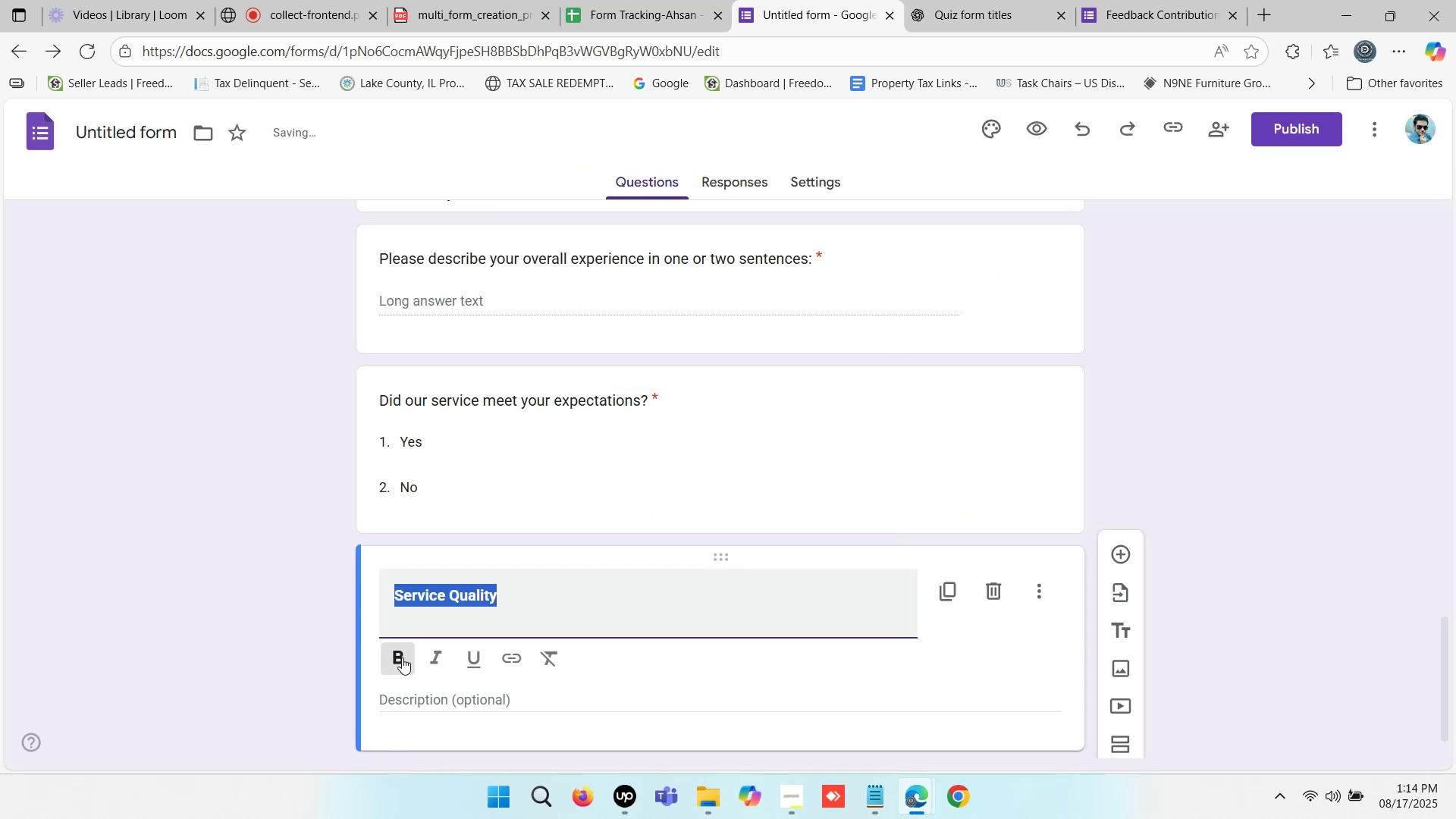 
left_click([402, 658])
 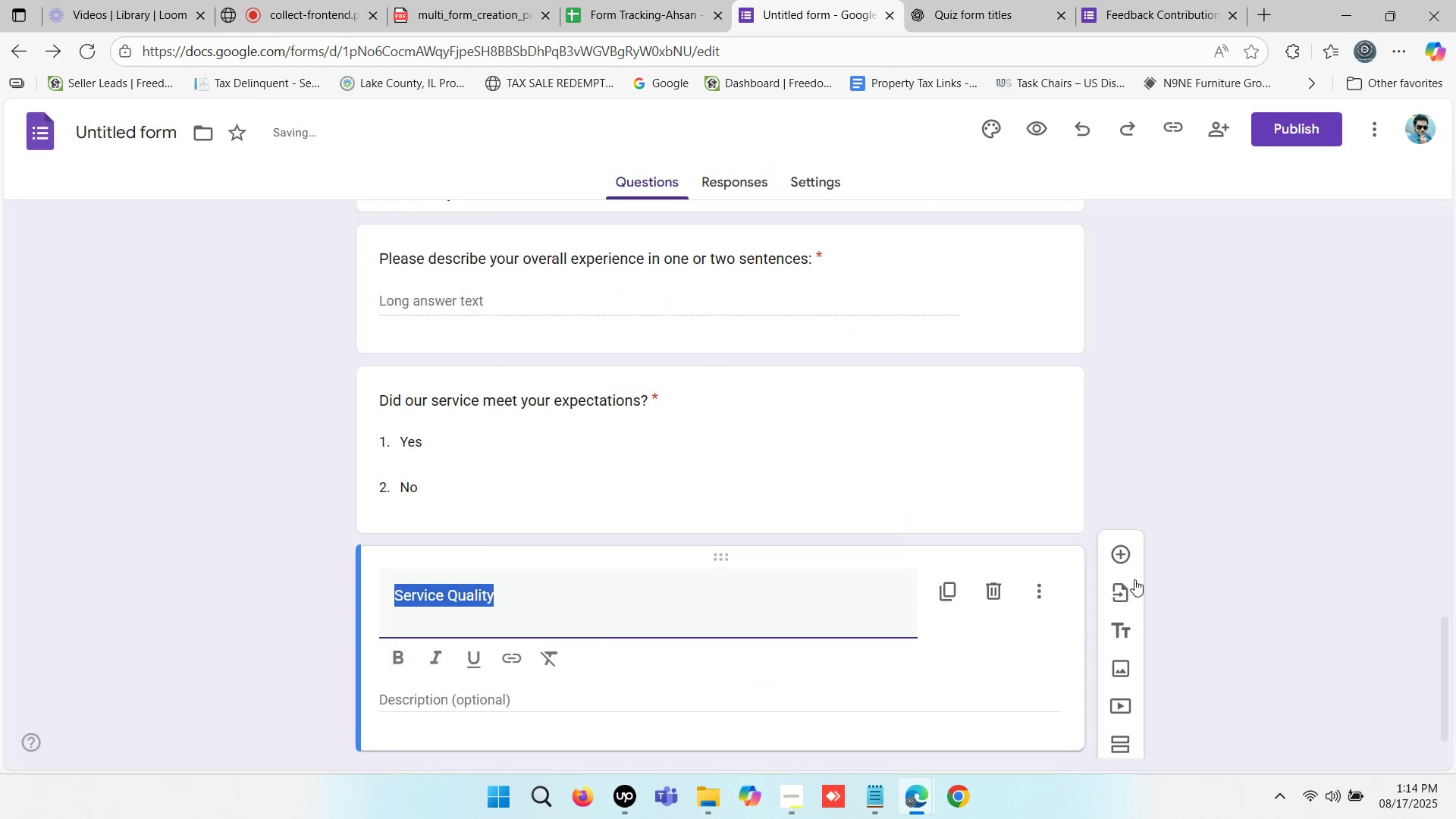 
left_click([1306, 542])
 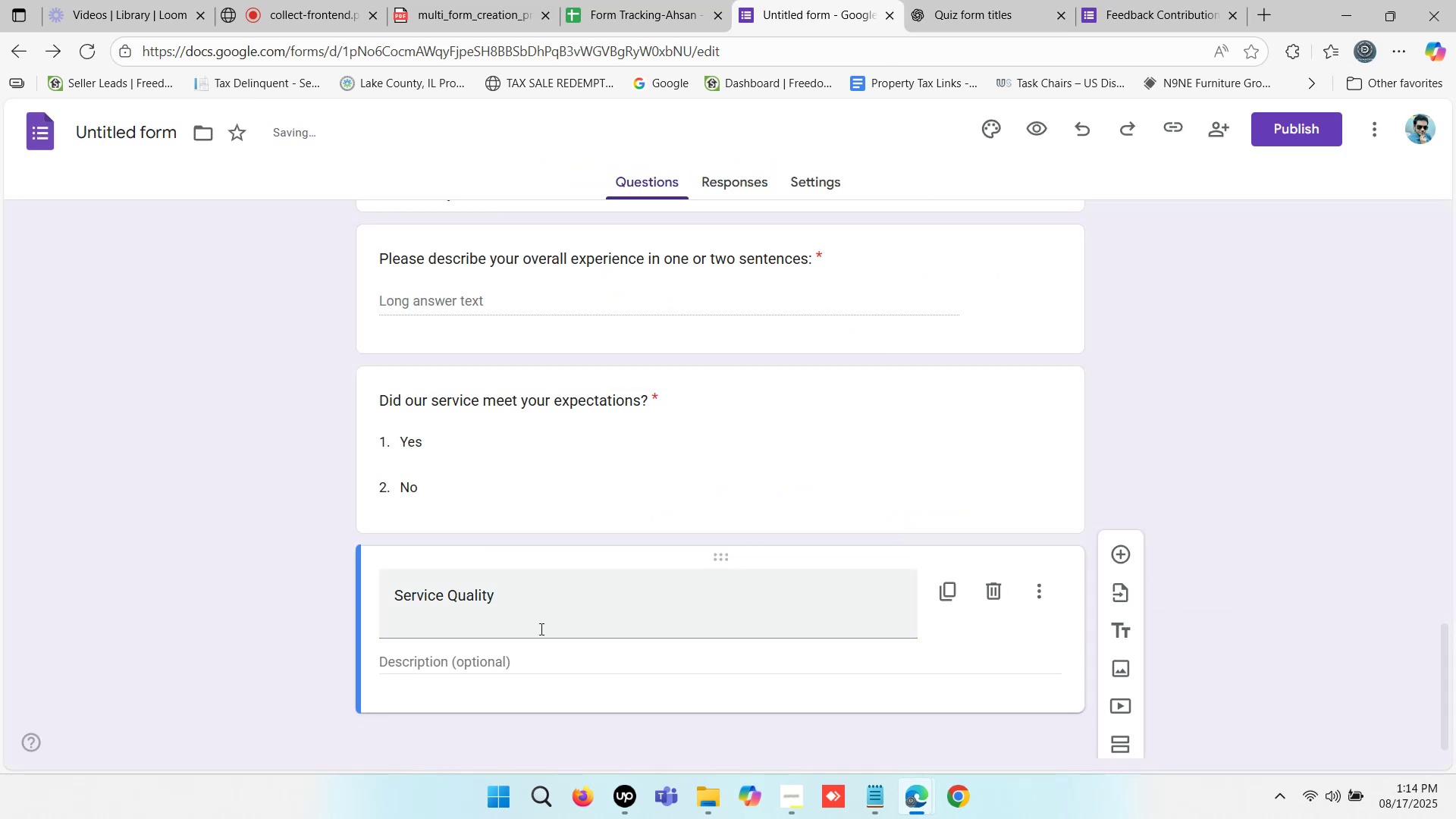 
left_click_drag(start_coordinate=[523, 604], to_coordinate=[342, 595])
 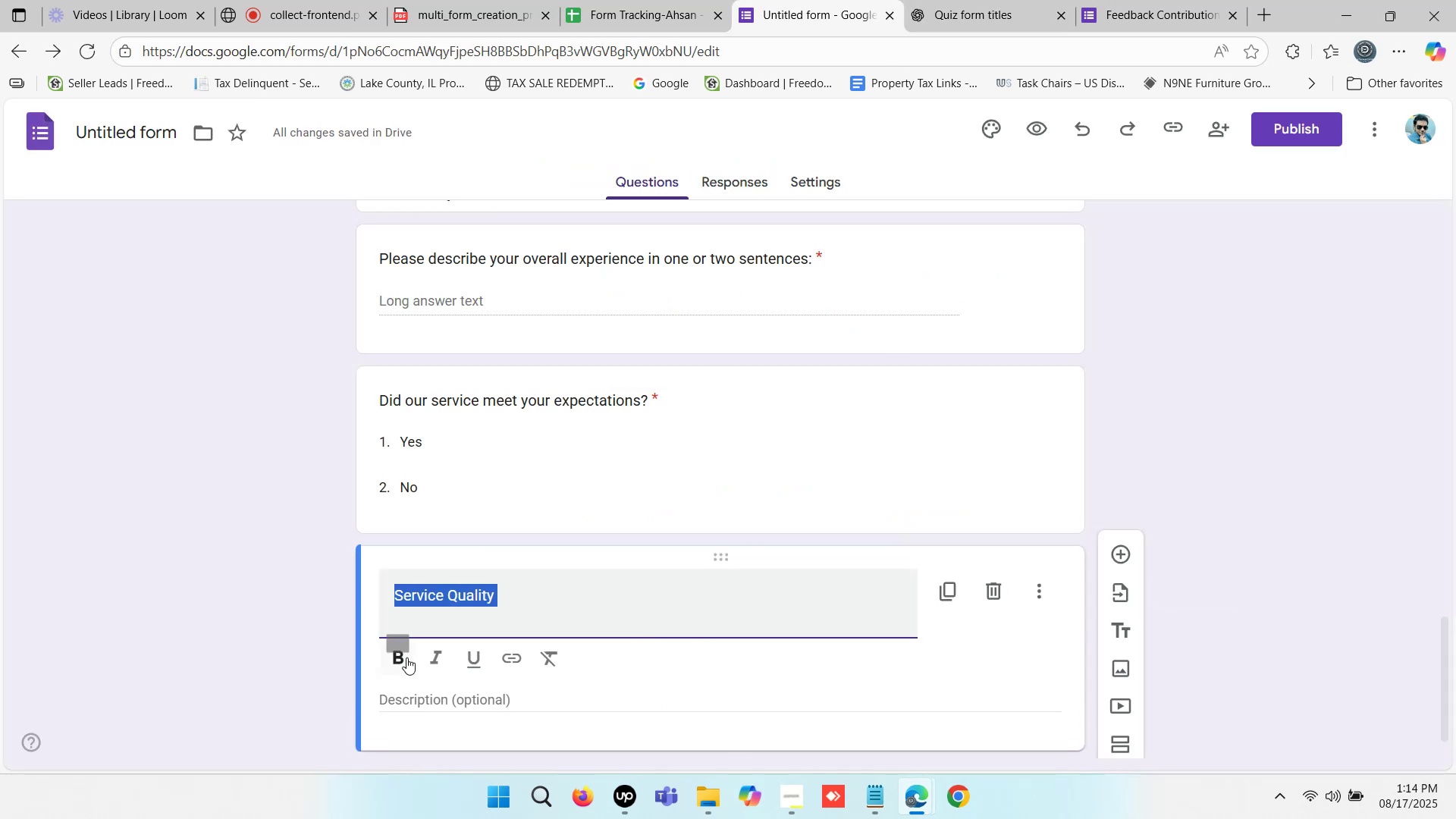 
left_click([405, 657])
 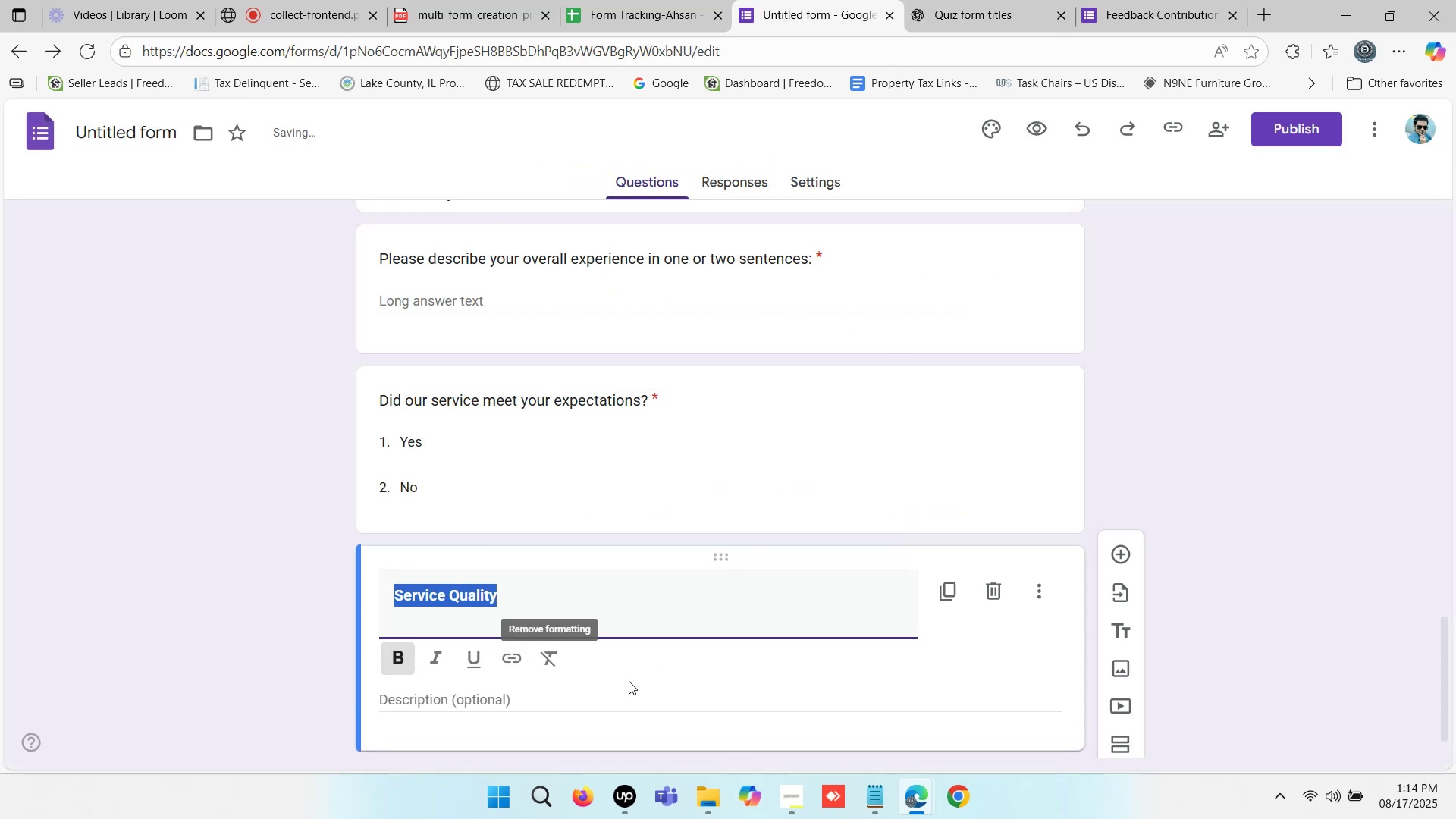 
right_click([629, 681])
 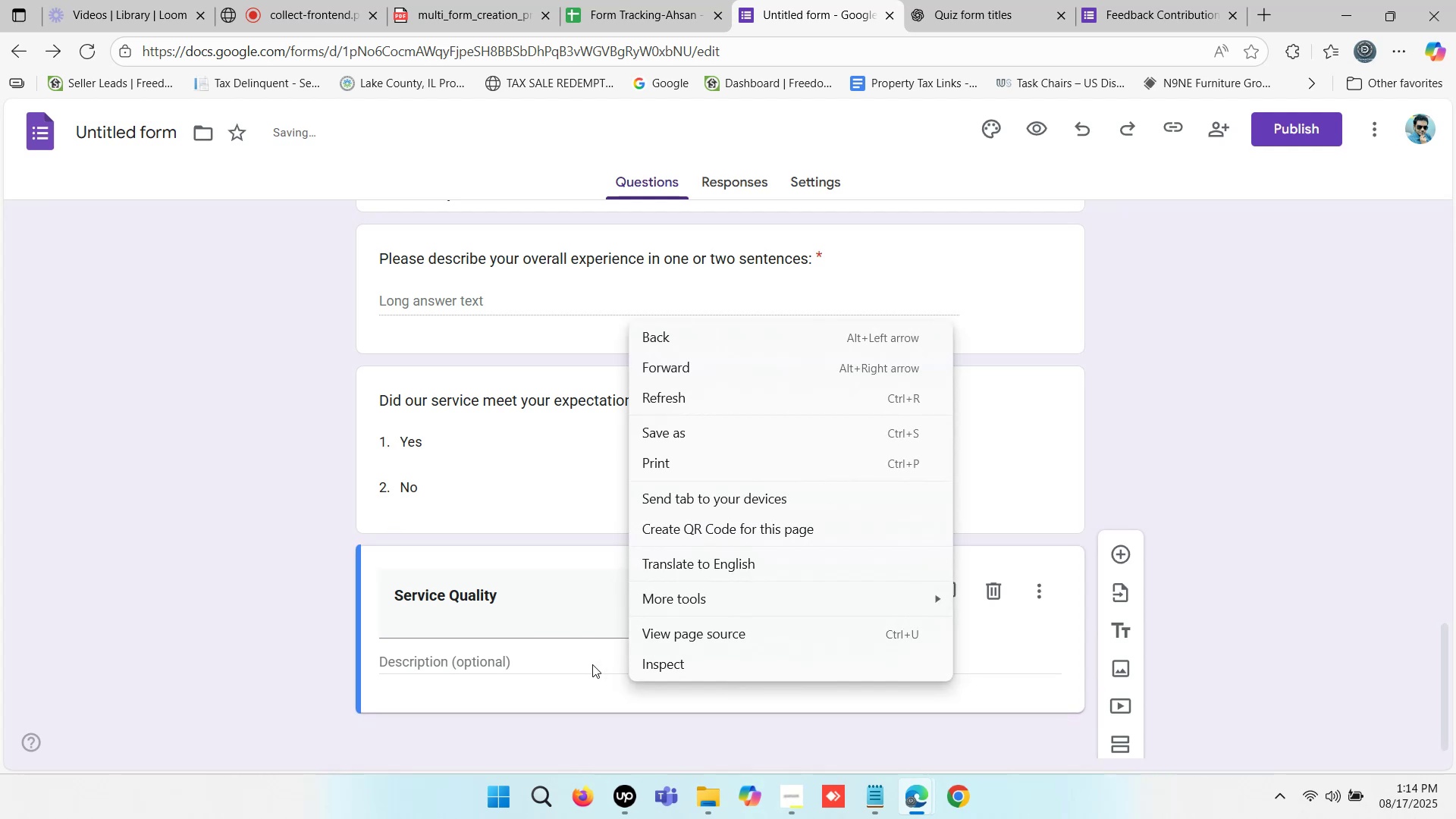 
right_click([560, 657])
 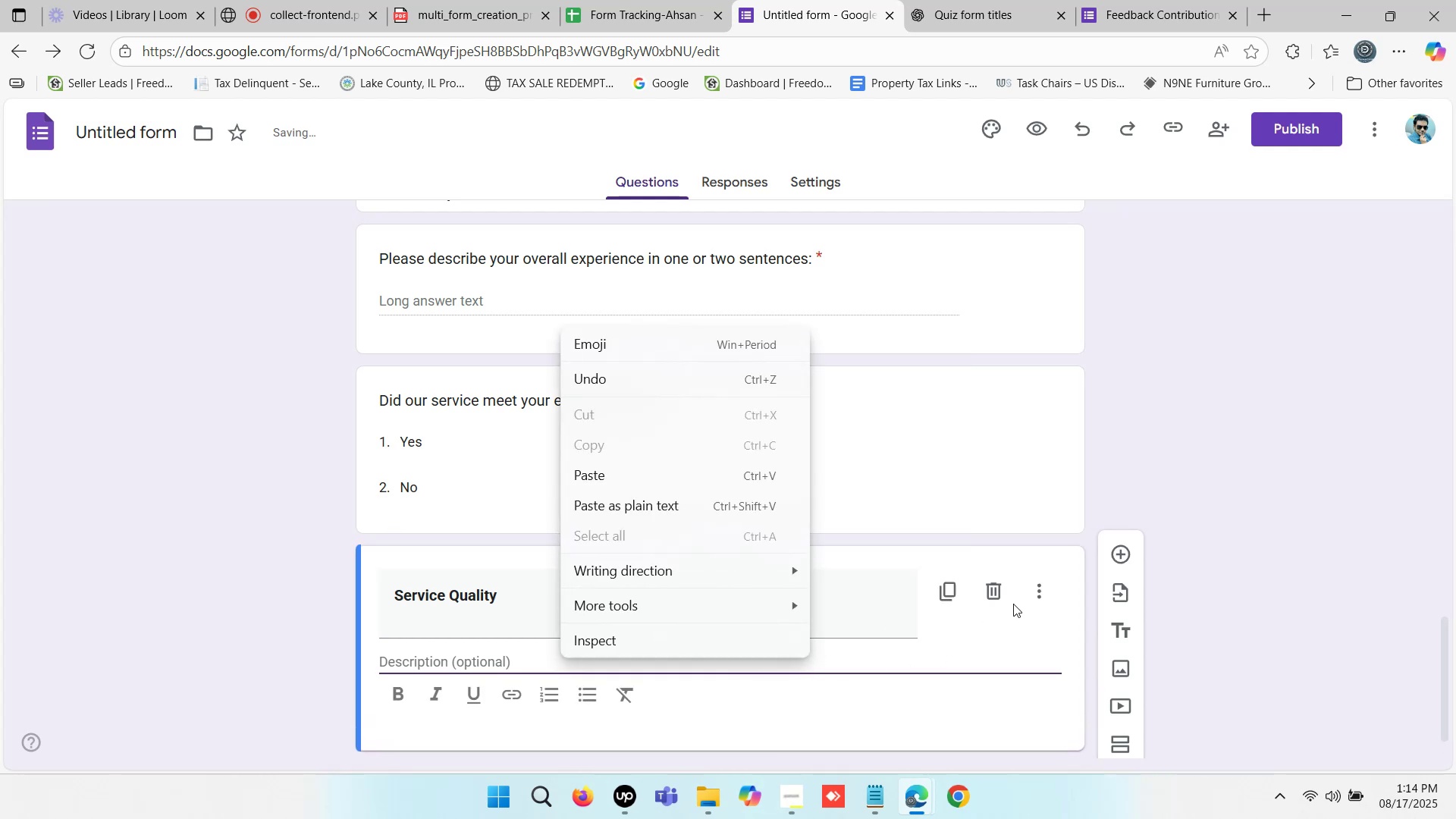 
left_click([1046, 590])
 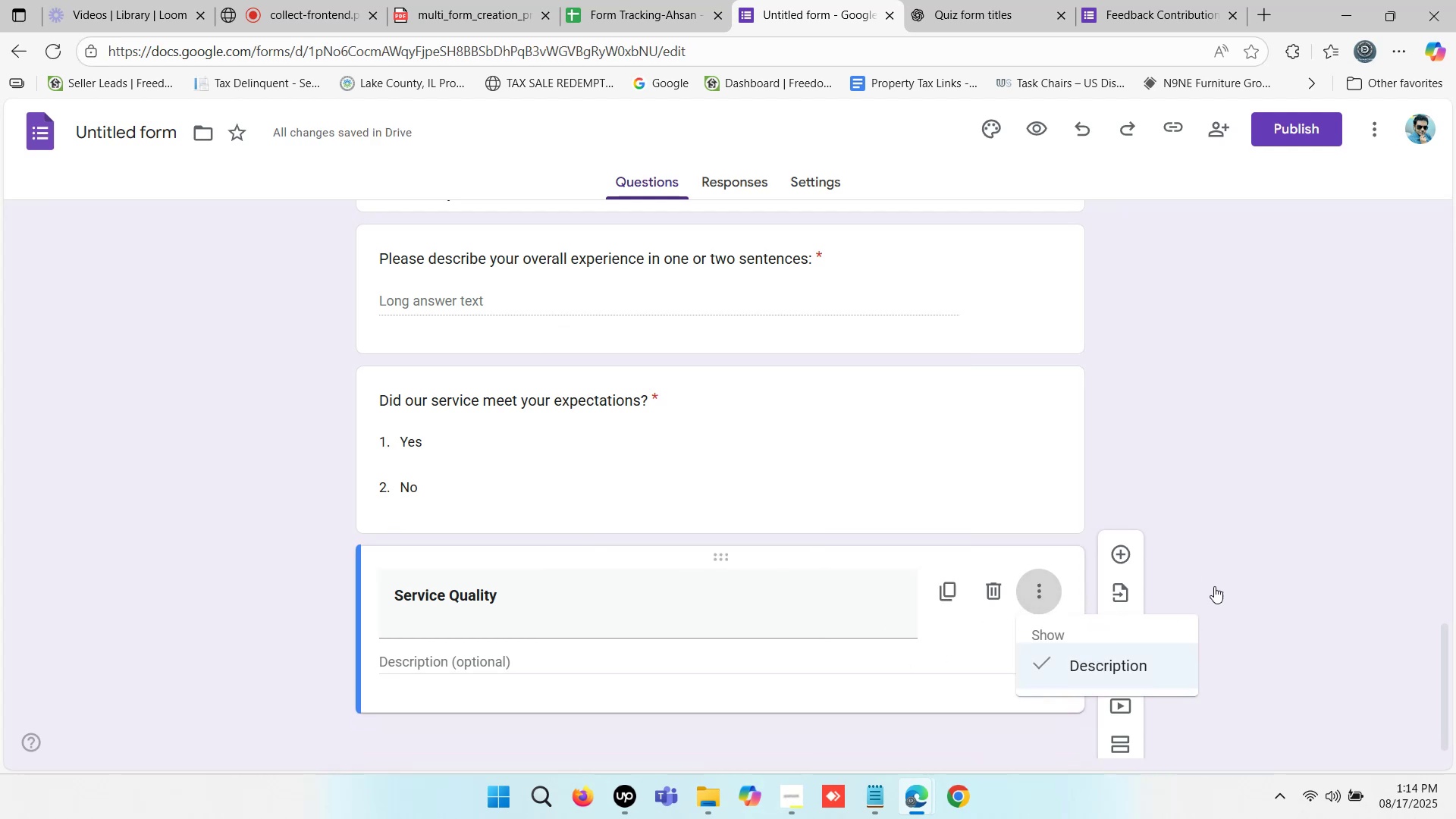 
left_click([1304, 569])
 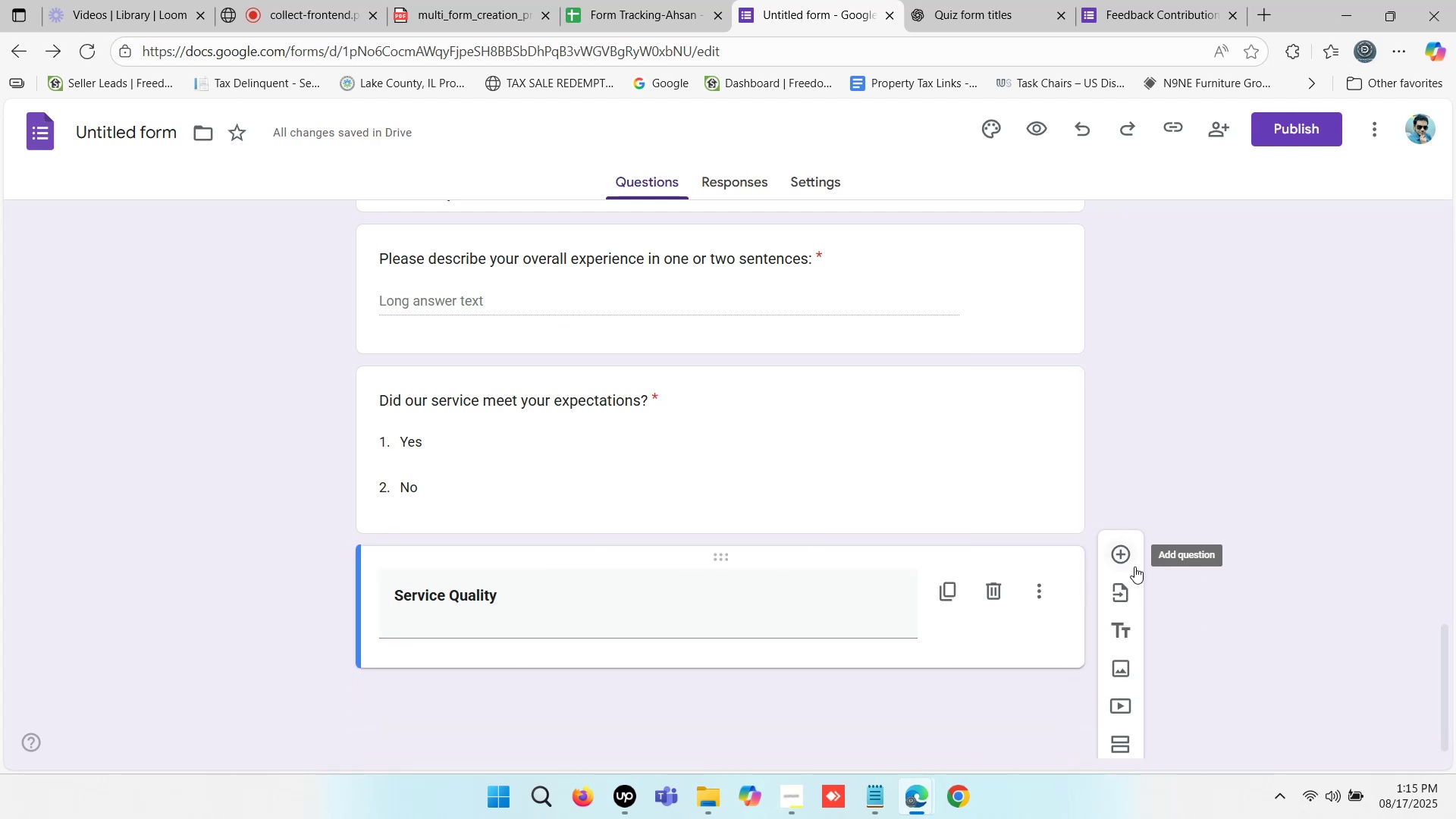 
left_click([1128, 555])
 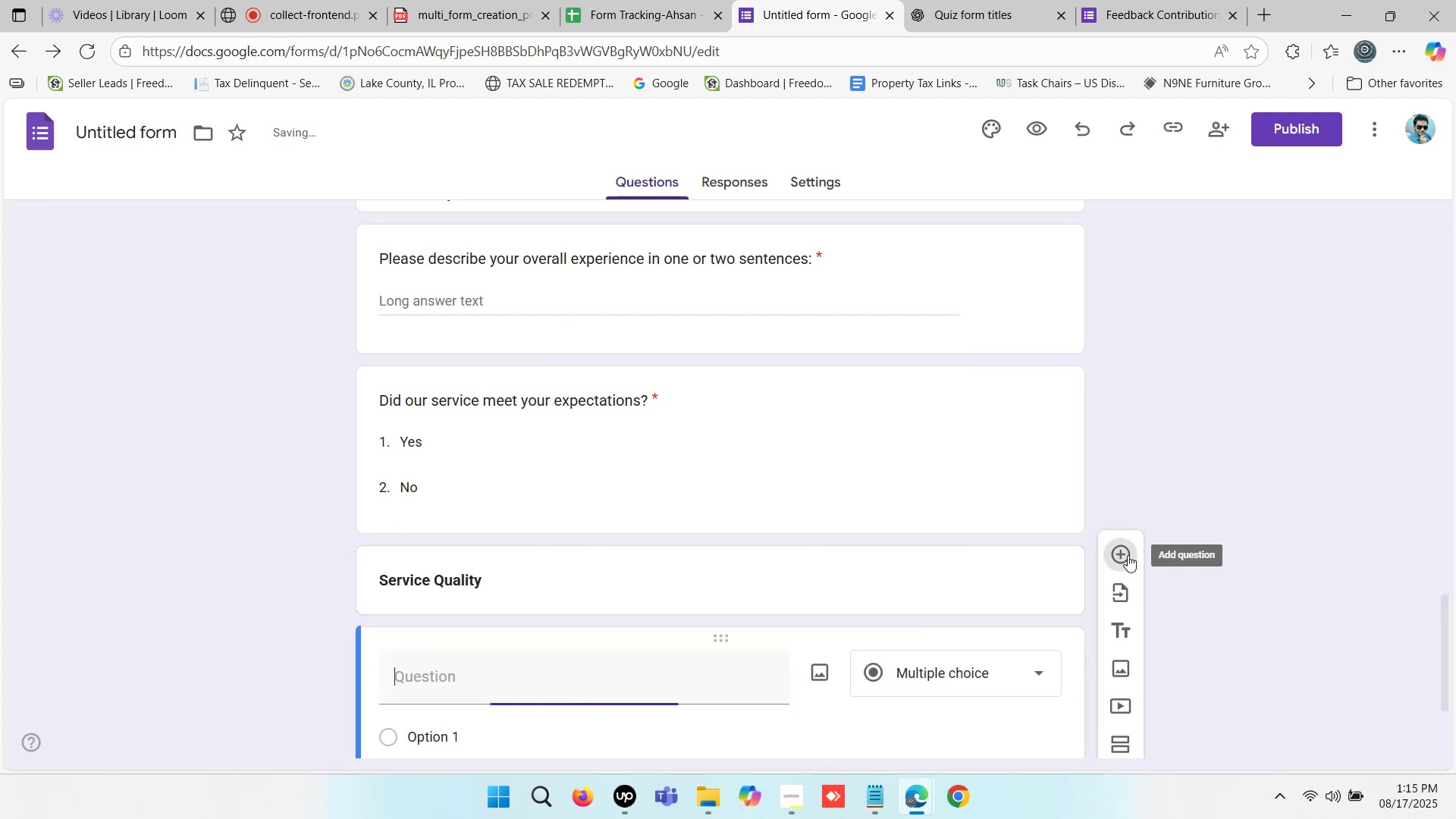 
scroll: coordinate [935, 469], scroll_direction: down, amount: 6.0
 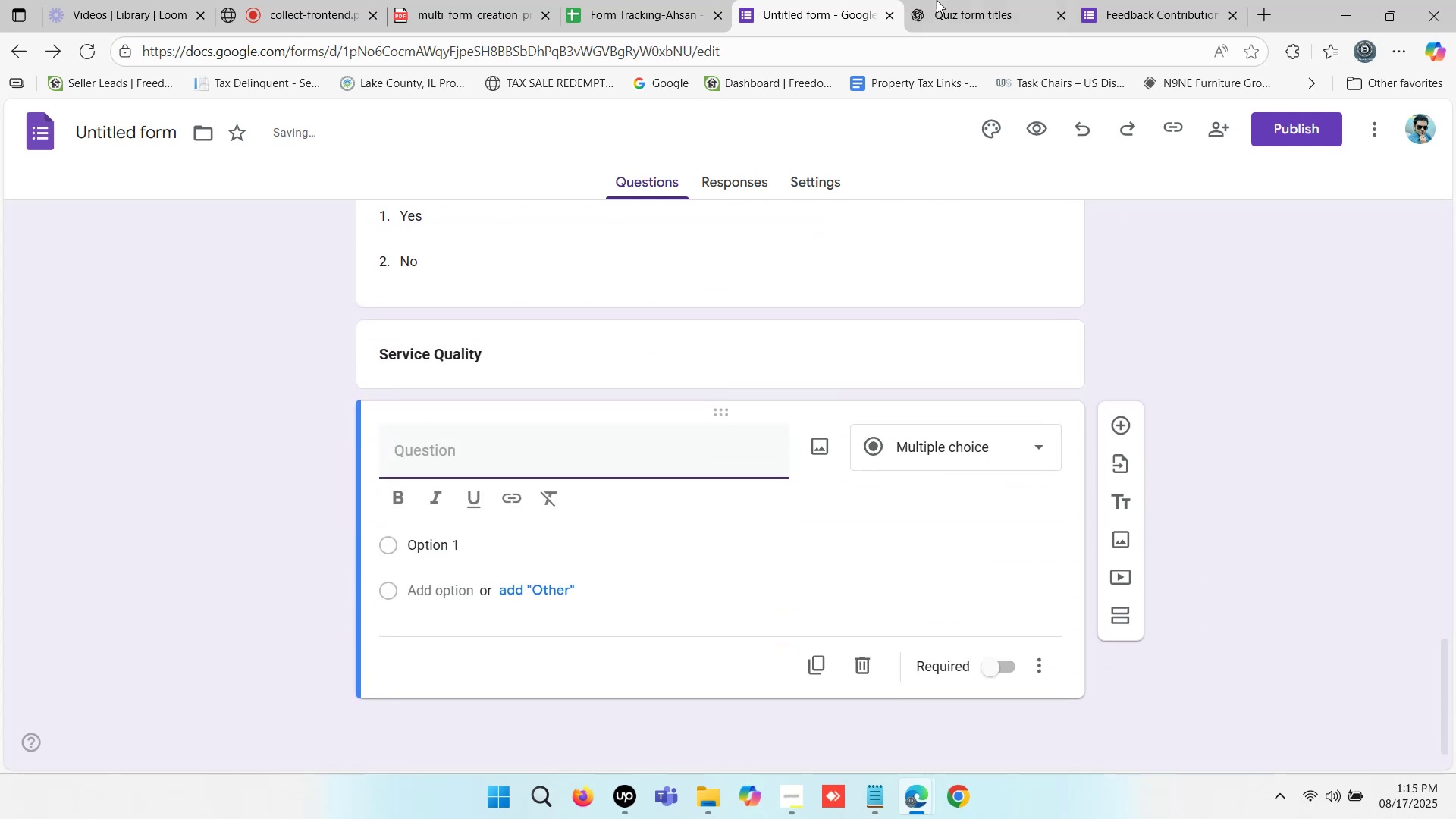 
double_click([939, 0])
 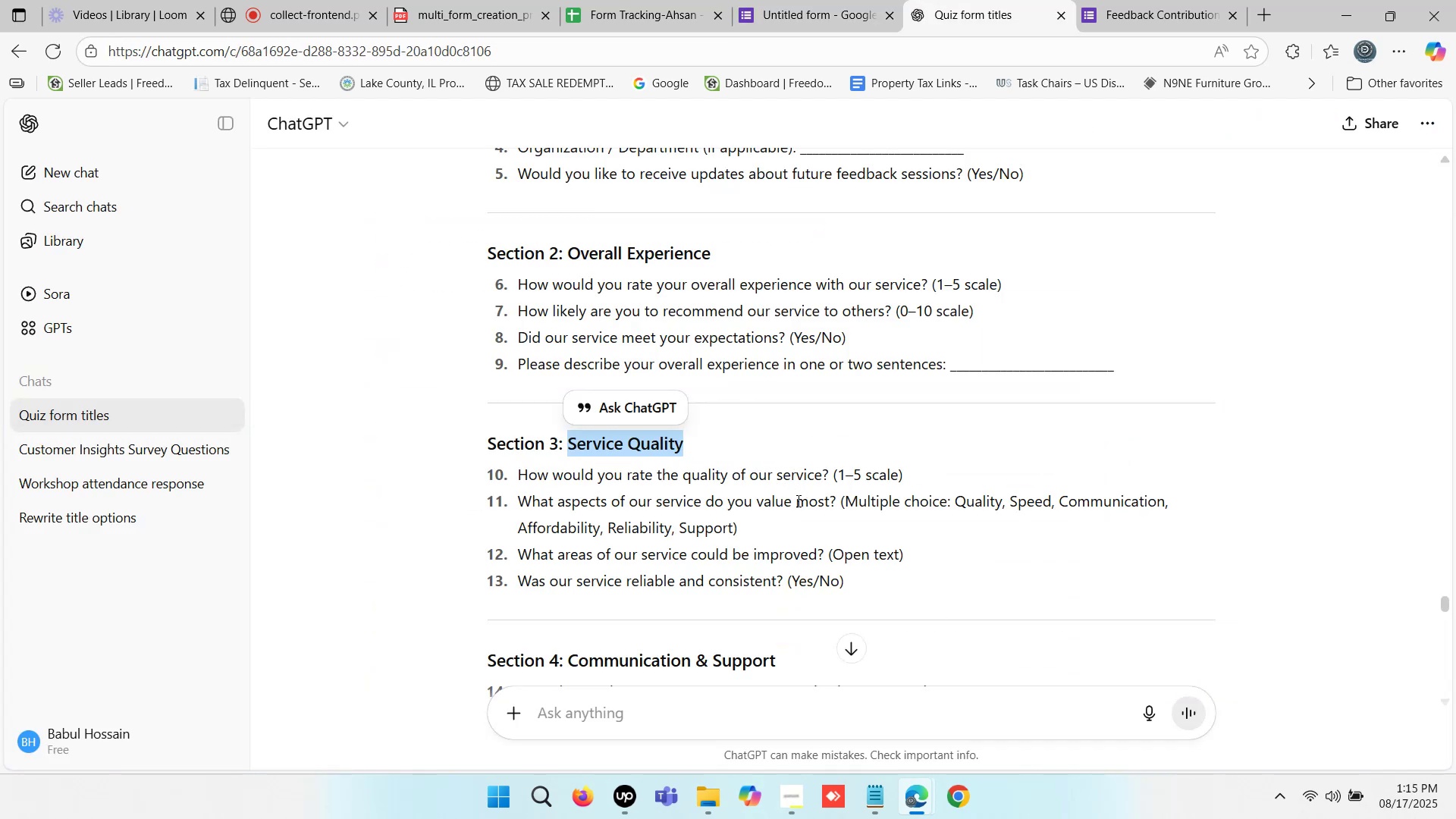 
left_click_drag(start_coordinate=[839, 497], to_coordinate=[513, 490])
 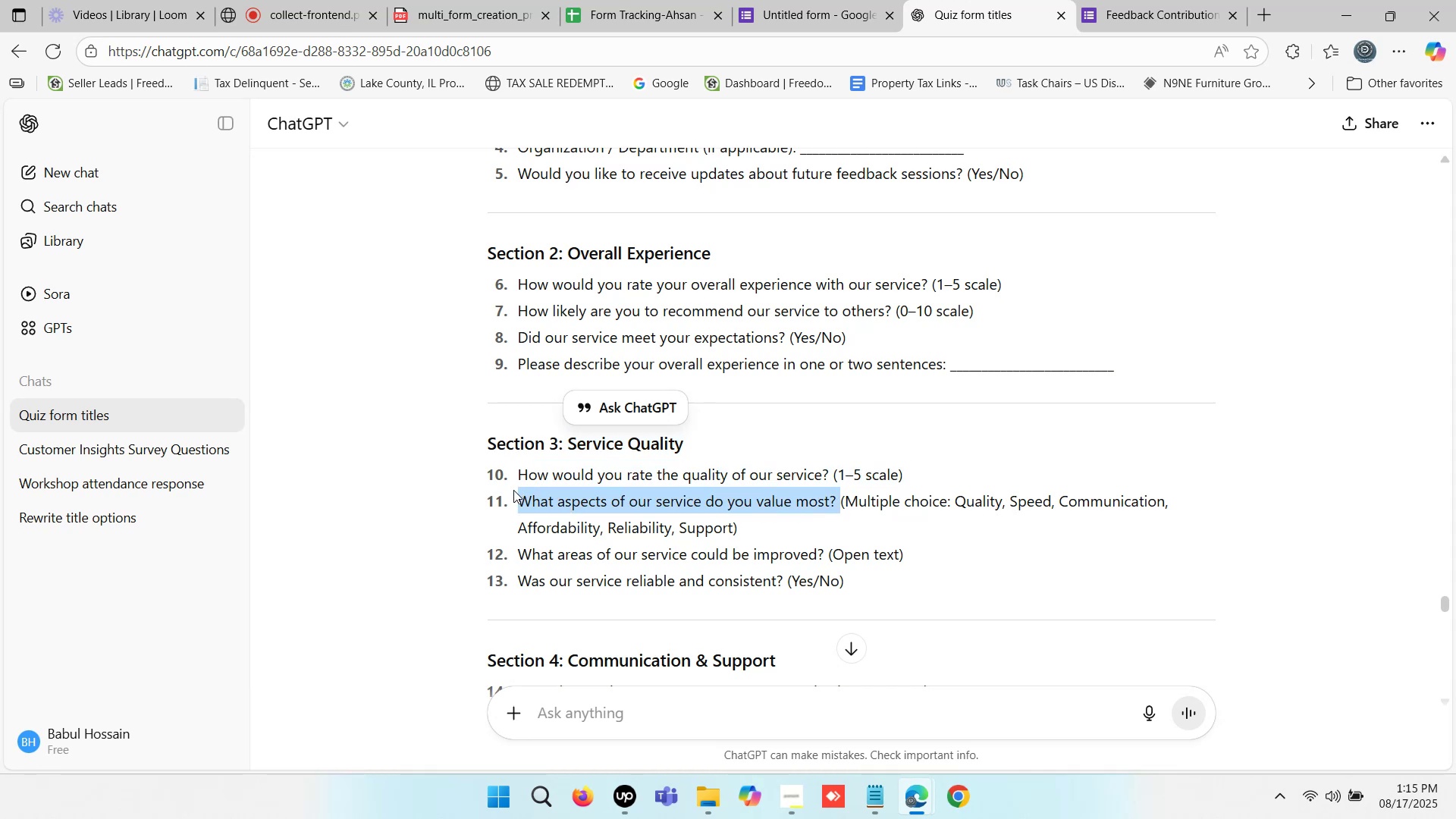 
key(Control+C)
 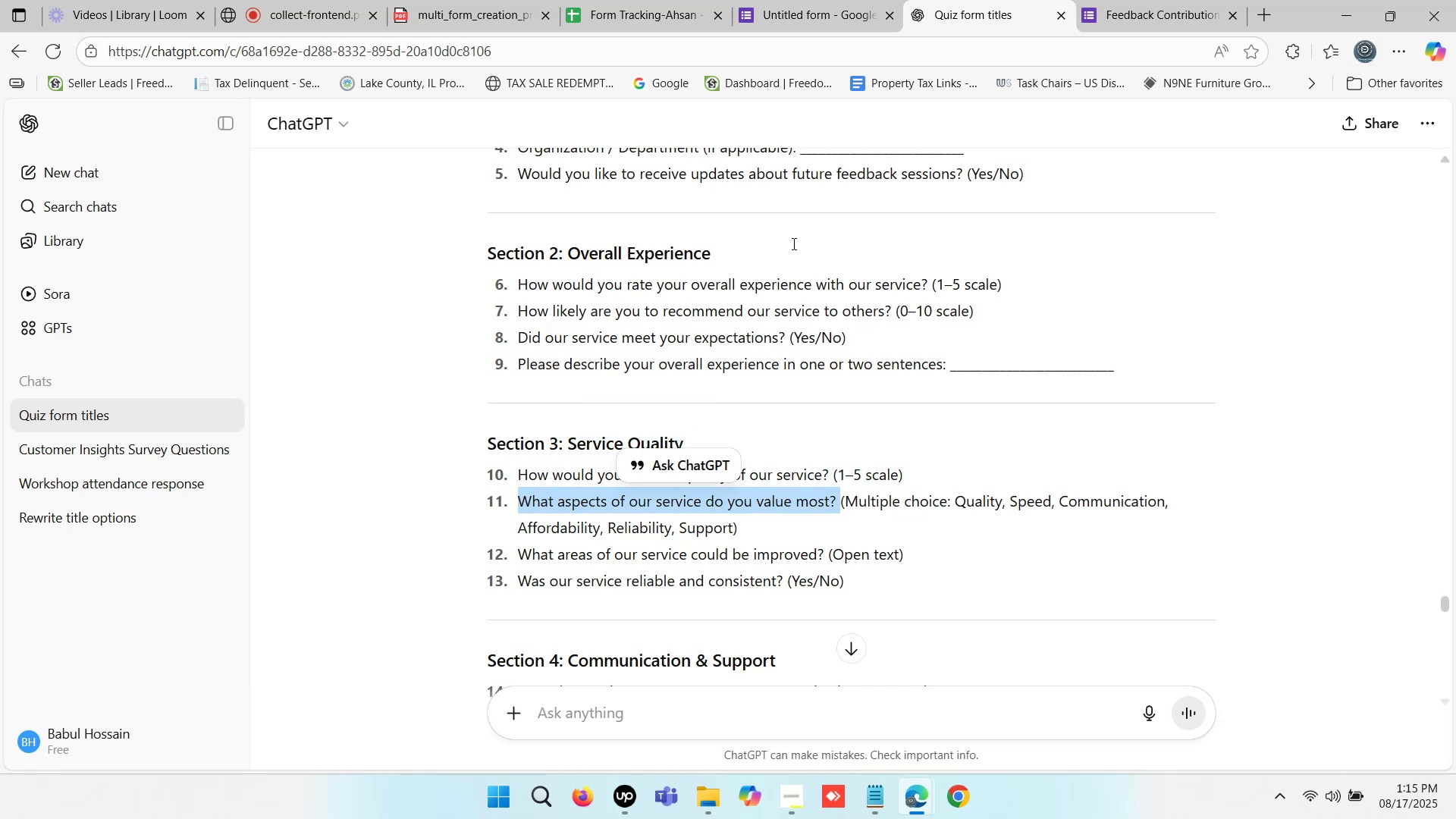 
key(Control+C)
 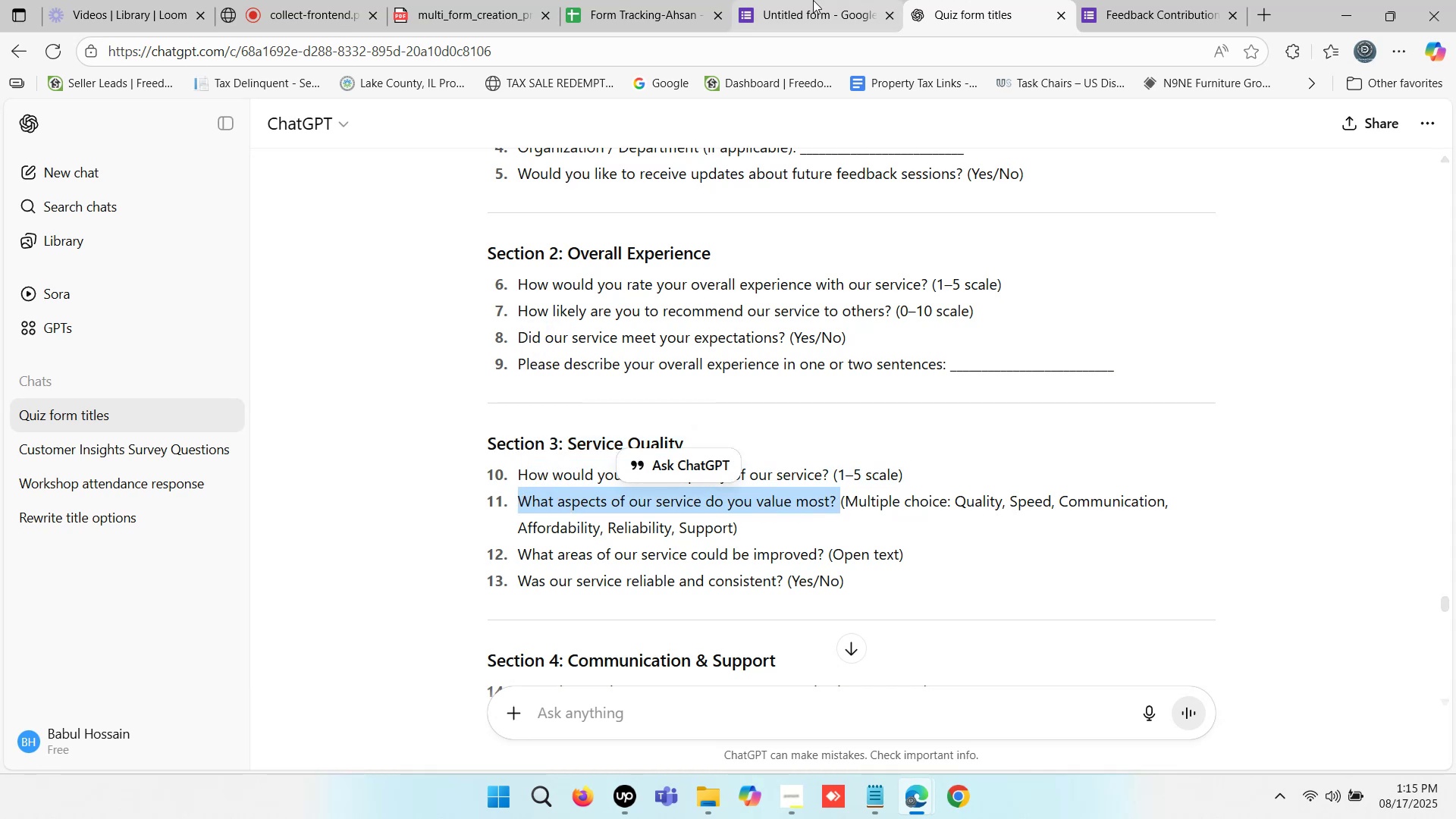 
left_click([813, 0])
 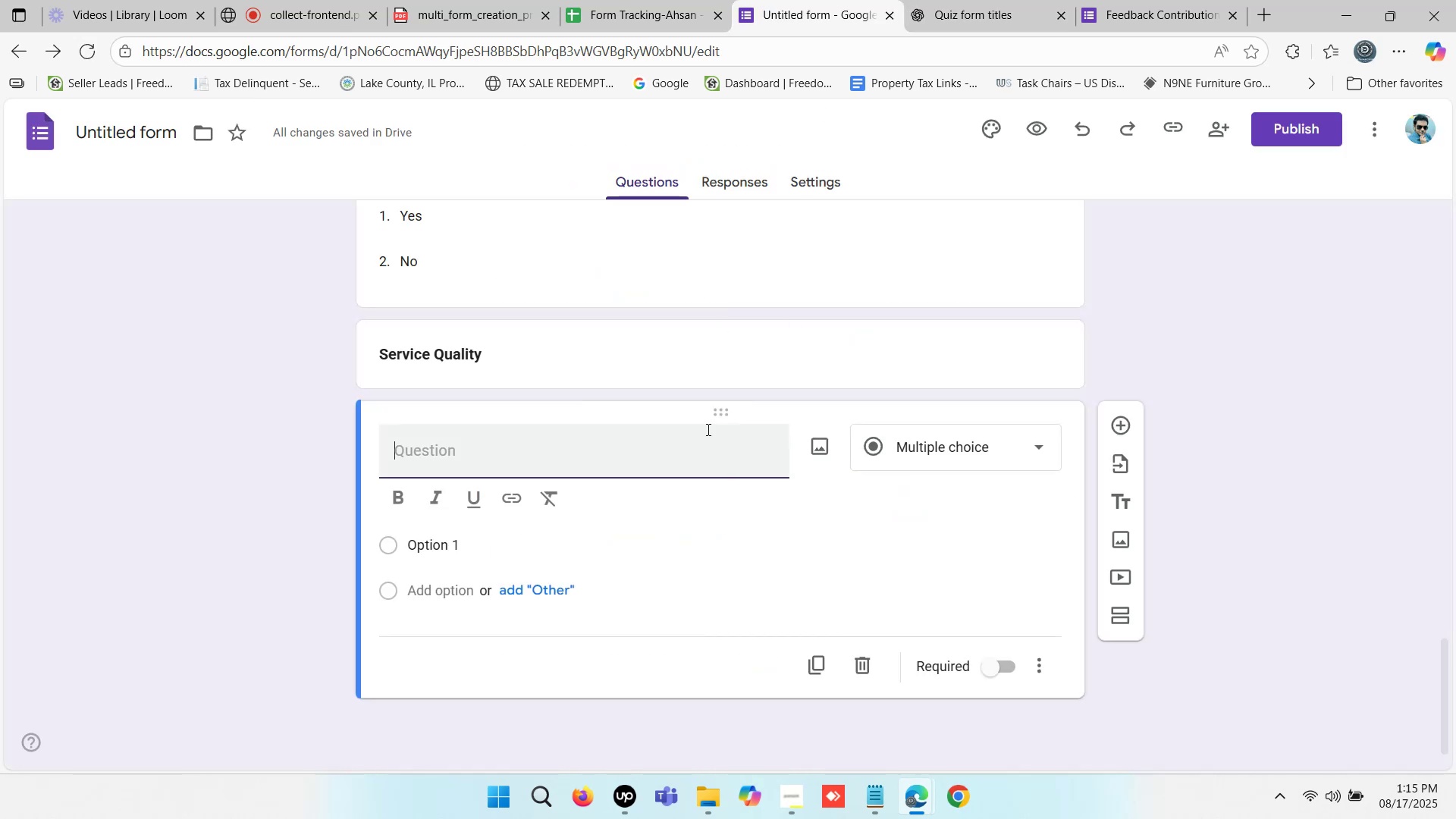 
key(Control+V)
 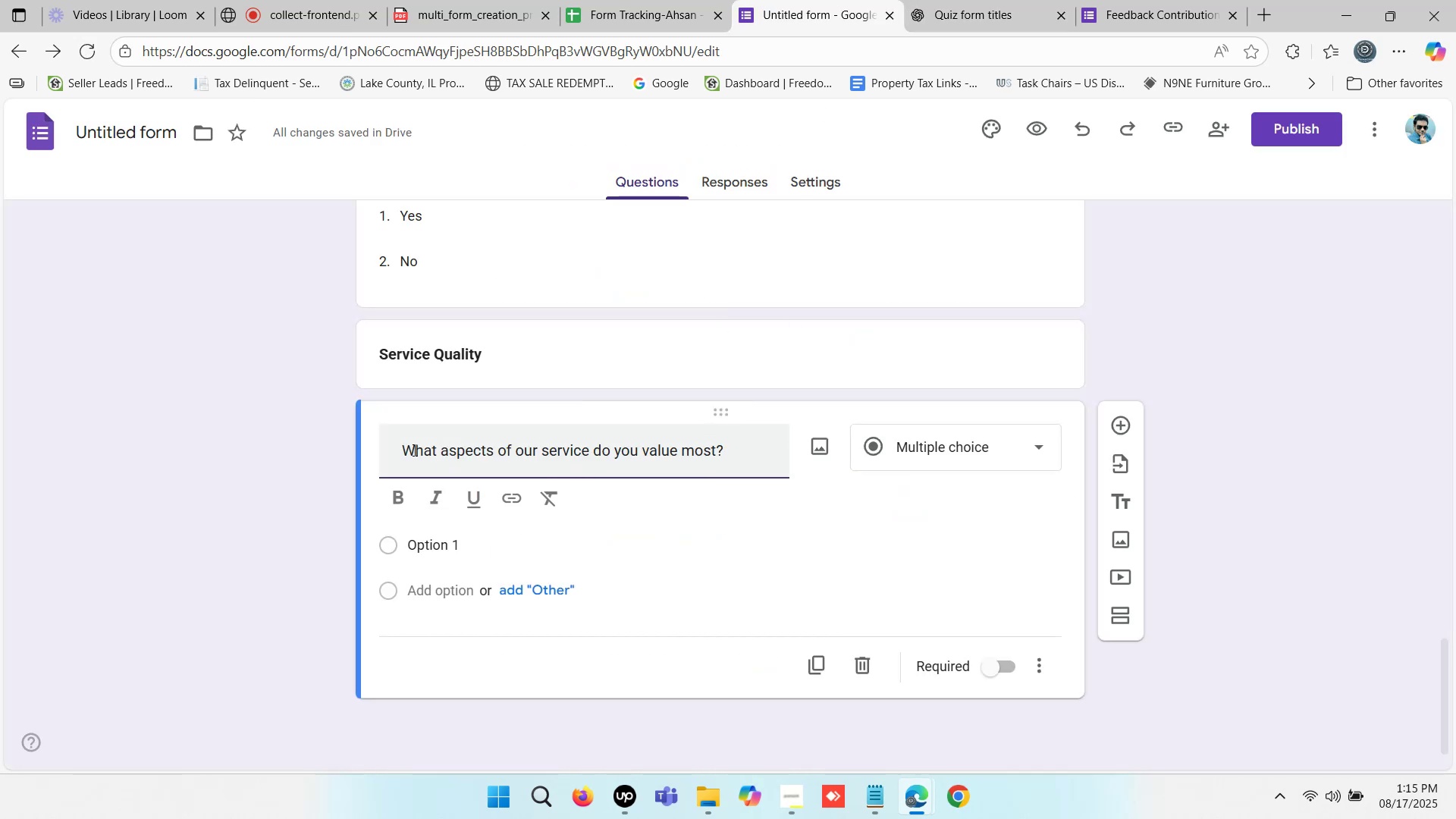 
left_click([394, 441])
 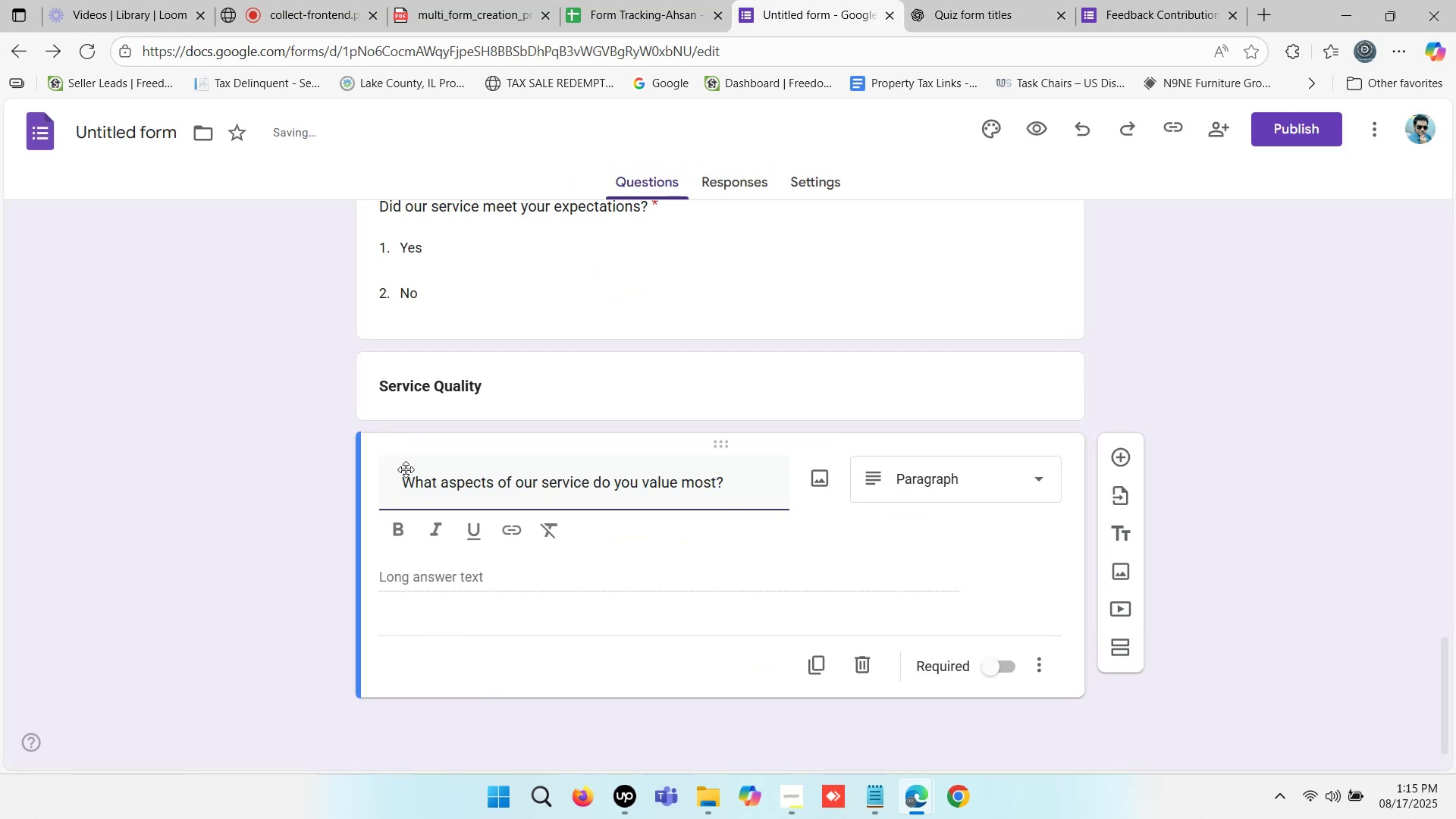 
left_click([403, 482])
 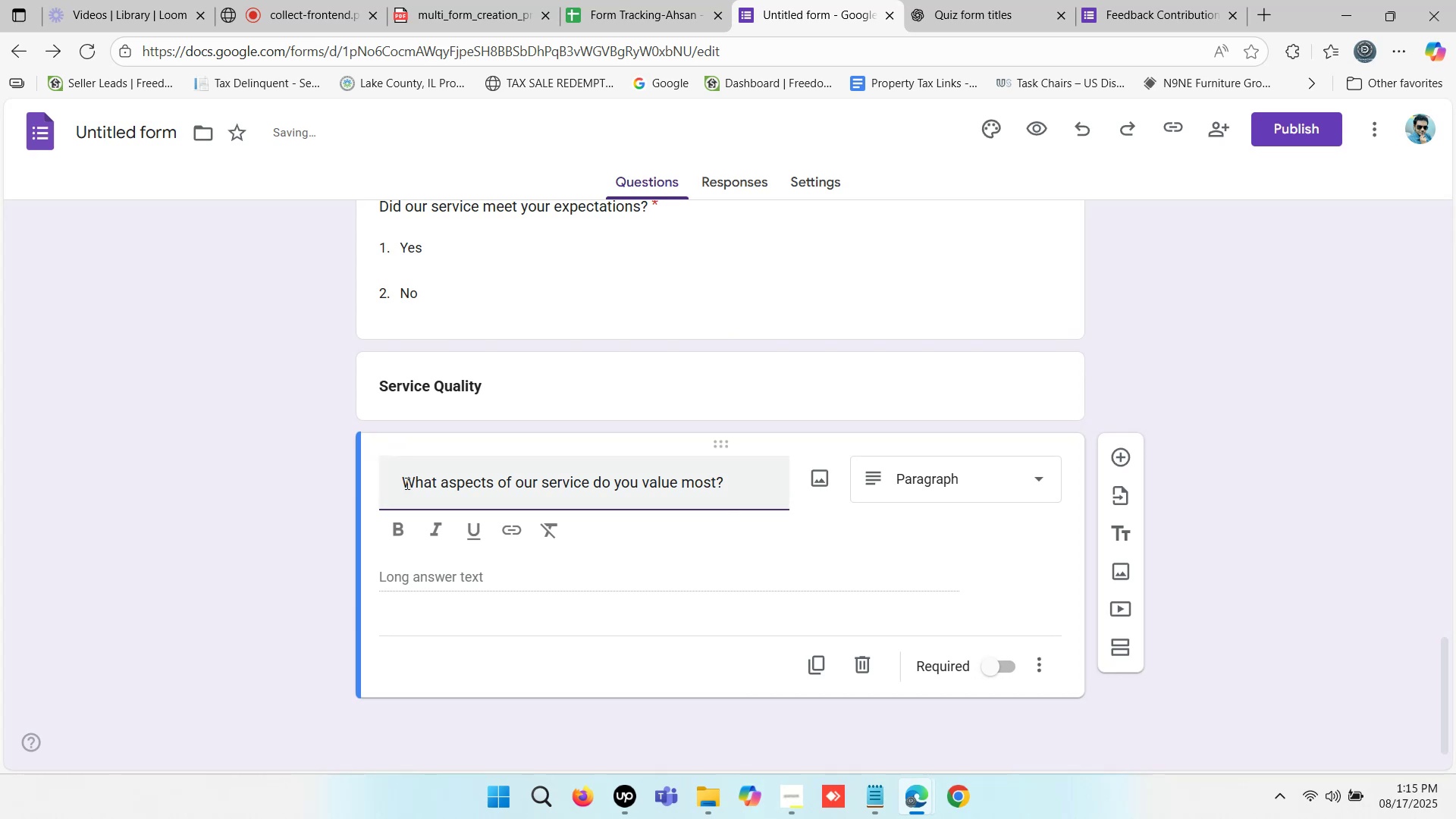 
key(ArrowRight)
 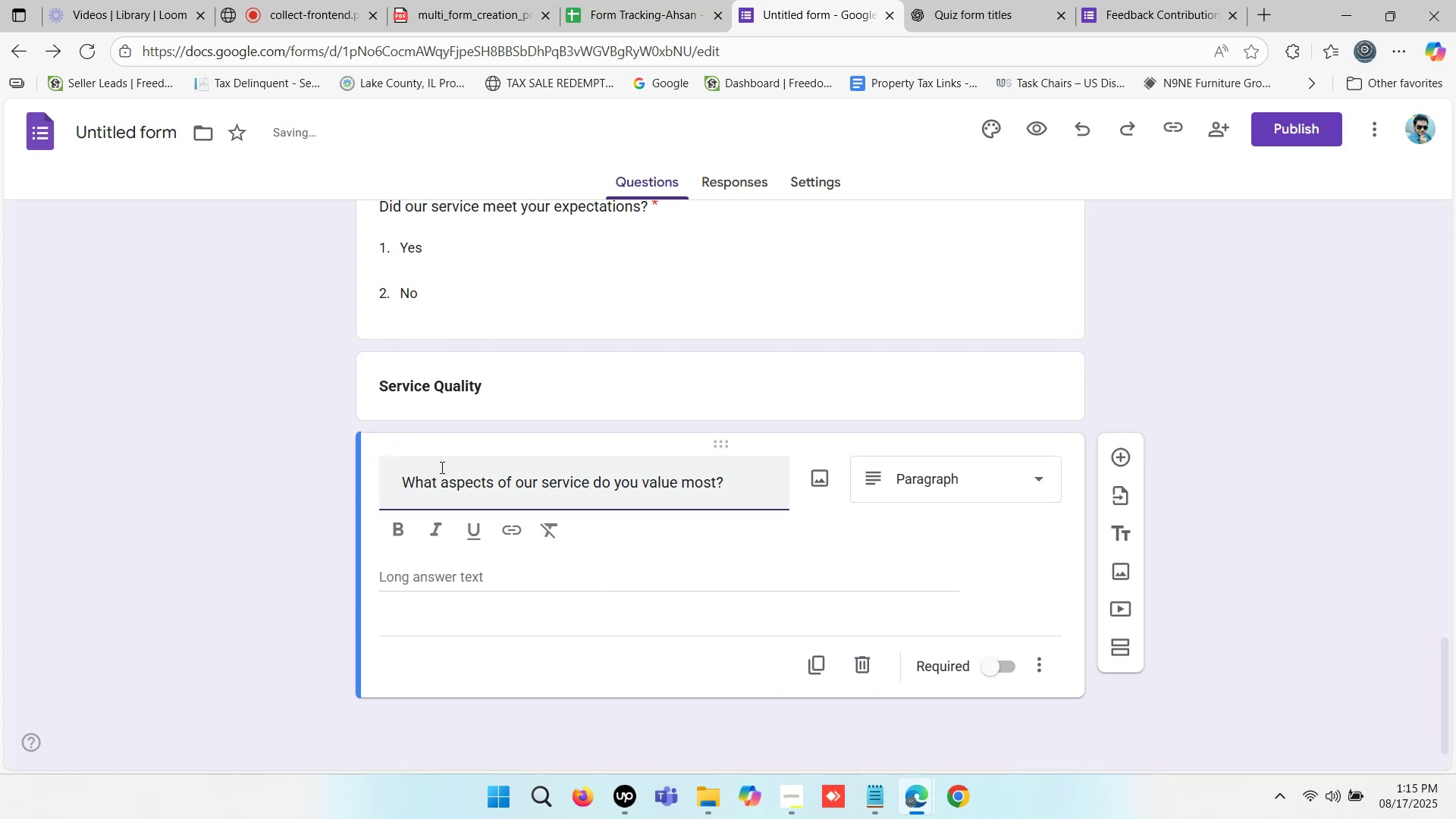 
key(ArrowLeft)
 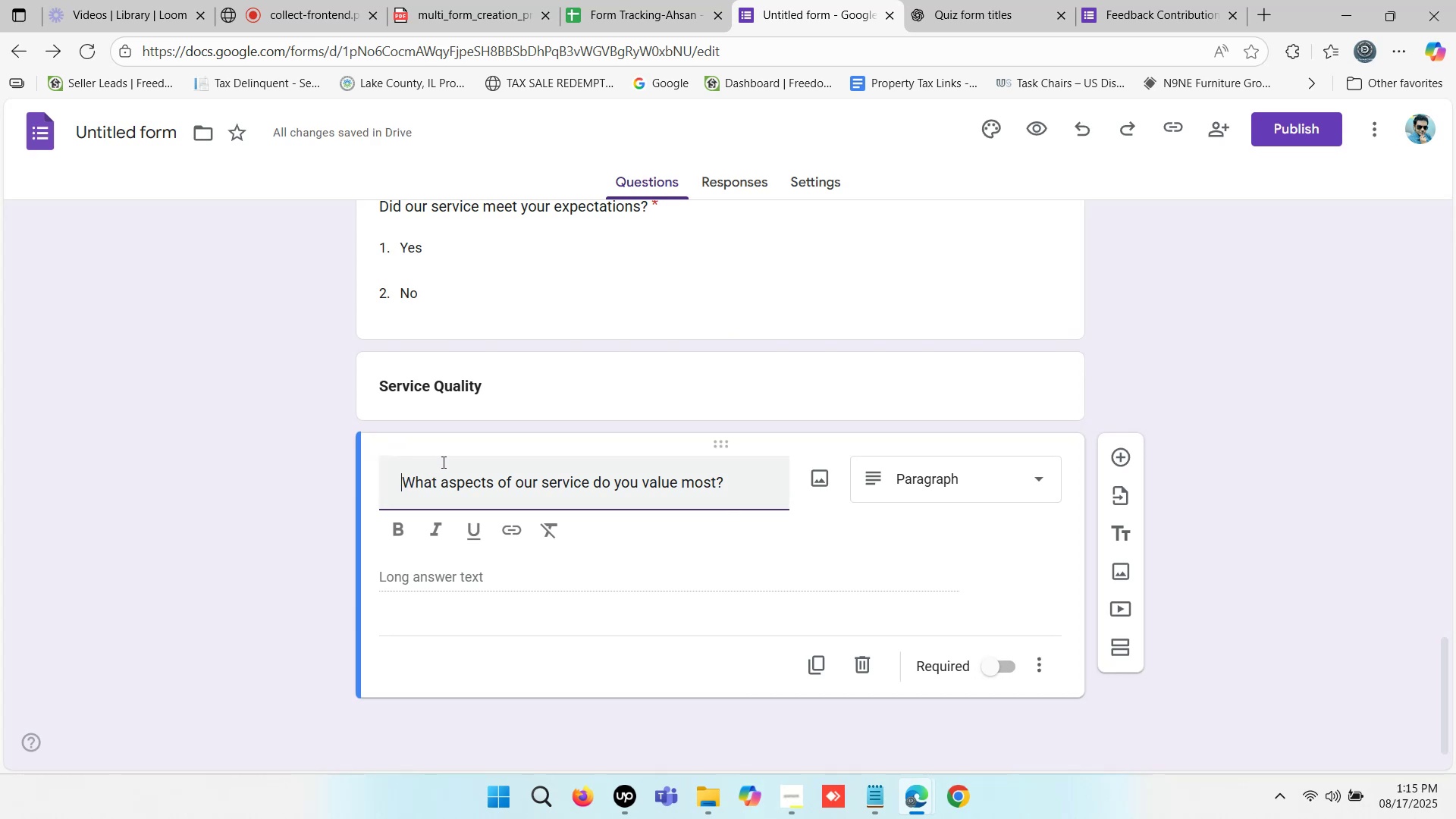 
key(Backspace)
 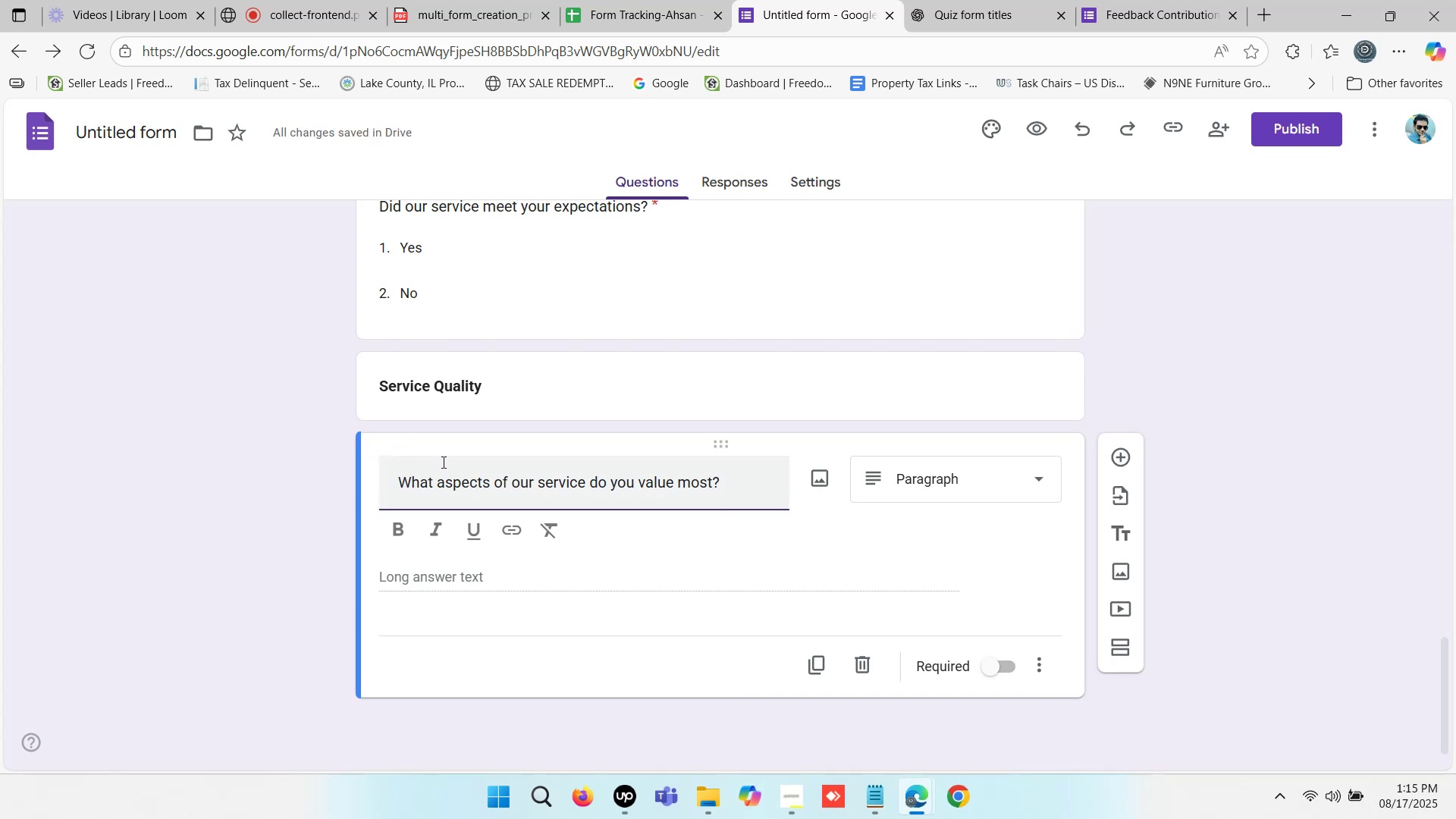 
key(Backspace)
 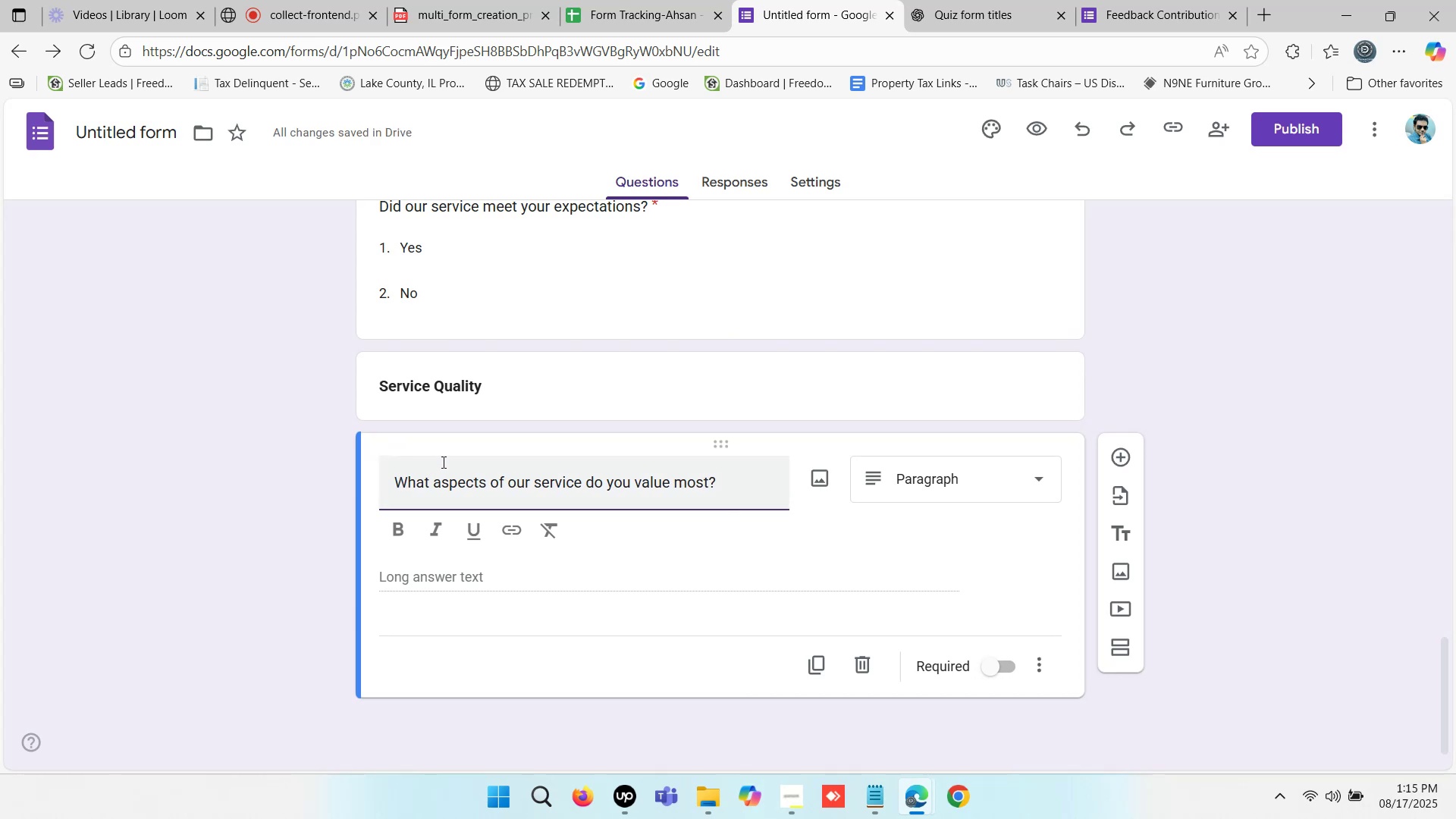 
key(Backspace)
 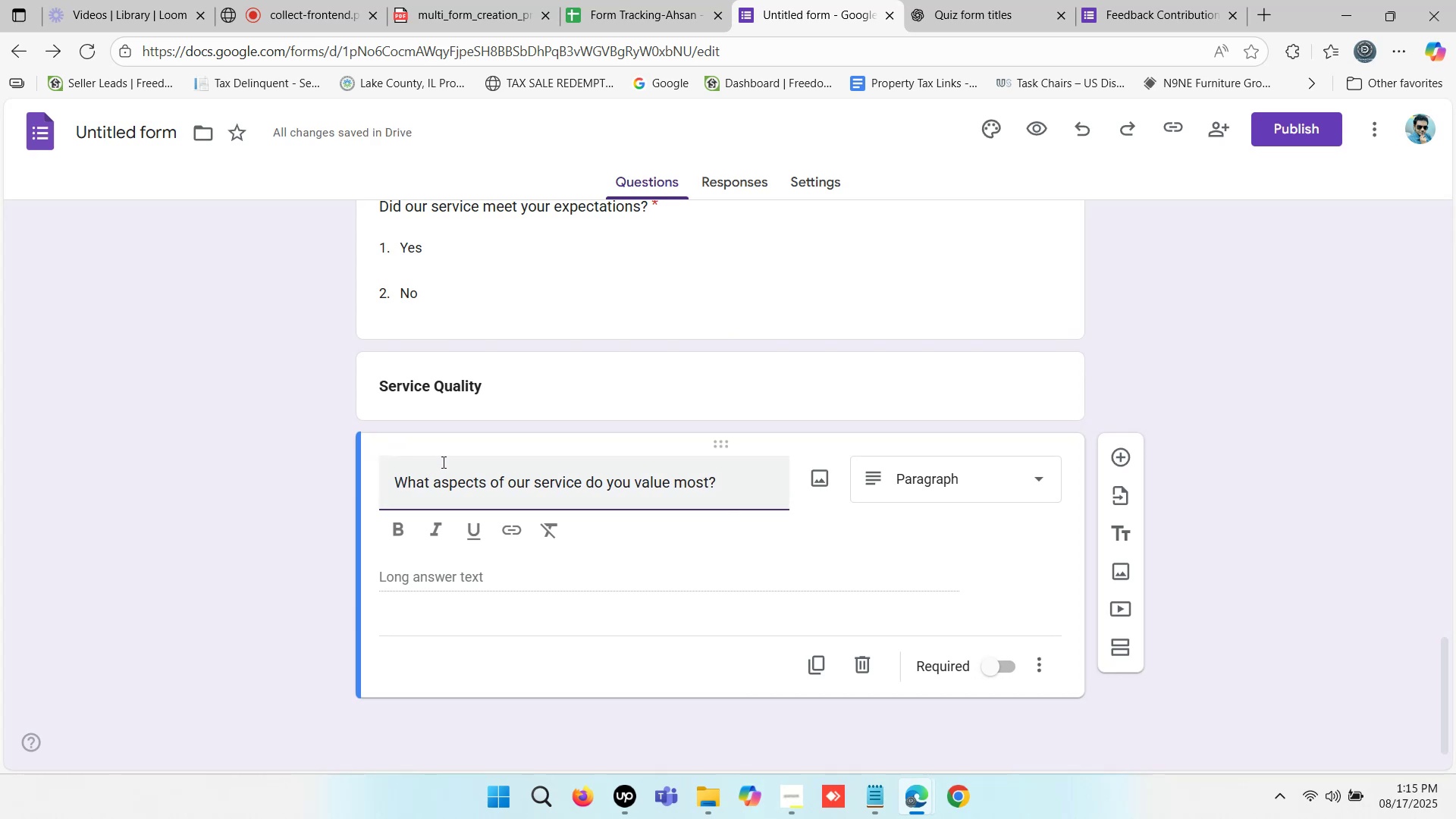 
key(Backspace)
 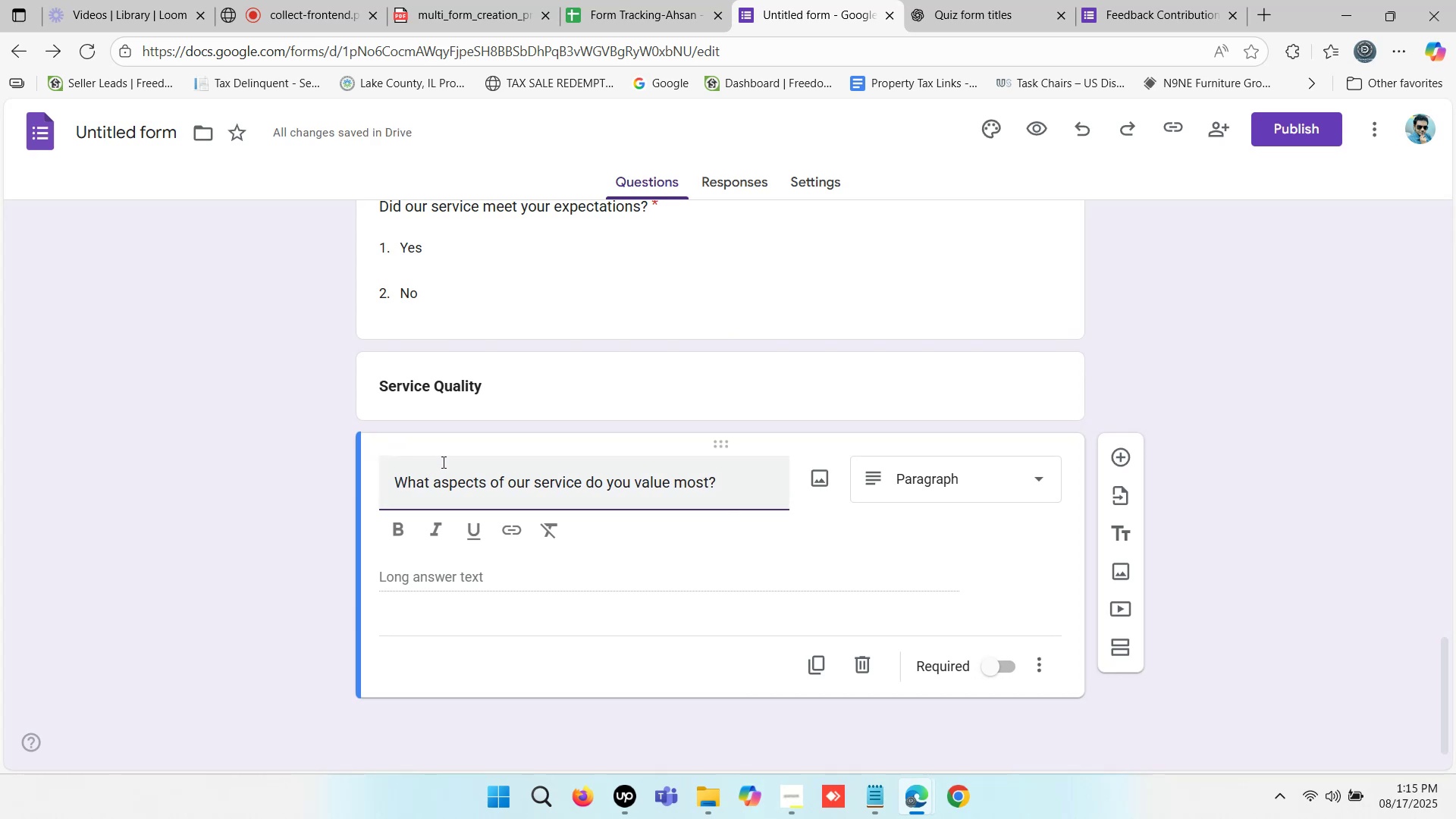 
key(Backspace)
 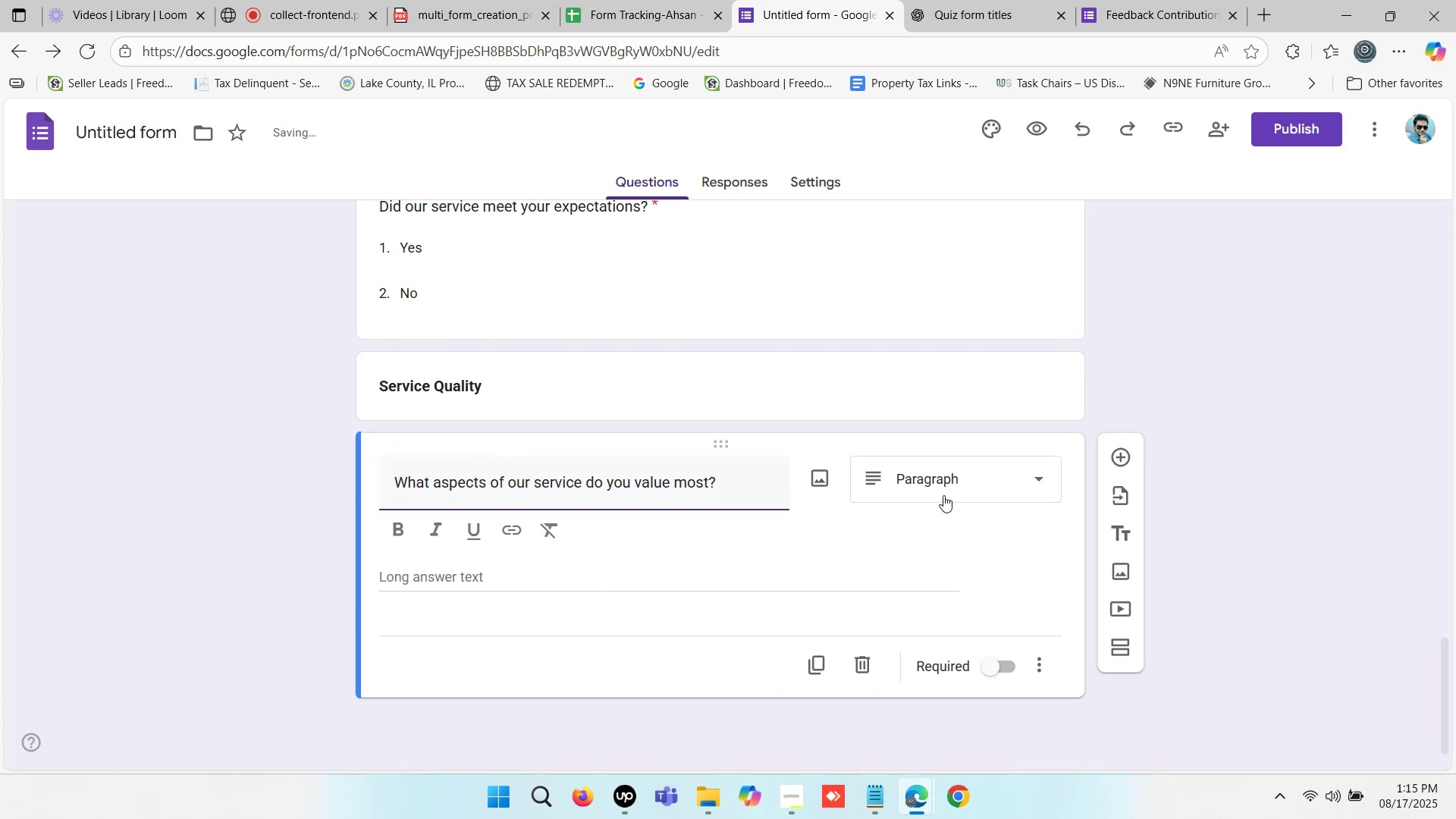 
left_click([955, 488])
 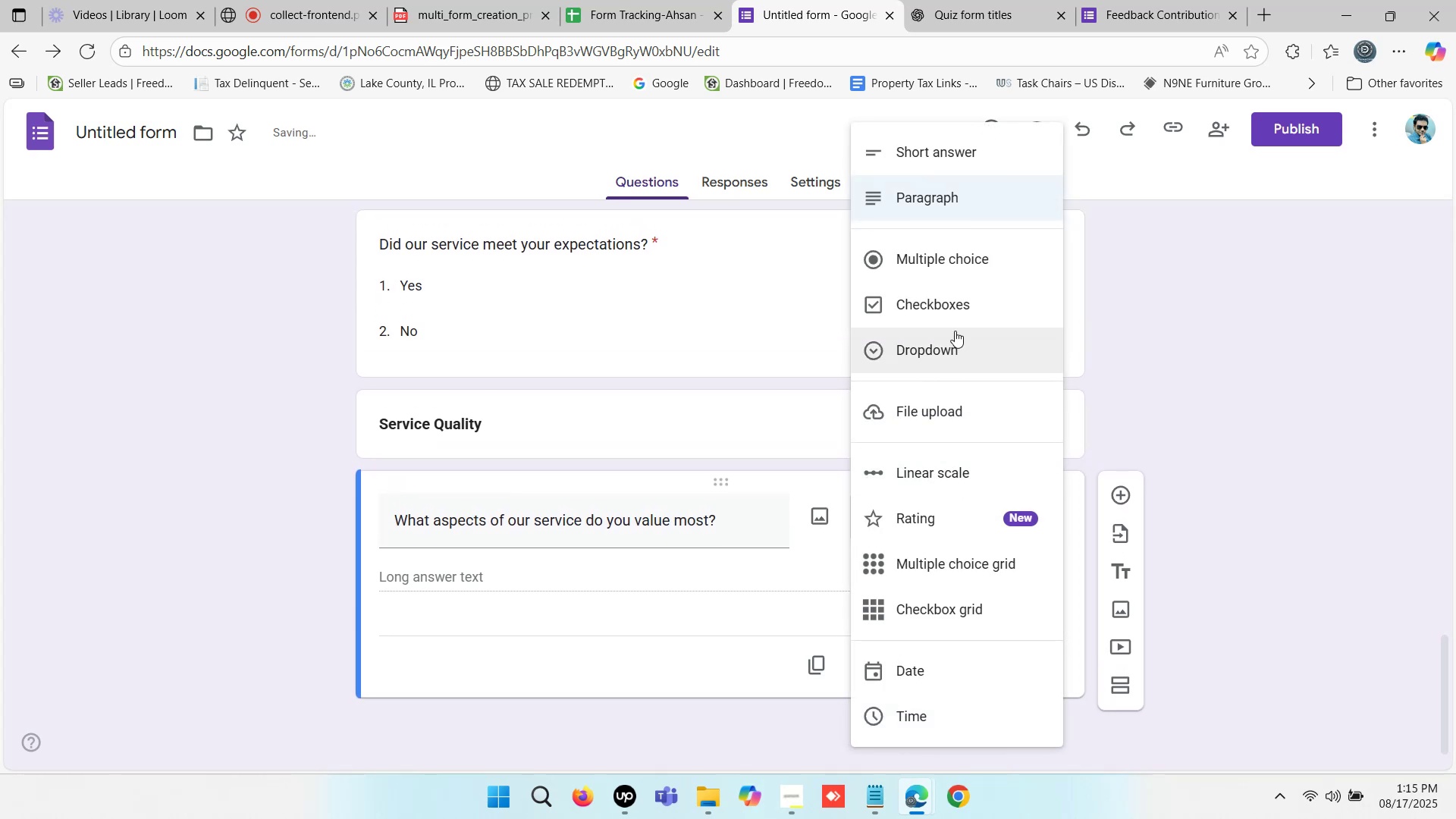 
left_click([952, 262])
 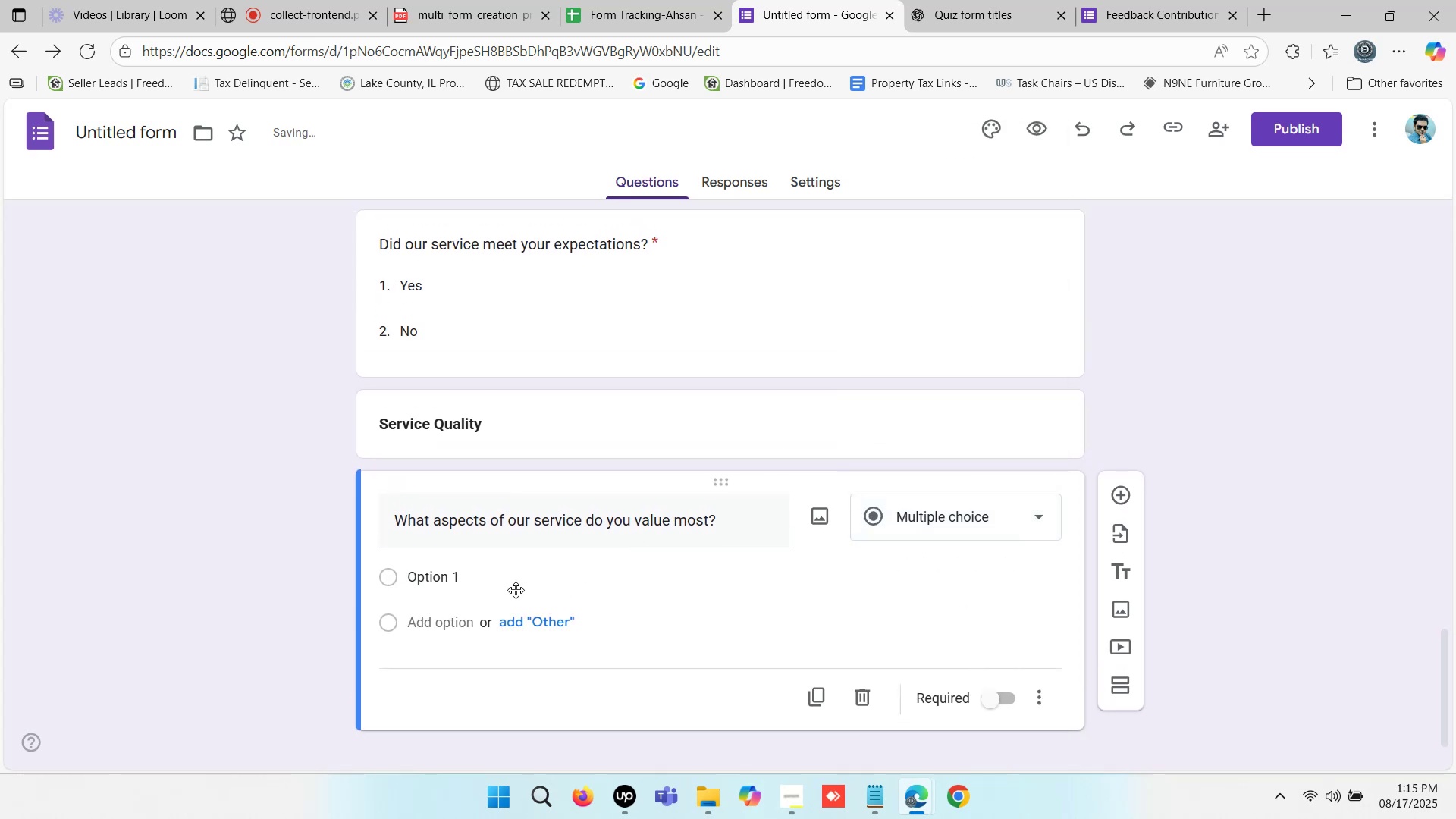 
left_click([489, 579])
 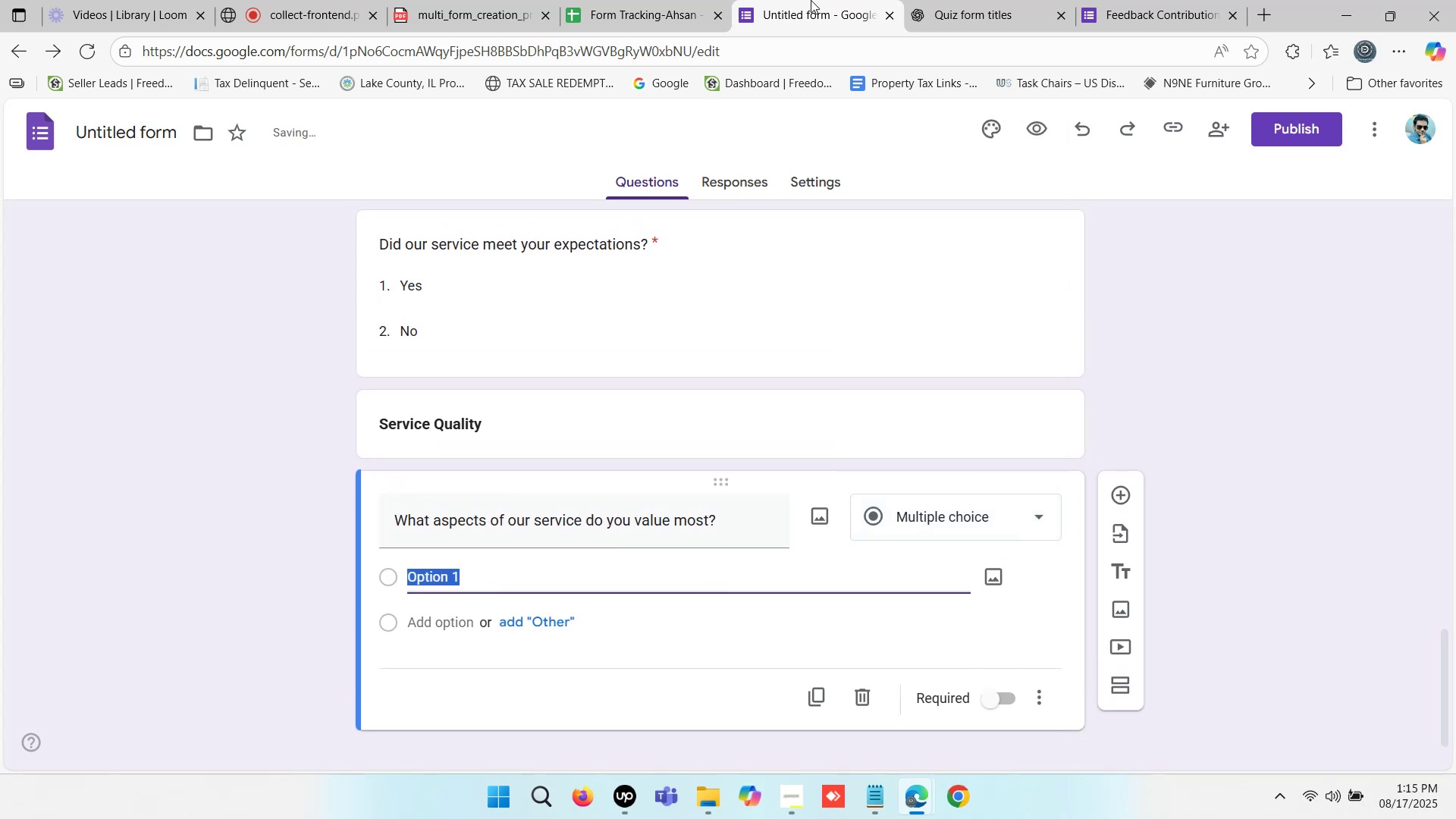 
left_click([934, 0])
 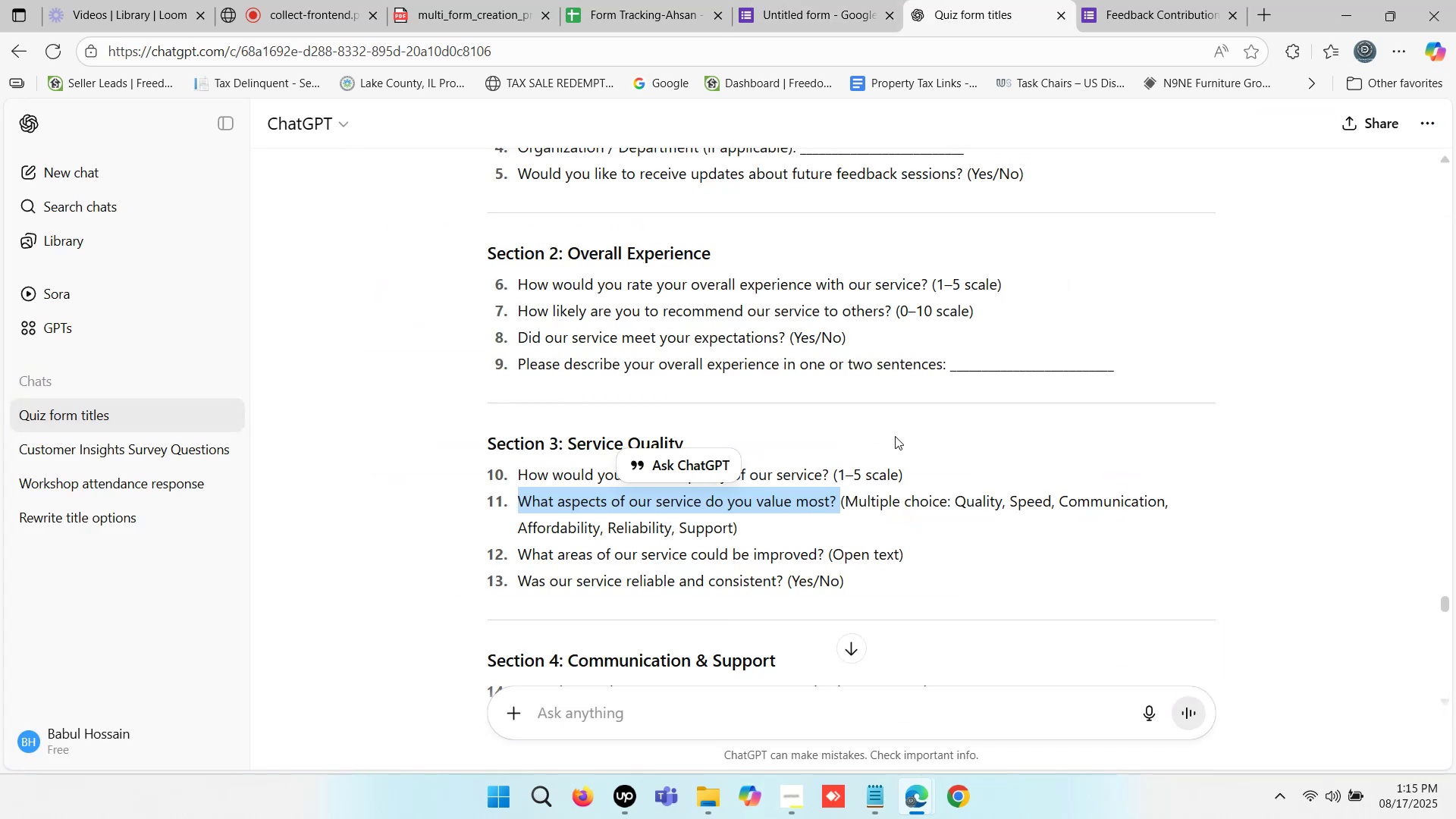 
left_click([911, 496])
 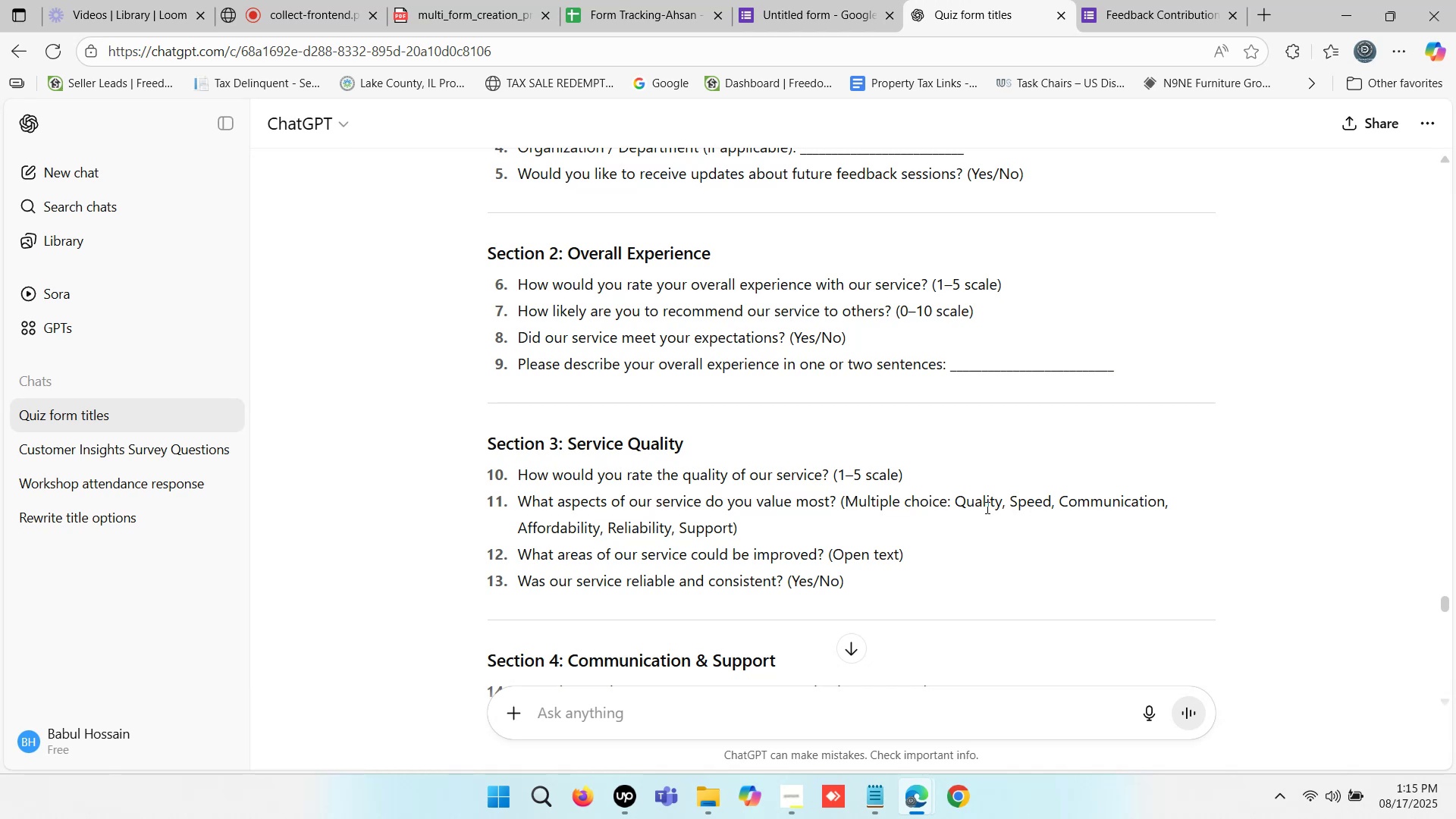 
left_click_drag(start_coordinate=[956, 497], to_coordinate=[733, 526])
 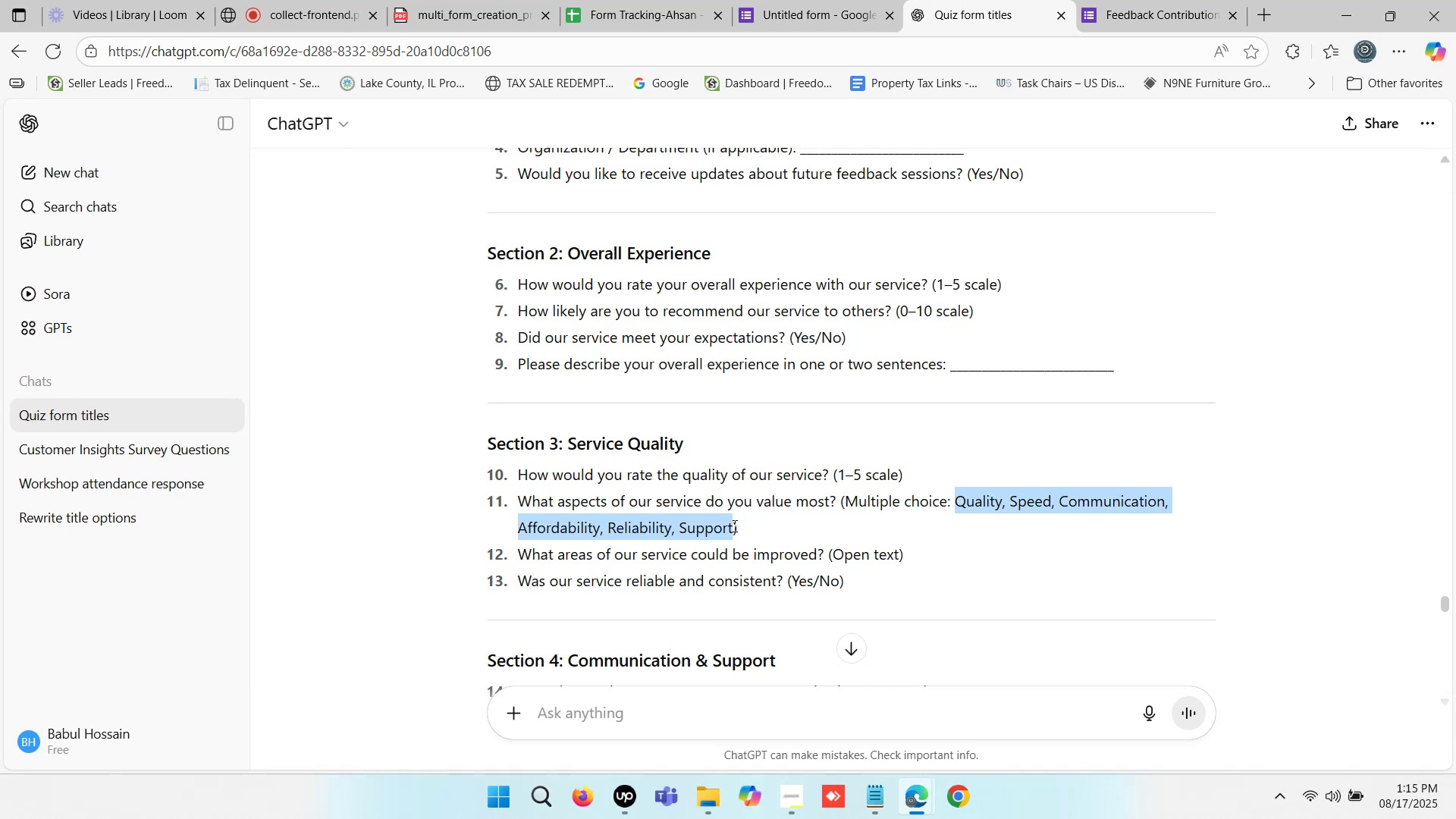 
key(Control+C)
 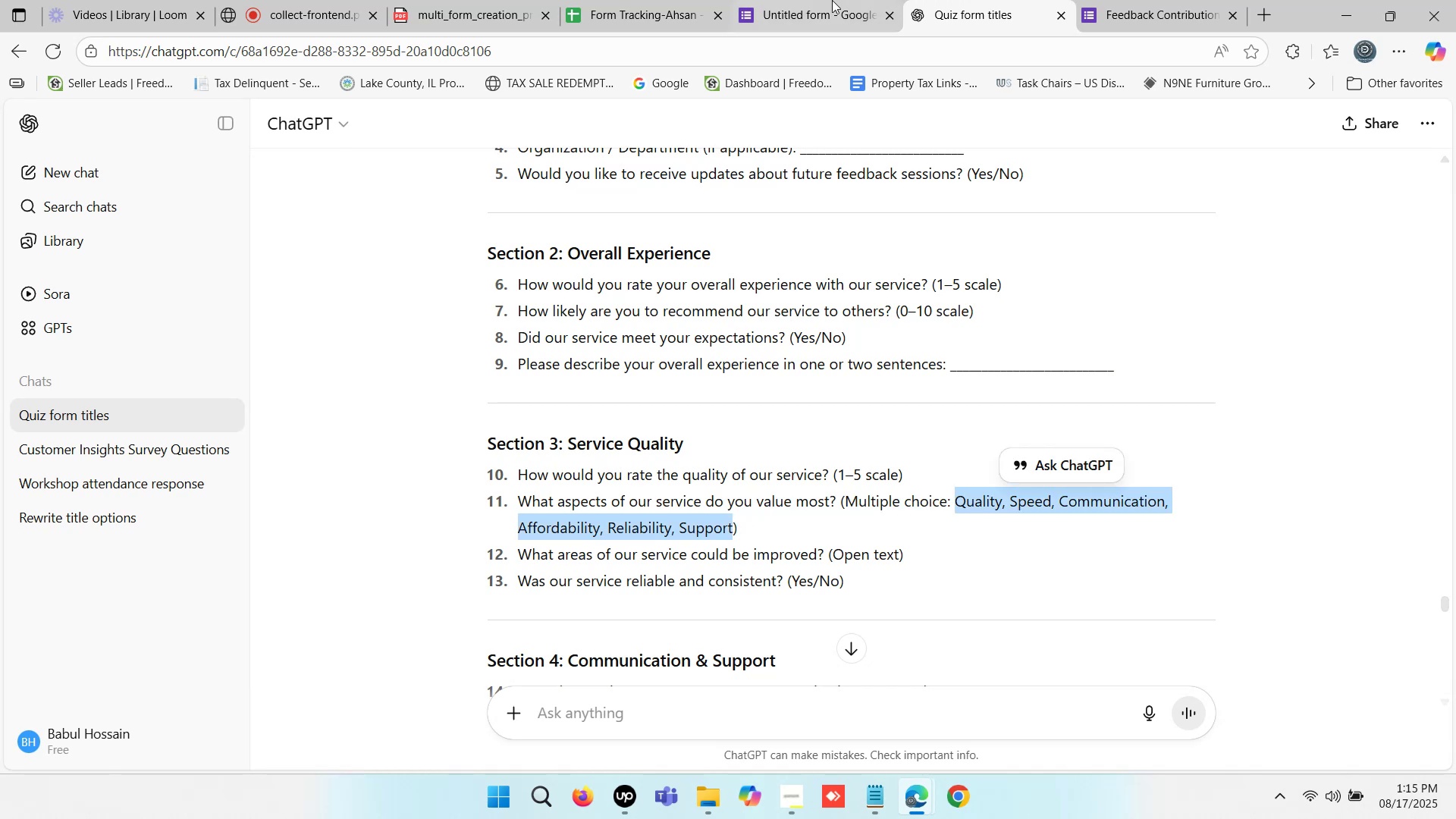 
left_click([836, 0])
 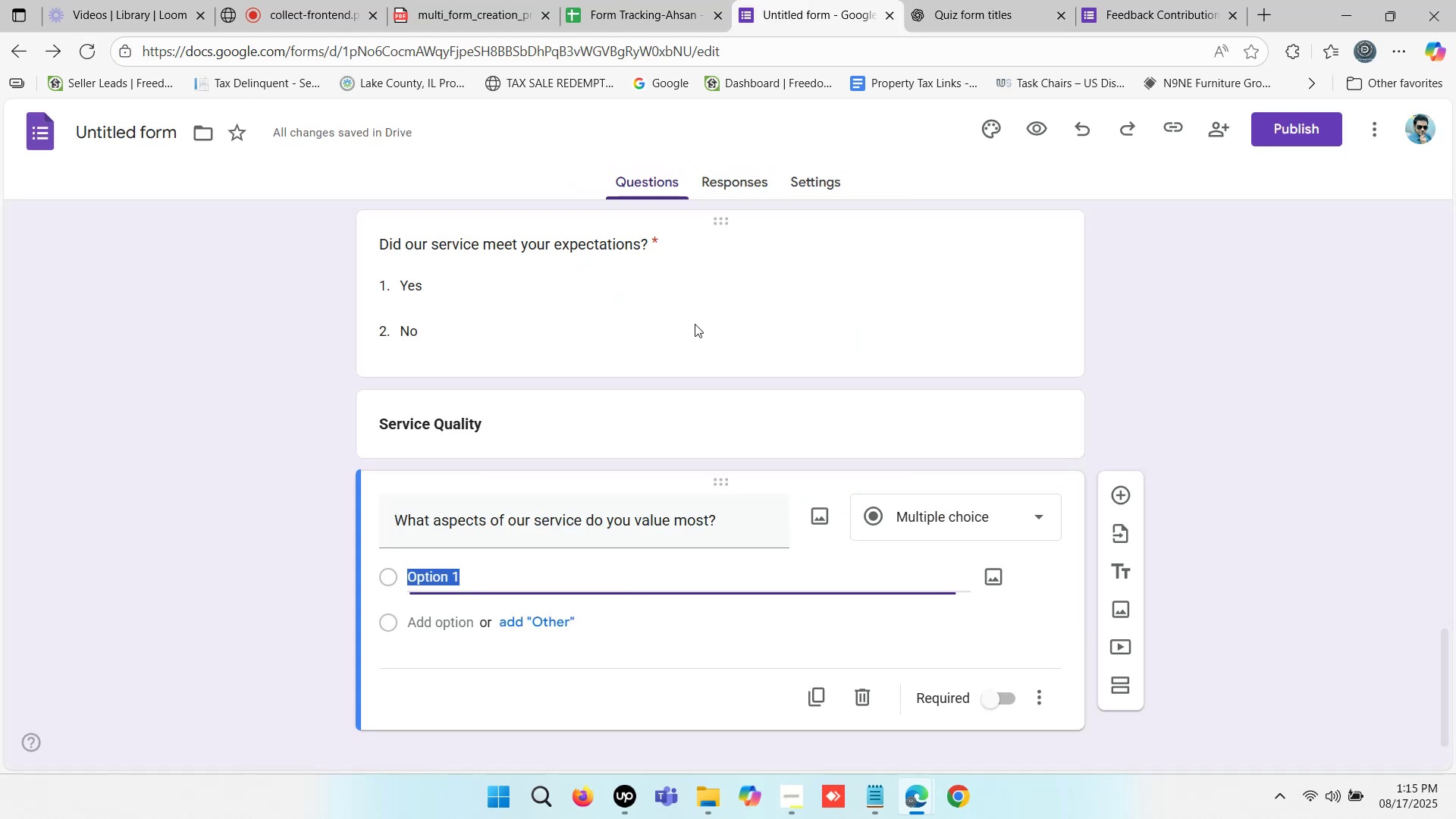 
key(Control+V)
 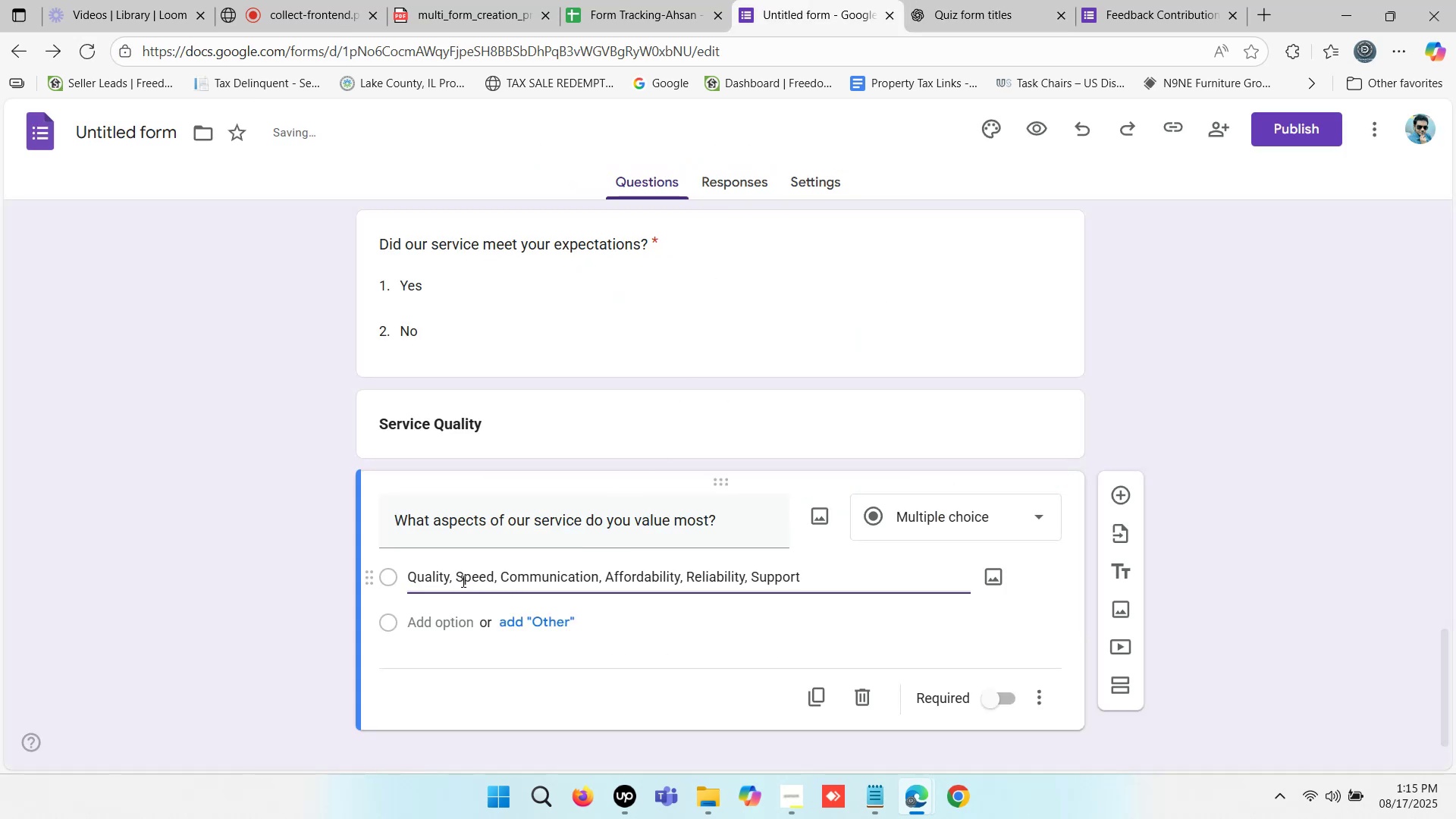 
left_click_drag(start_coordinate=[458, 576], to_coordinate=[1089, 575])
 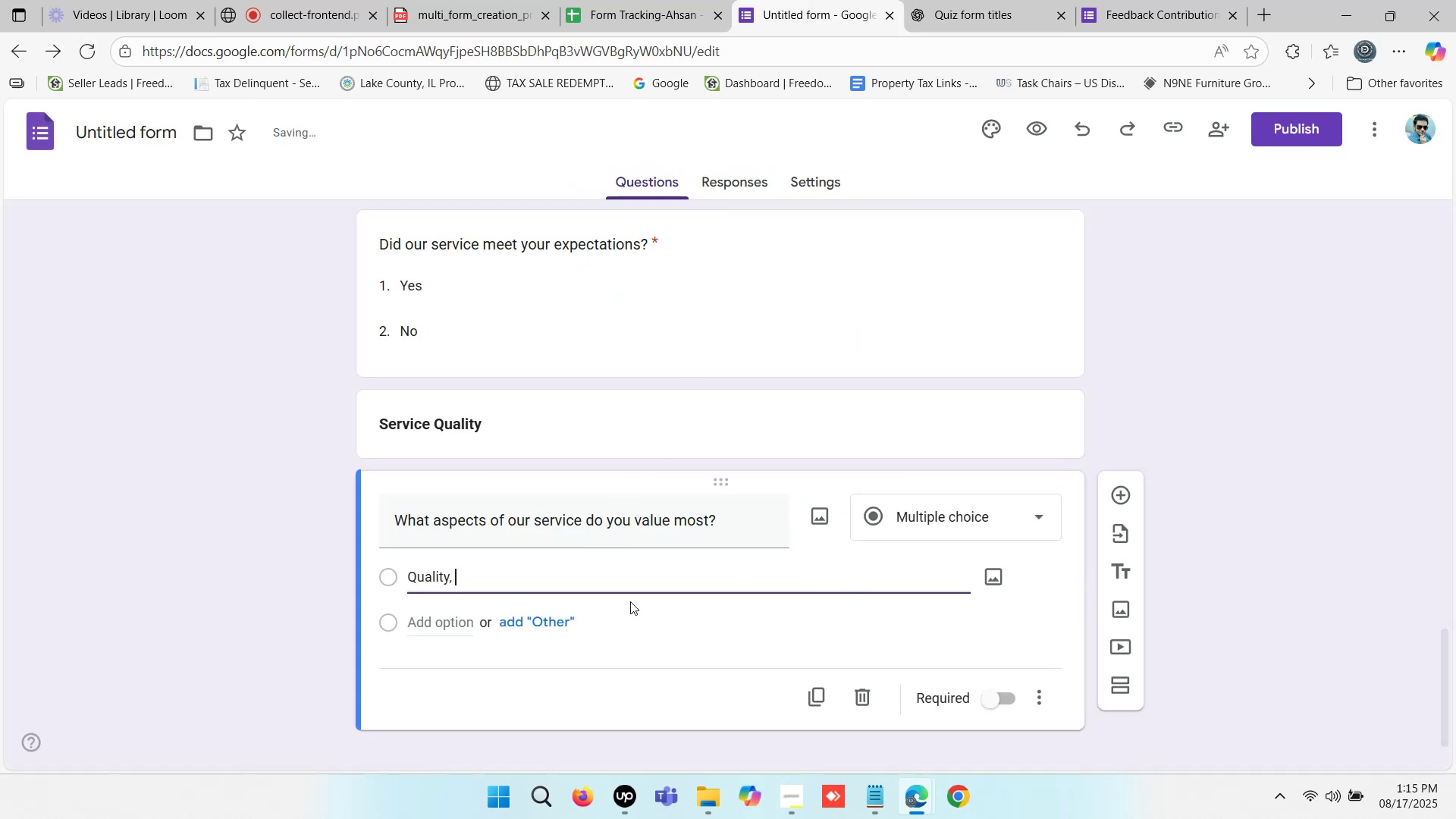 
key(Control+ControlLeft)
 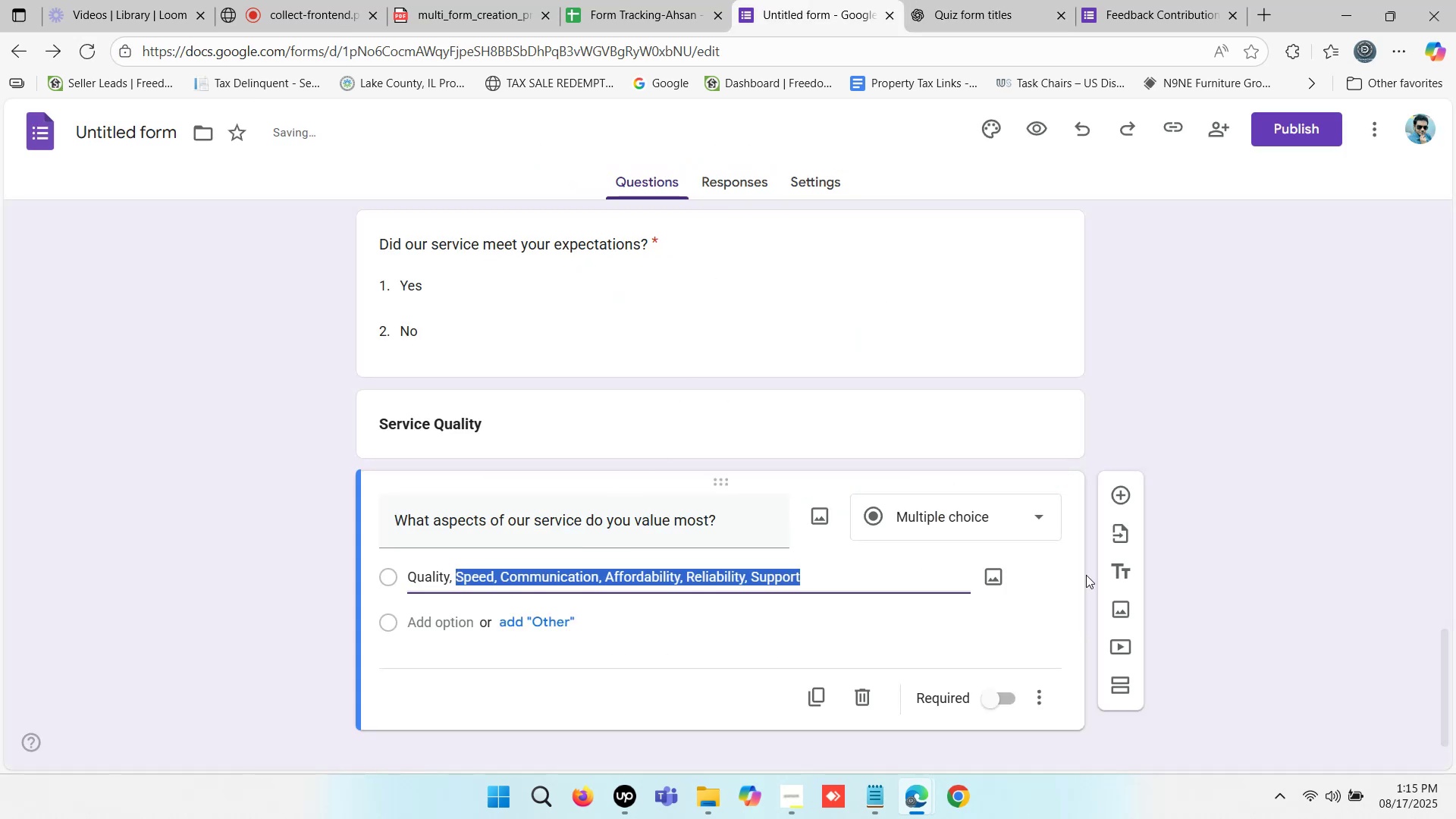 
key(Control+X)
 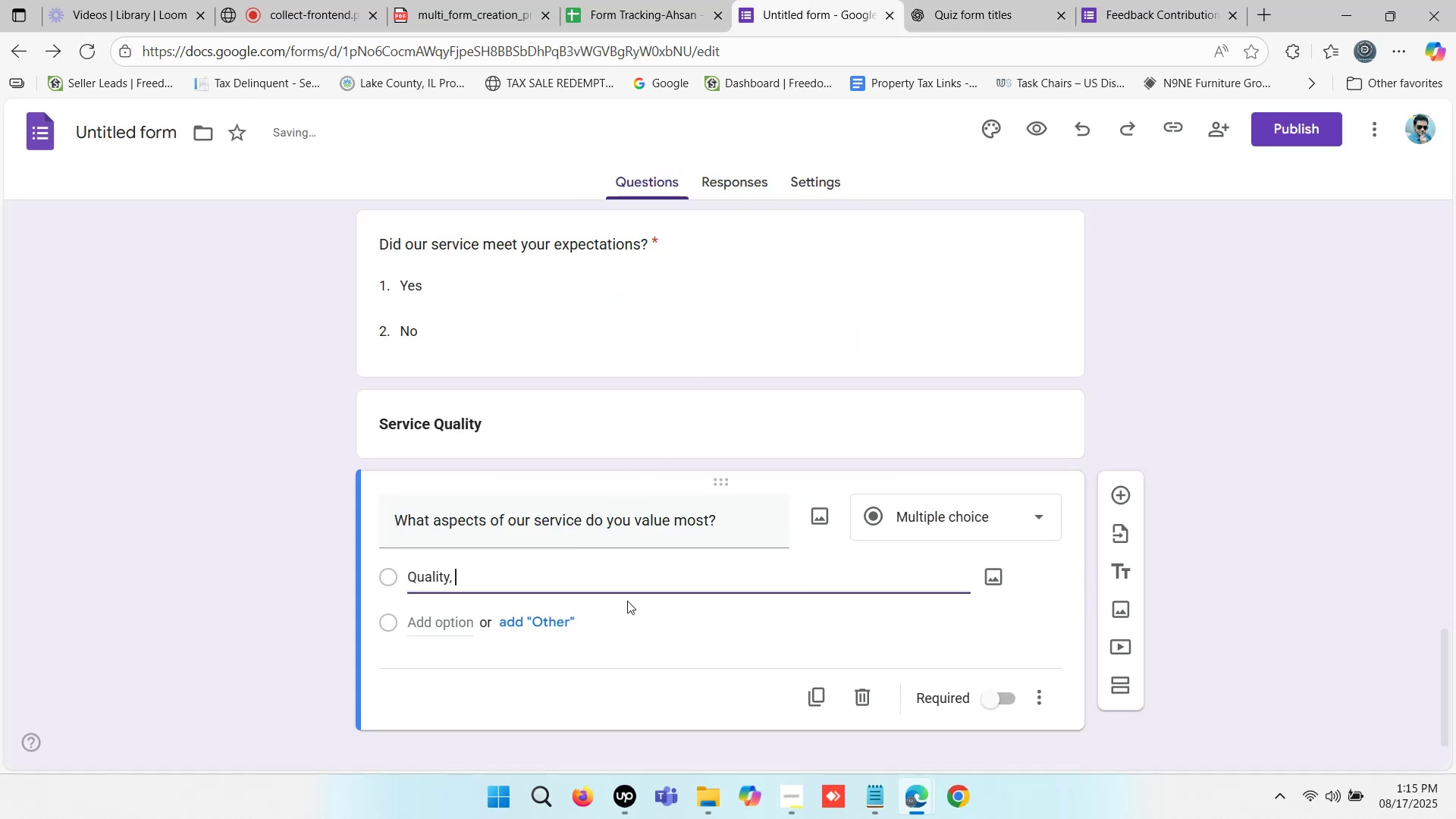 
key(Backspace)
 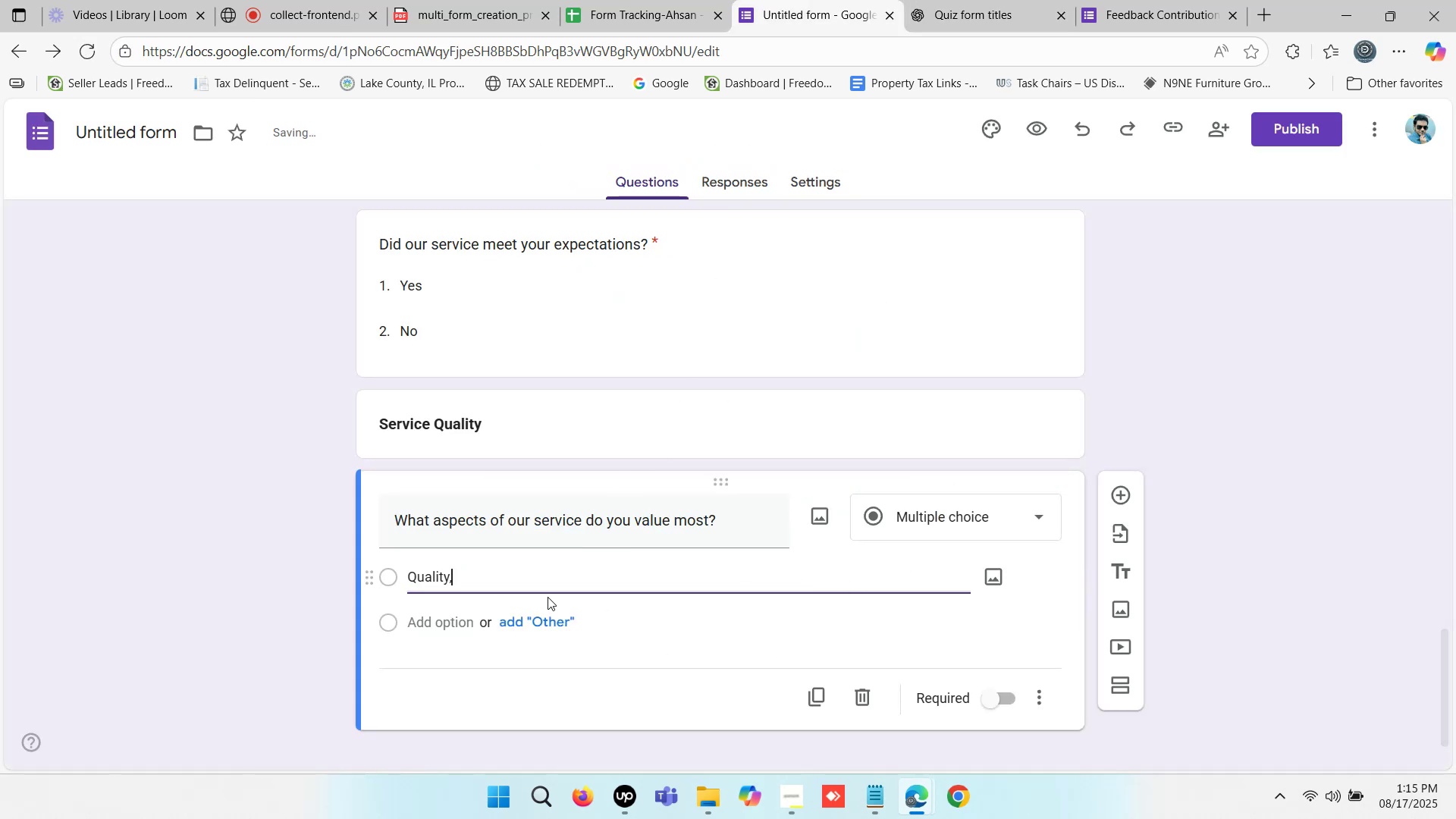 
key(Backspace)
 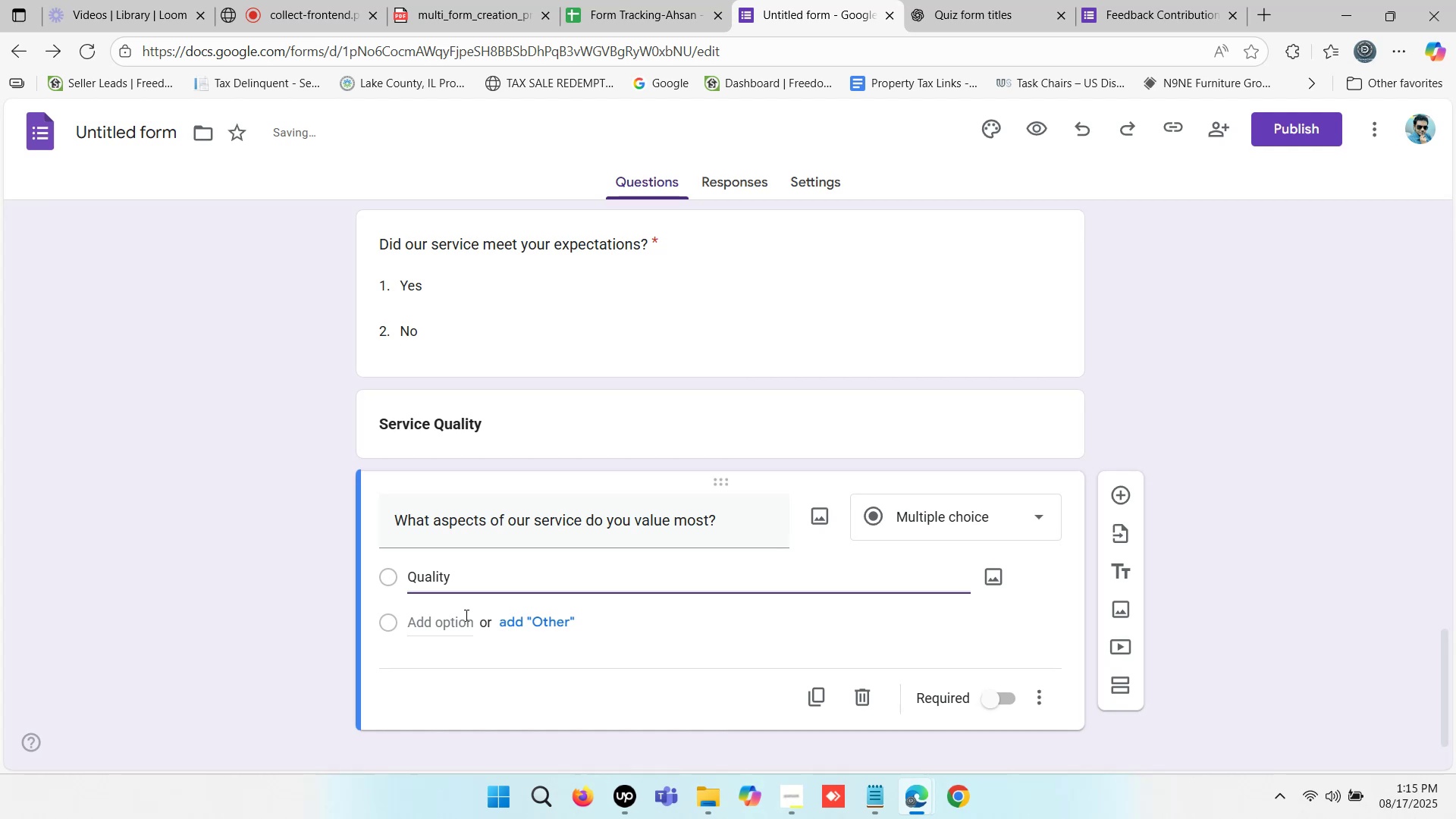 
left_click([463, 615])
 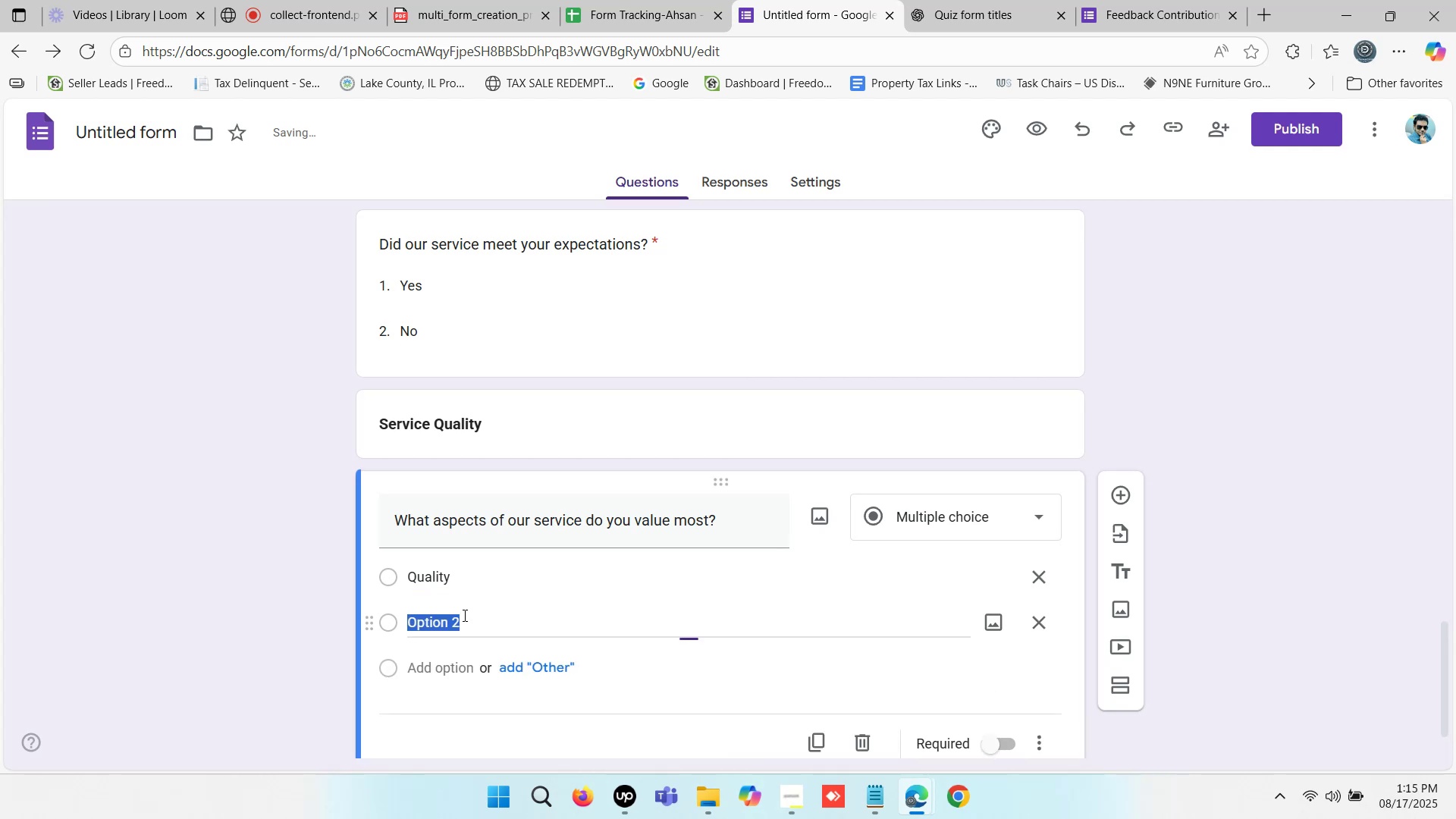 
key(Control+V)
 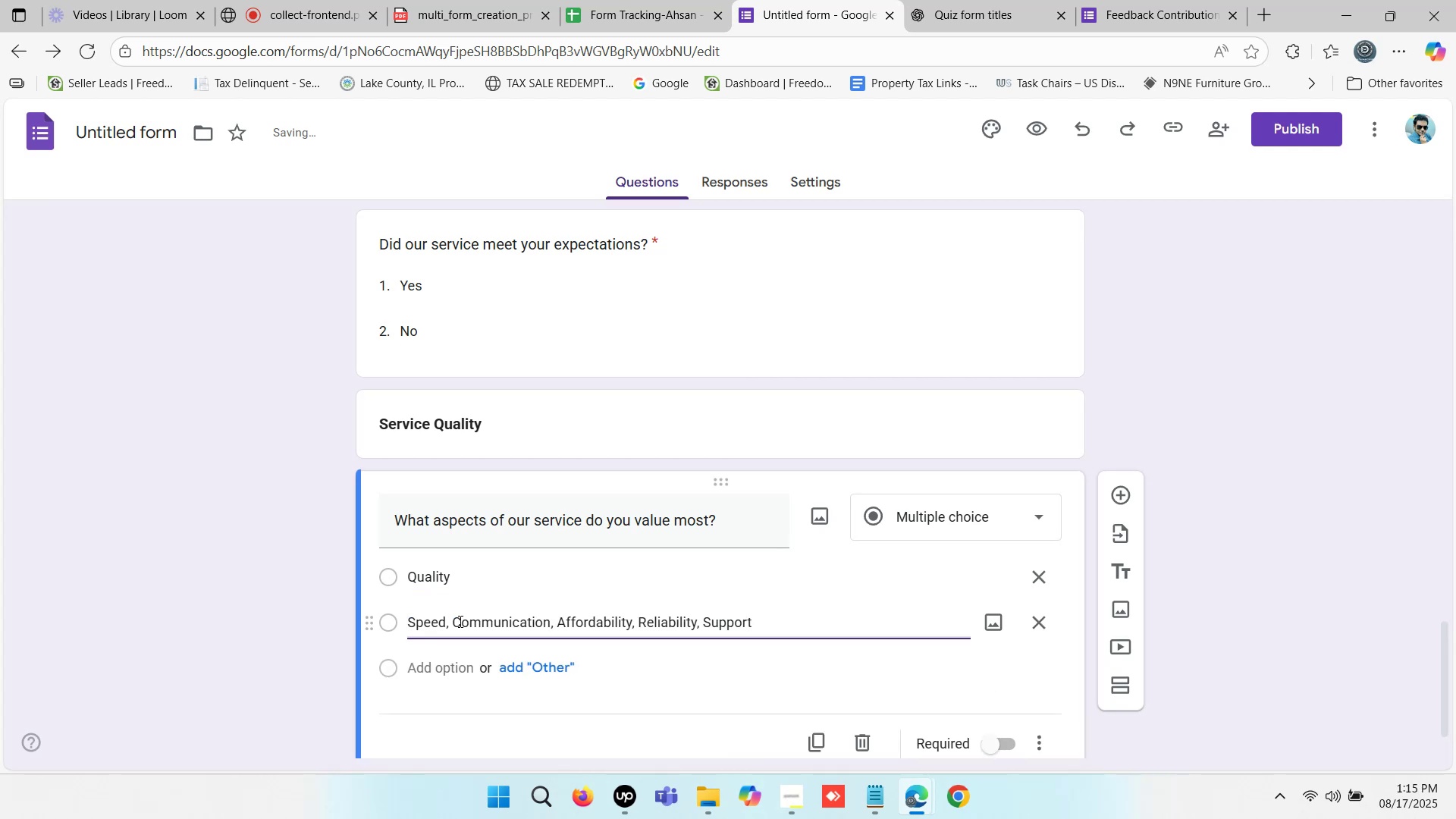 
left_click_drag(start_coordinate=[451, 620], to_coordinate=[1017, 627])
 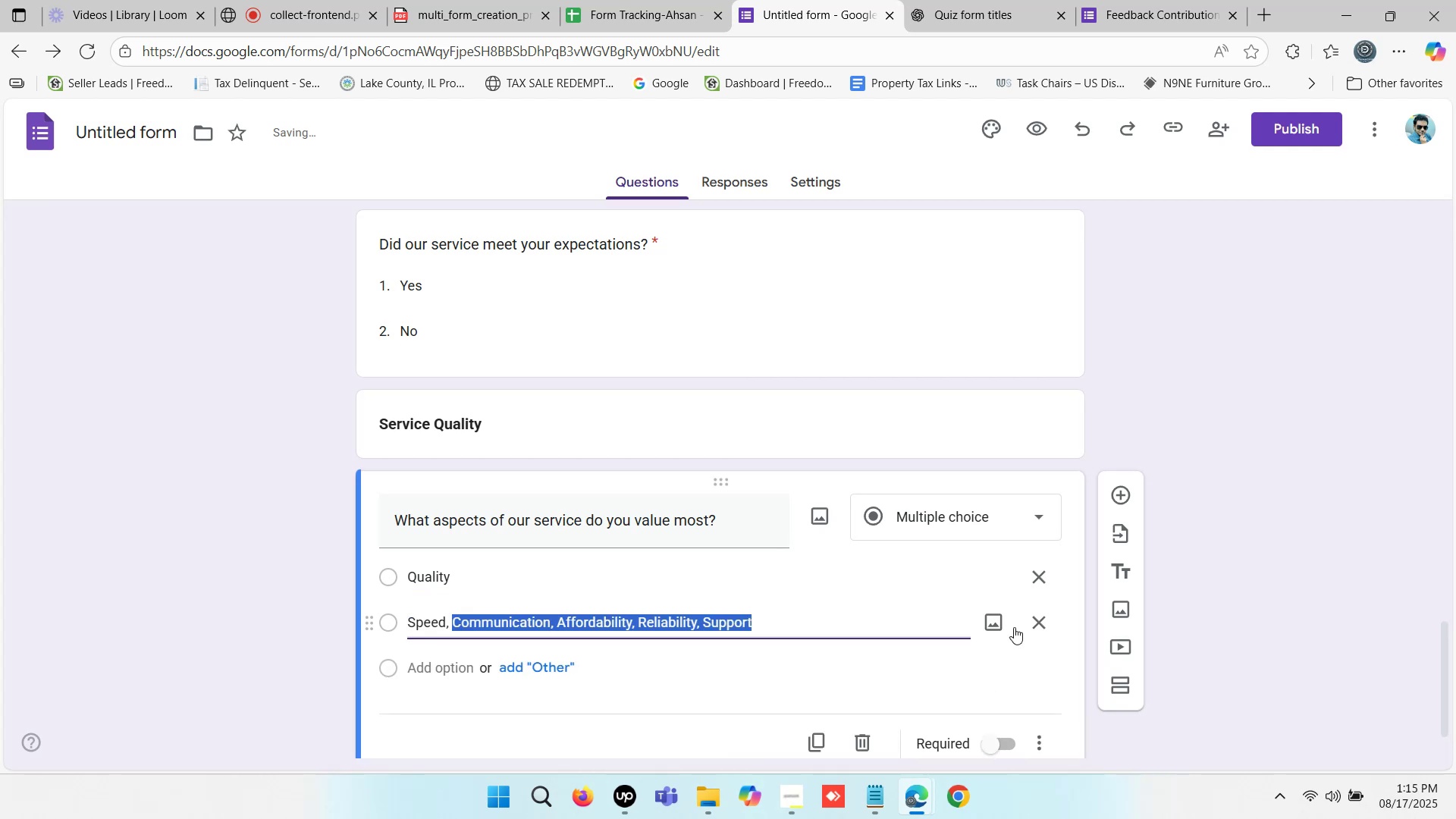 
key(Control+ControlLeft)
 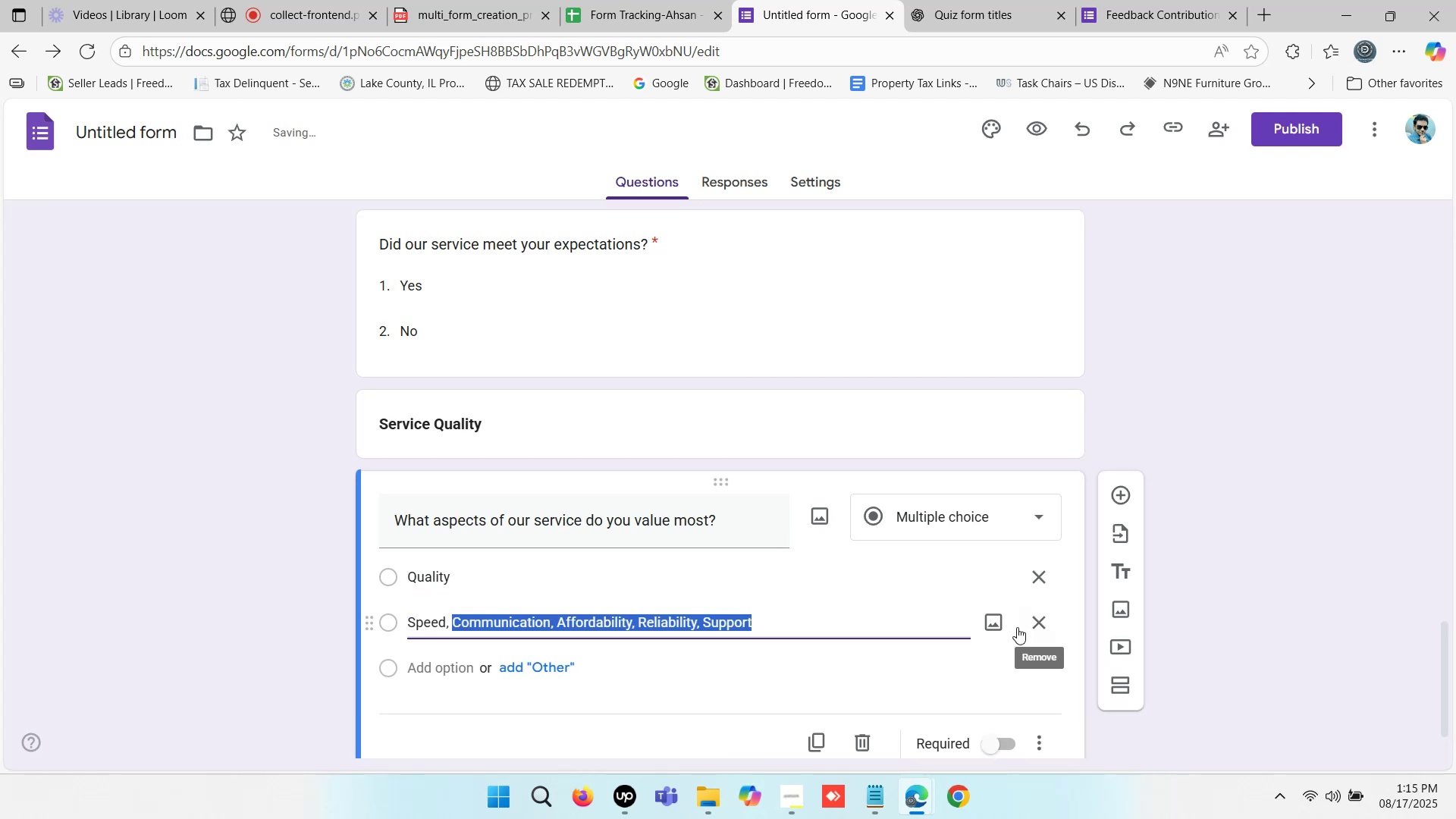 
key(Control+X)
 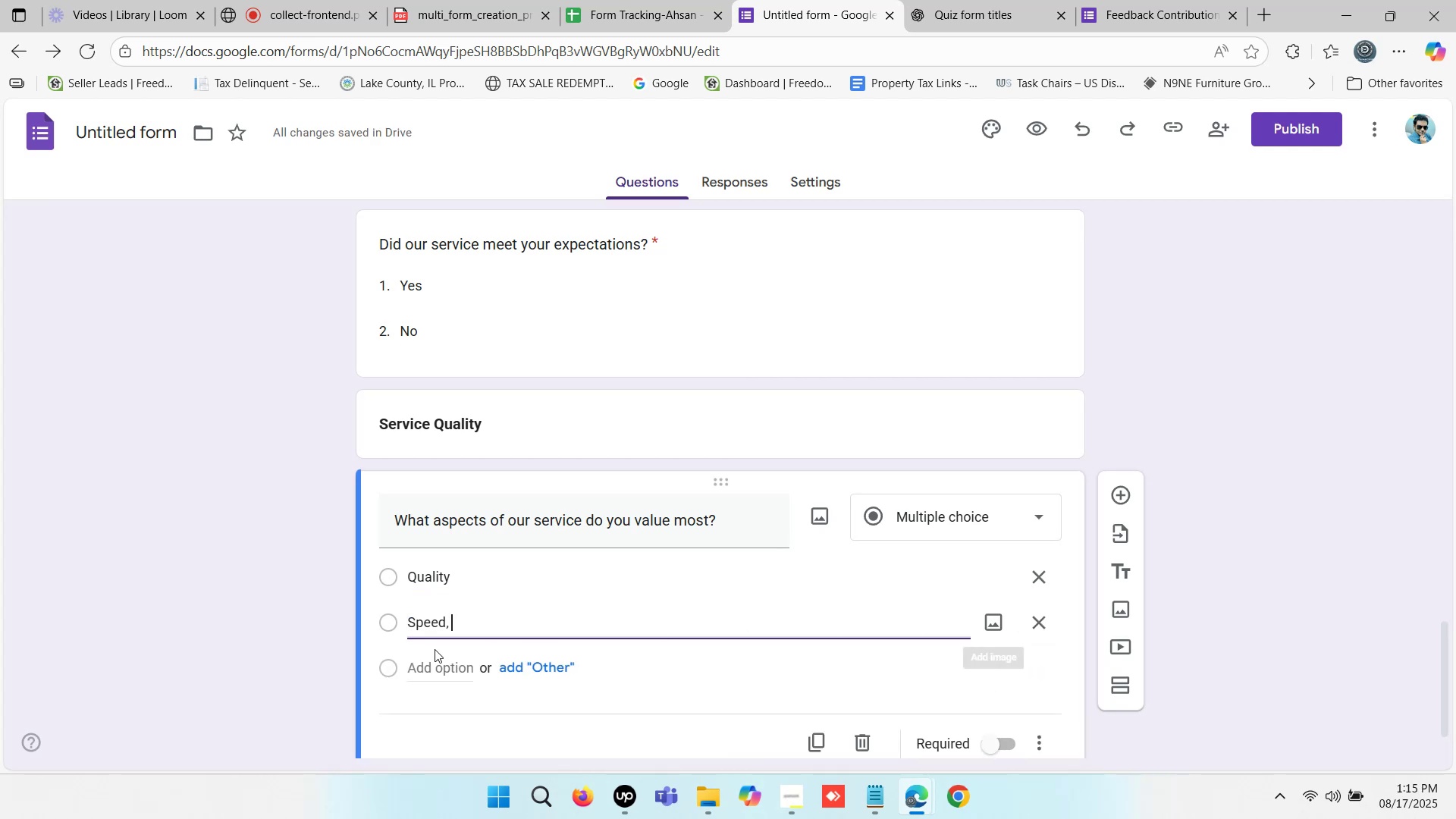 
key(Backspace)
 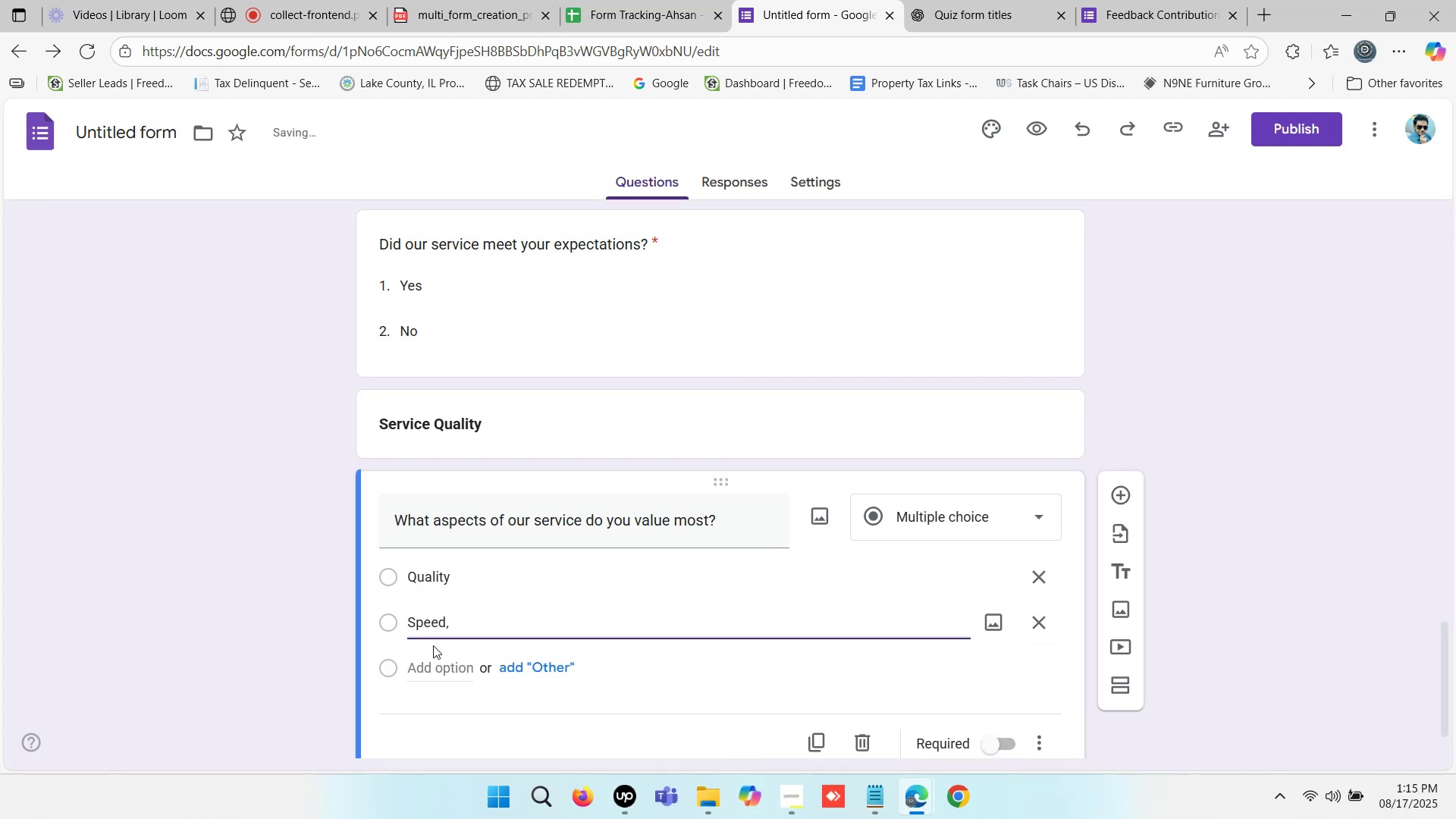 
key(Backspace)
 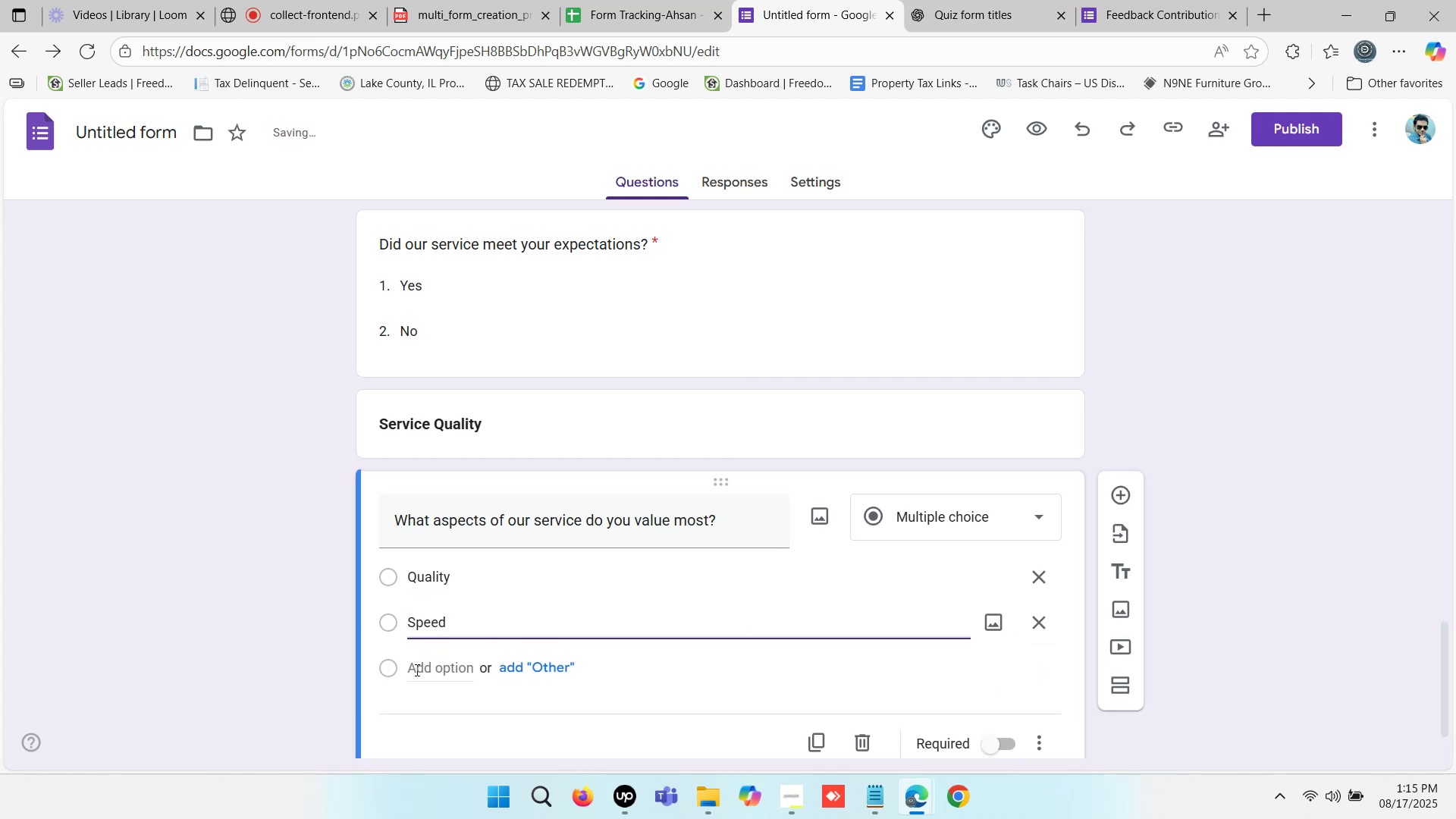 
left_click([428, 667])
 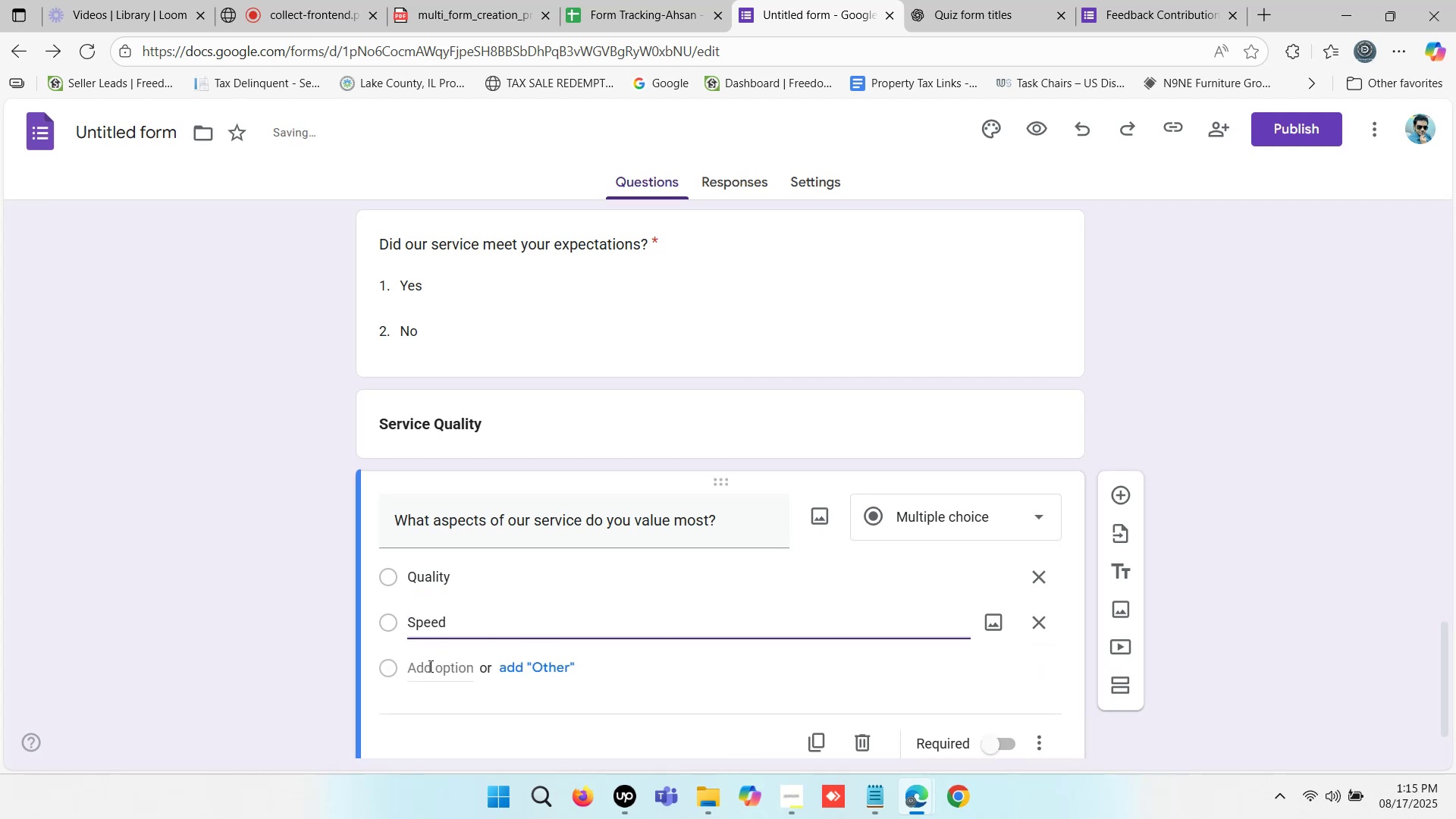 
key(Control+V)
 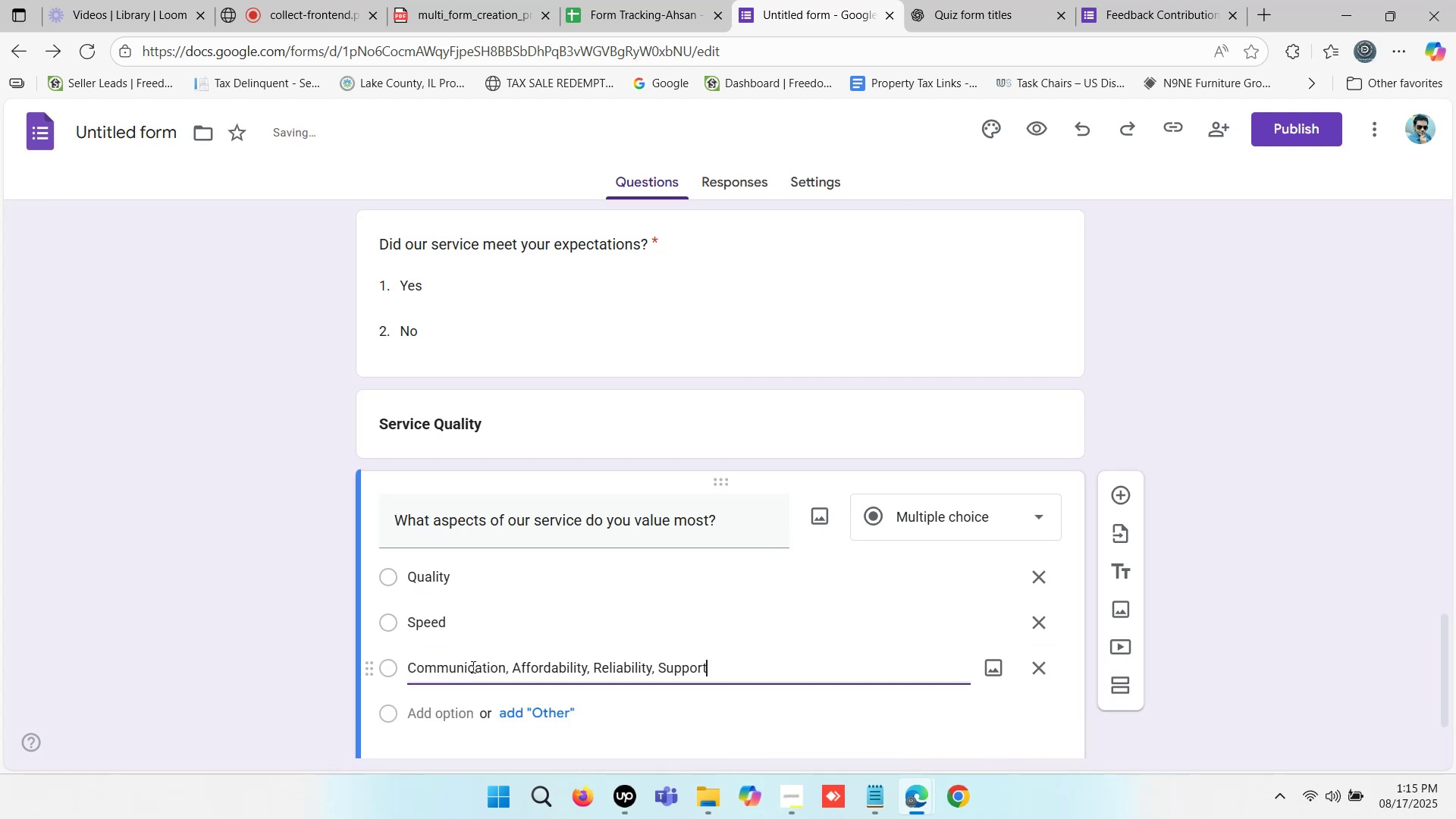 
left_click_drag(start_coordinate=[510, 667], to_coordinate=[1311, 640])
 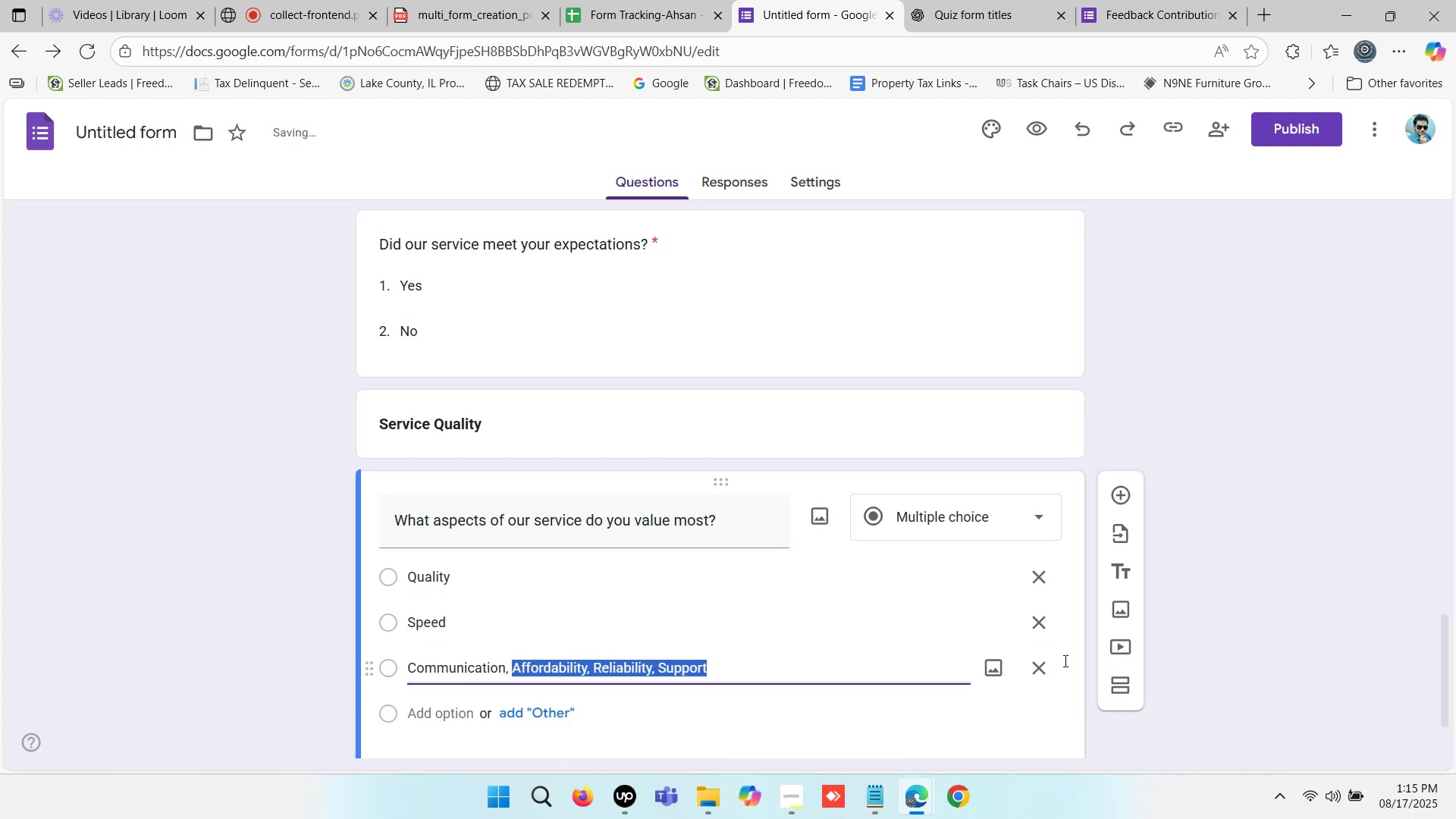 
key(Control+ControlLeft)
 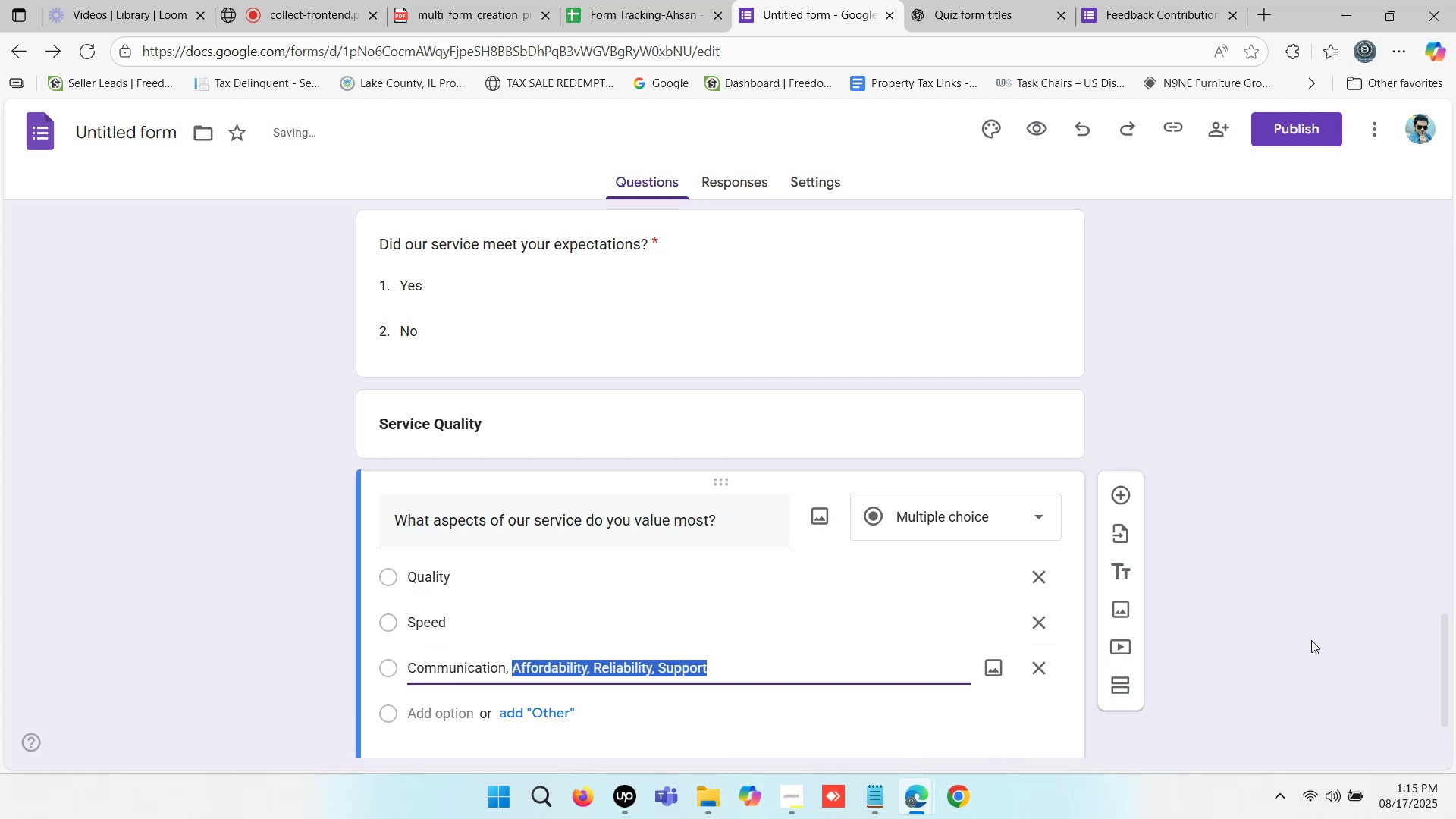 
key(Control+X)
 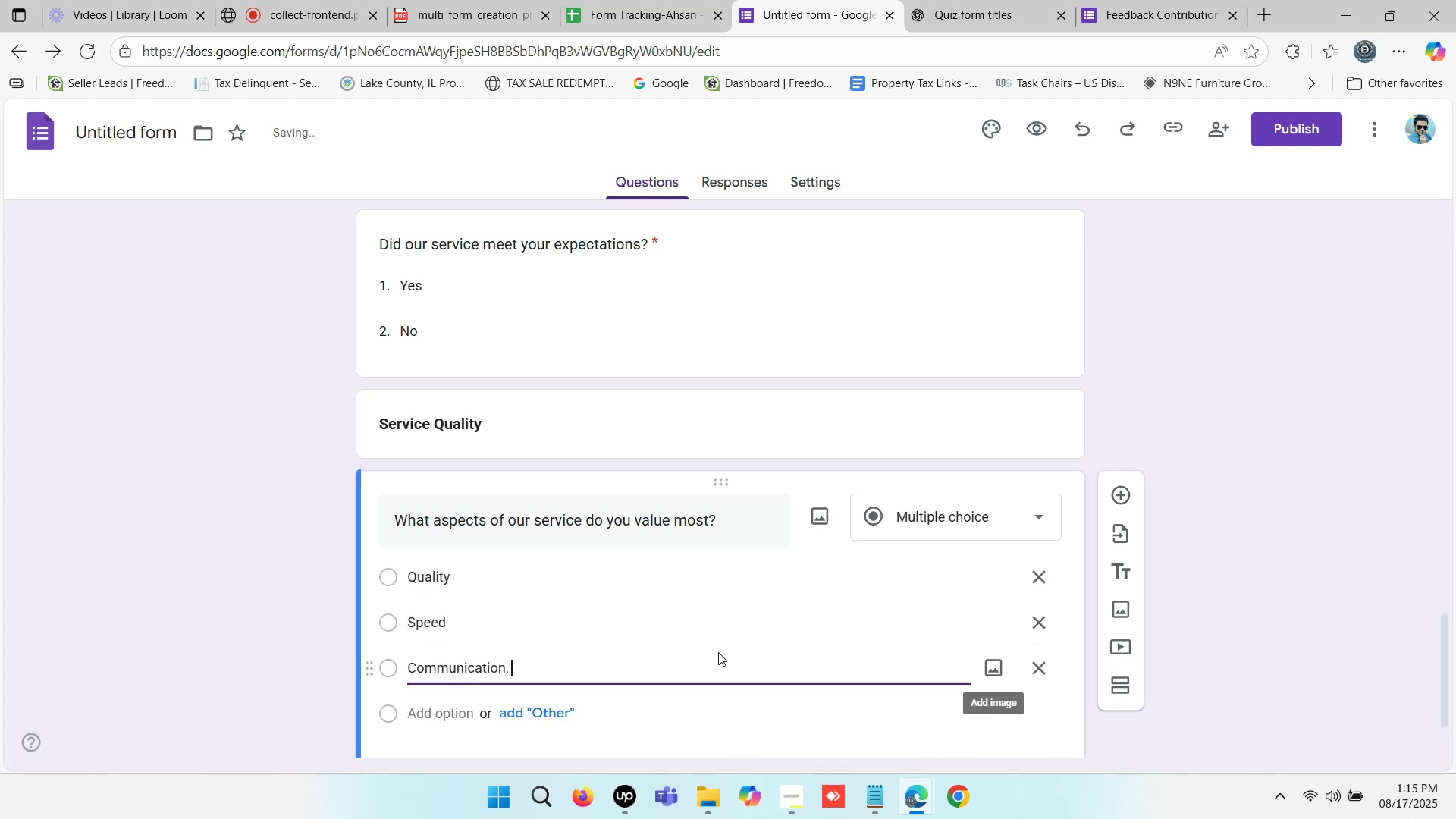 
key(Backspace)
 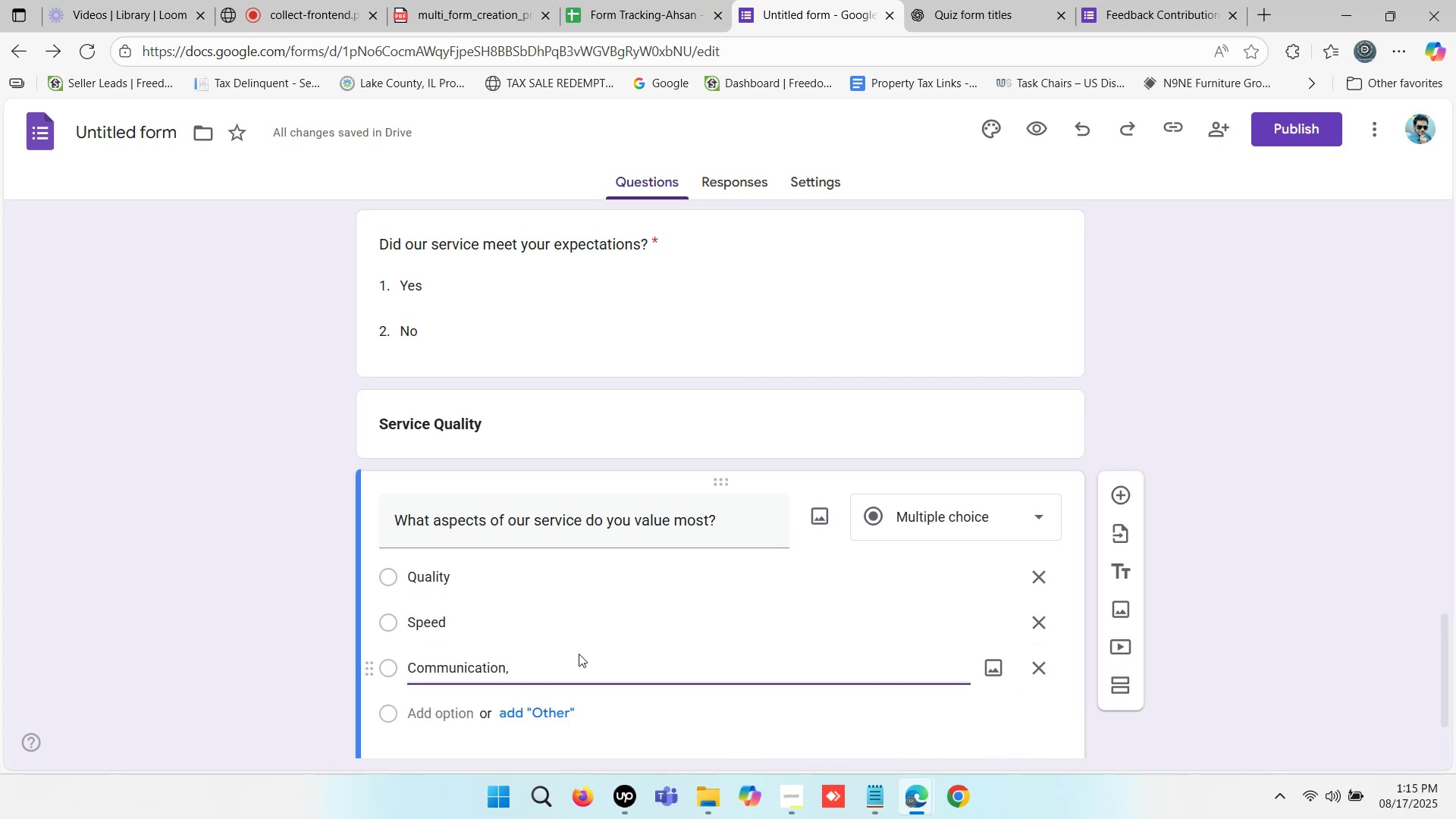 
key(Backspace)
 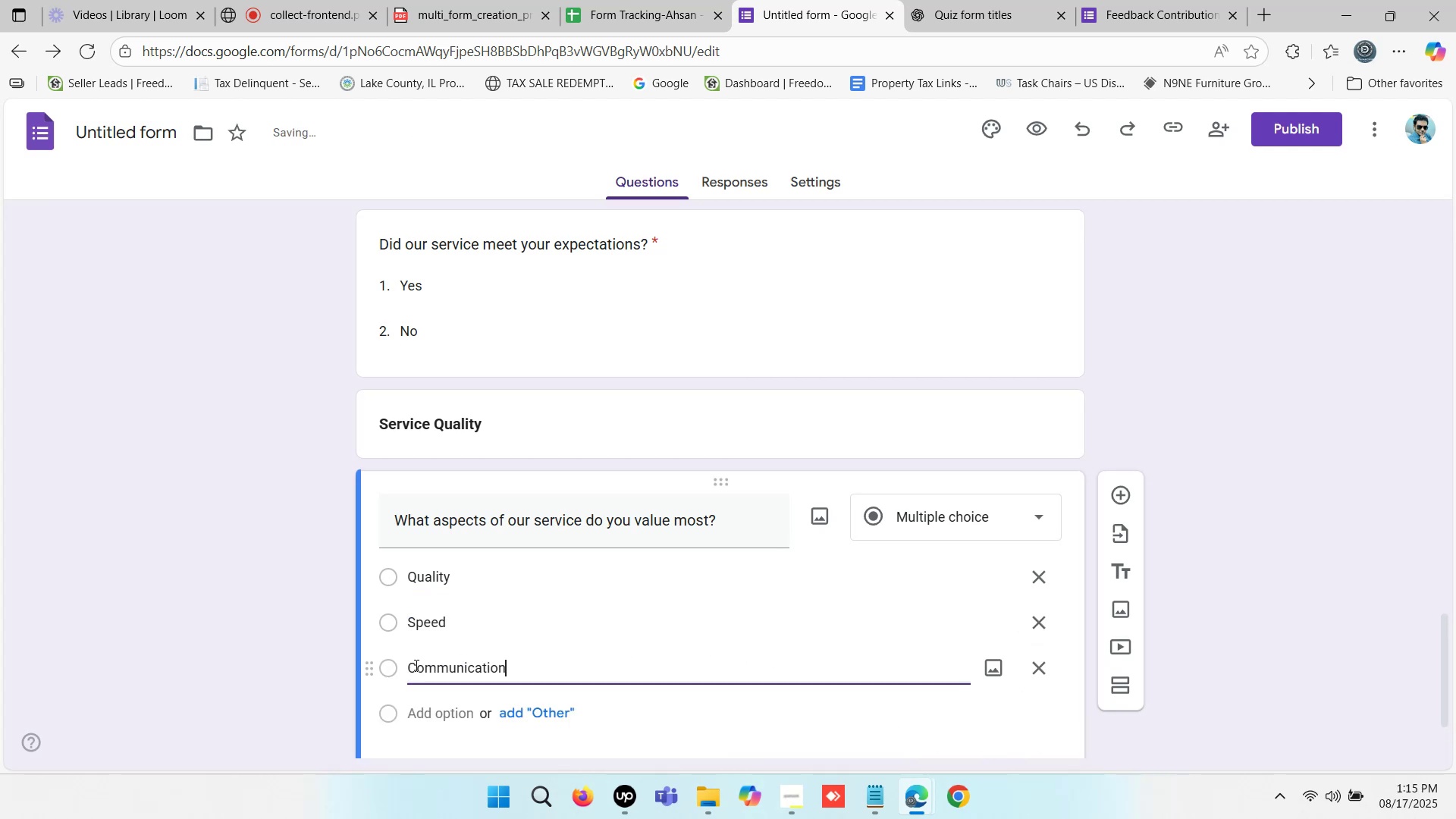 
left_click([406, 668])
 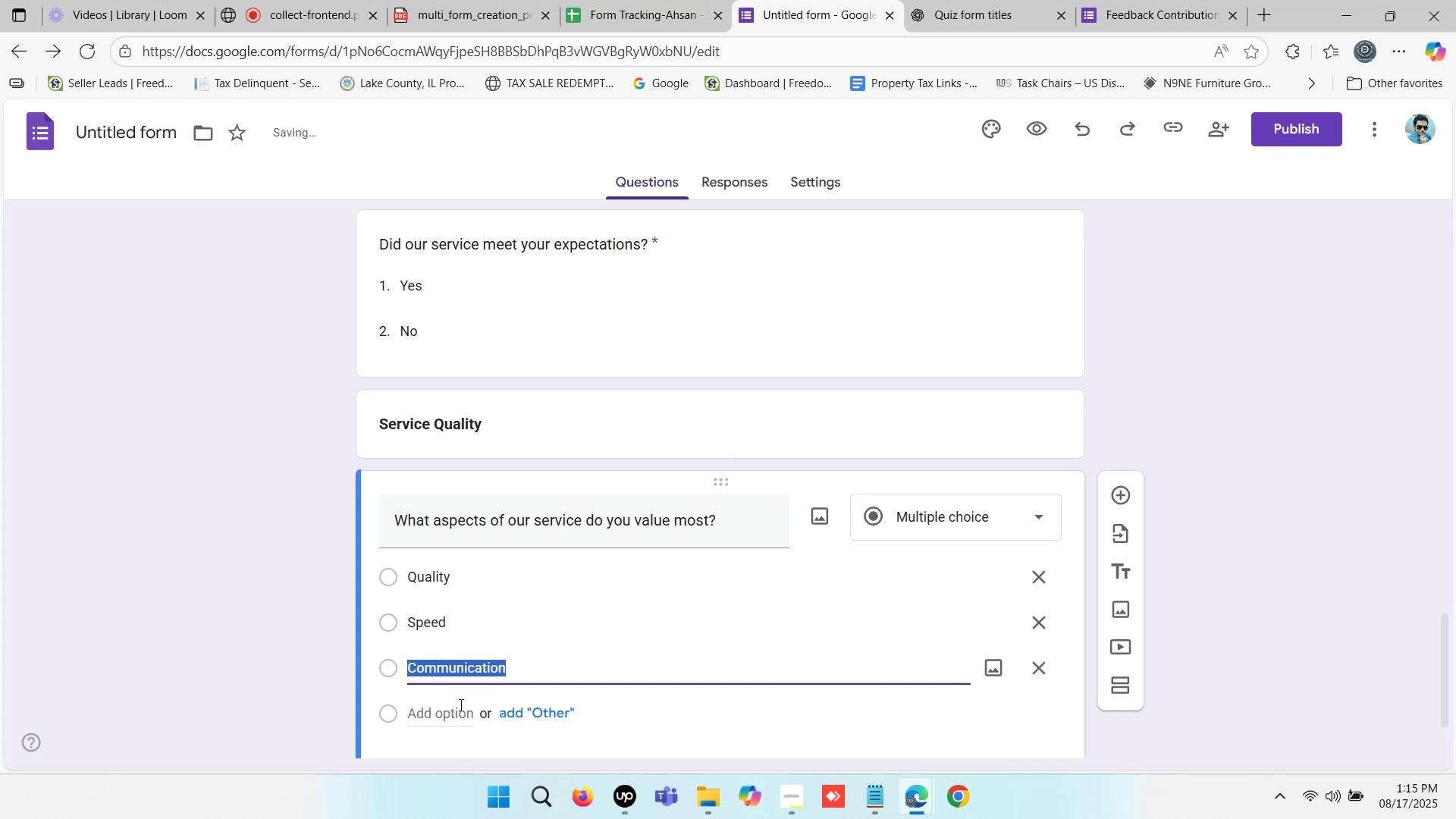 
left_click([460, 706])
 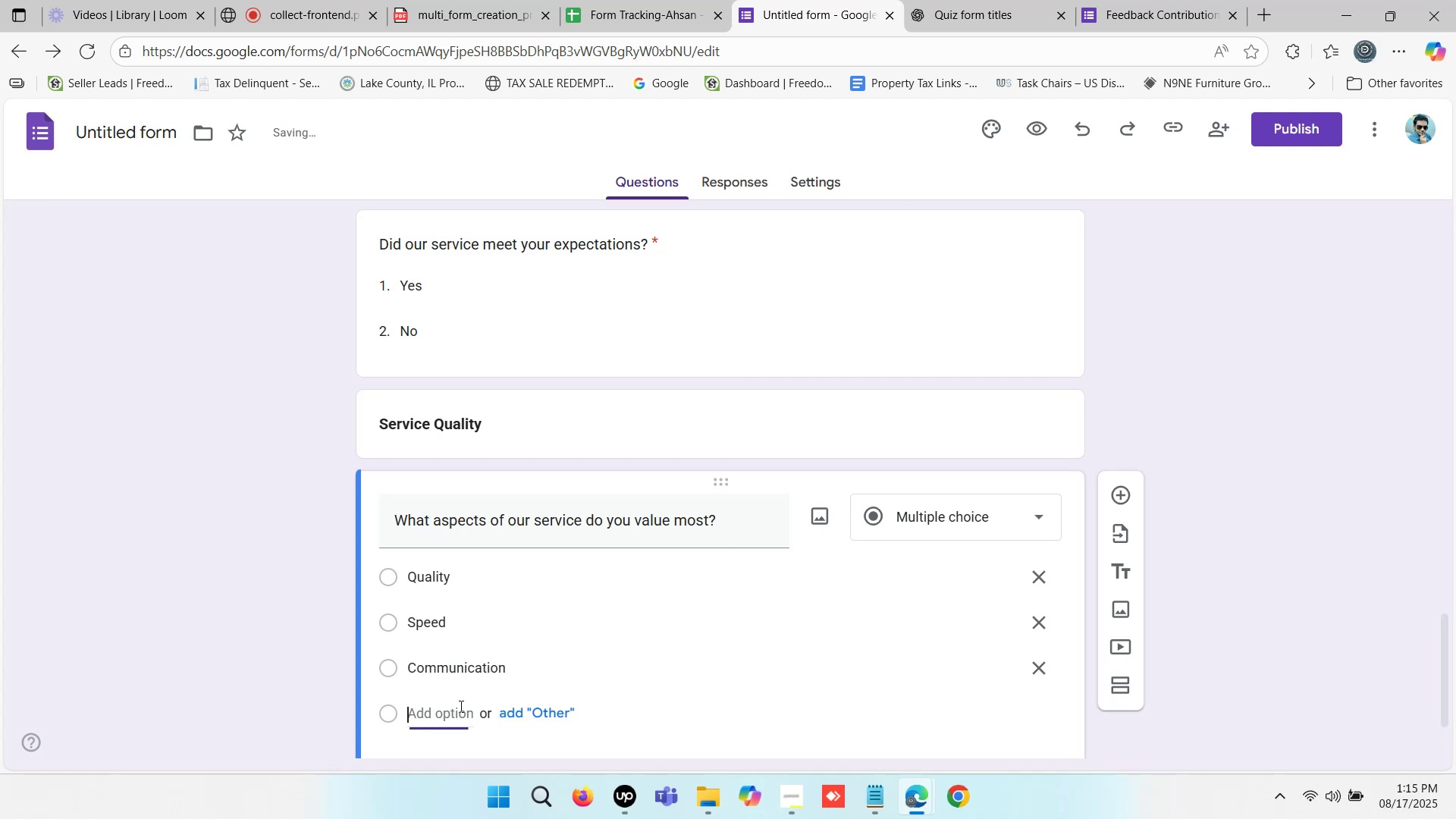 
key(Control+V)
 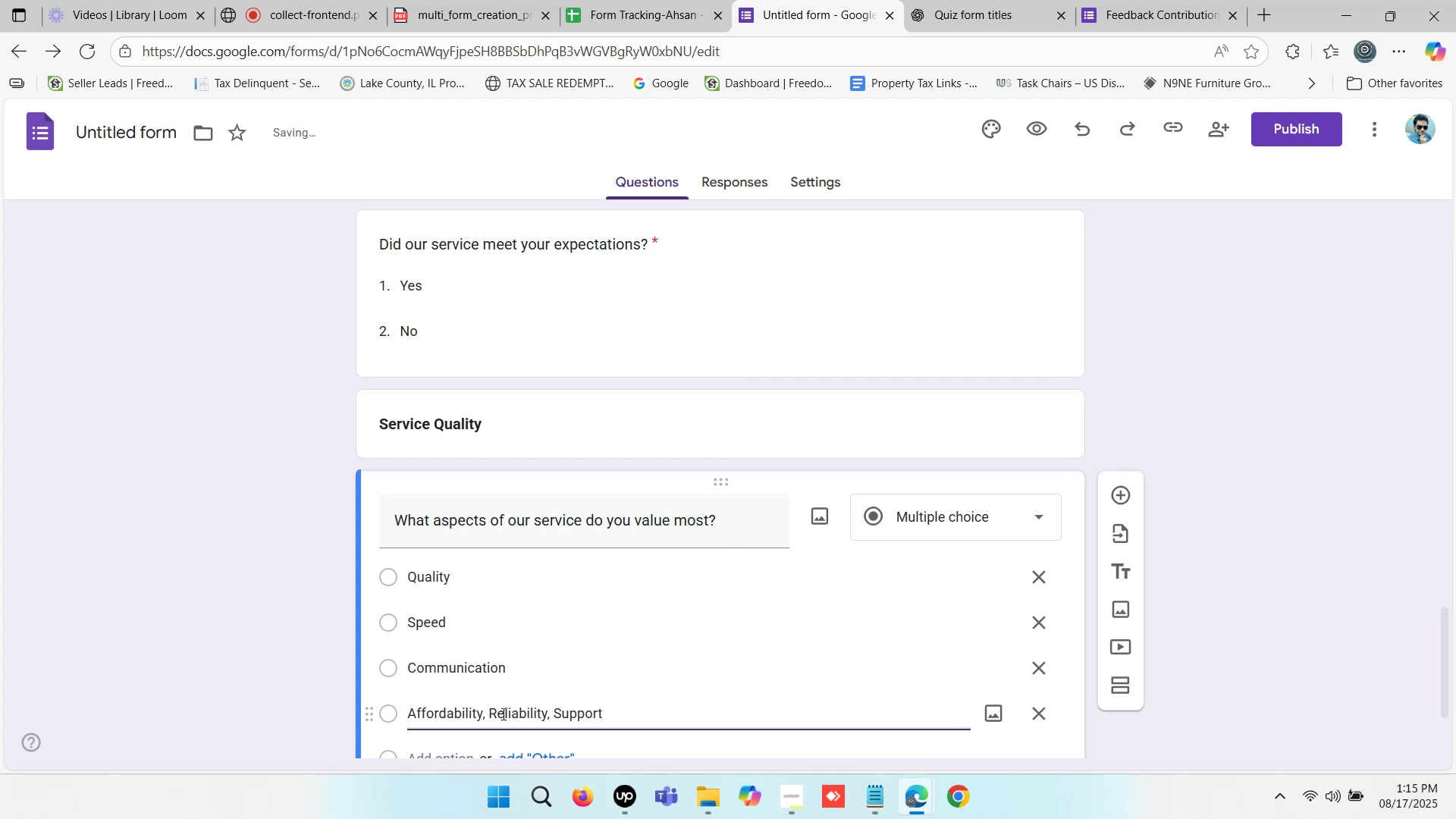 
left_click_drag(start_coordinate=[490, 711], to_coordinate=[909, 708])
 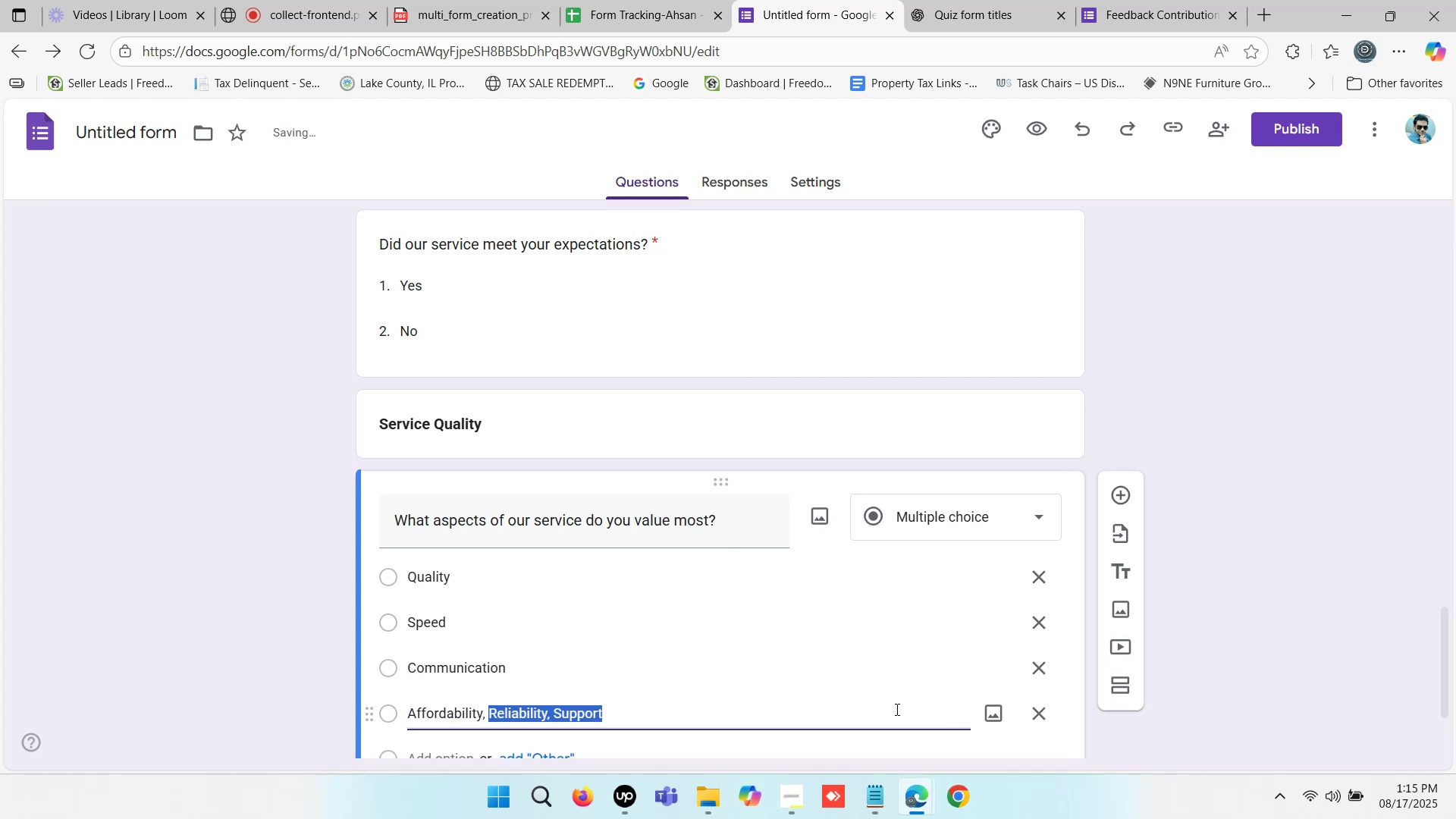 
key(Control+ControlLeft)
 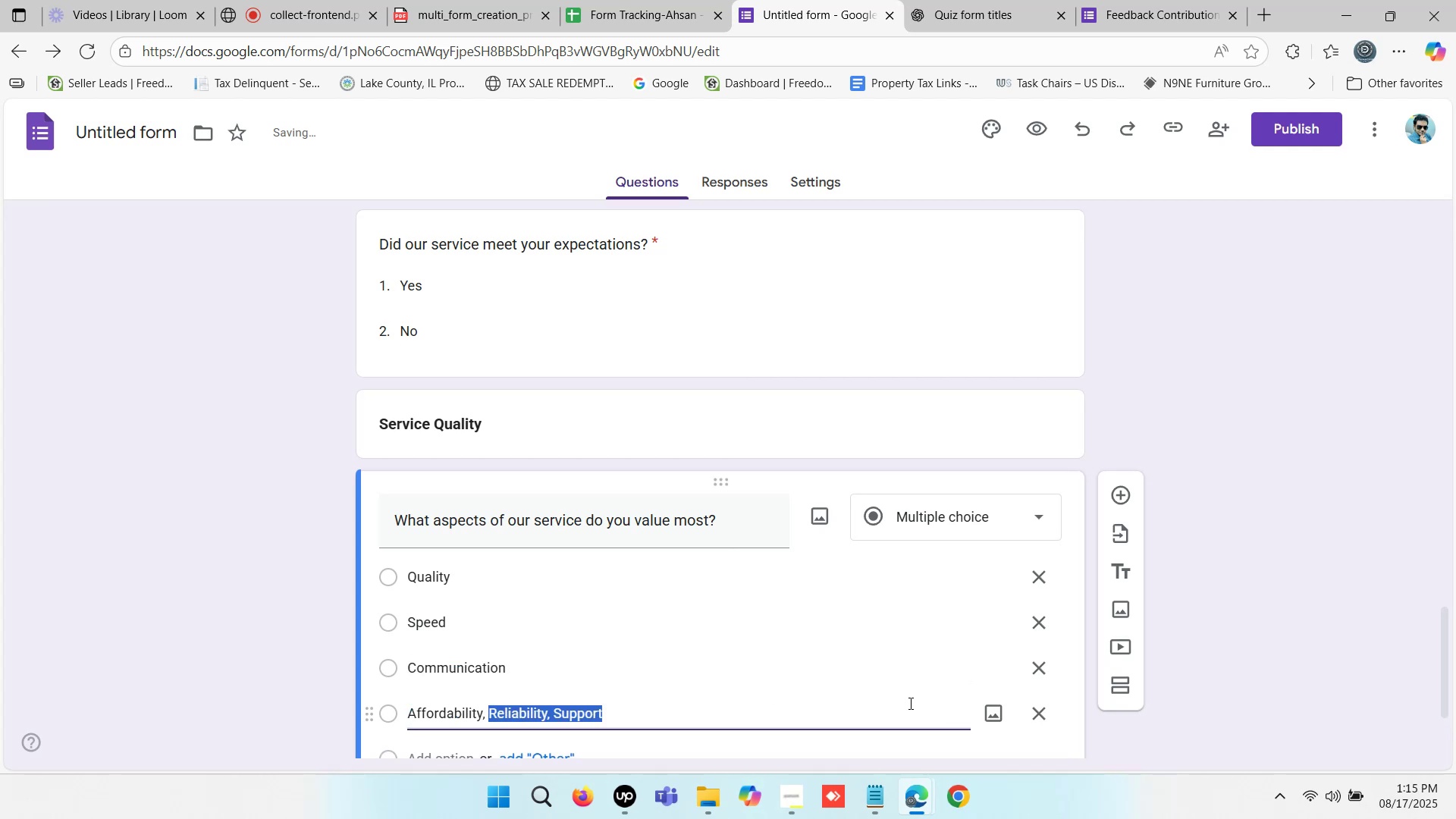 
key(Control+X)
 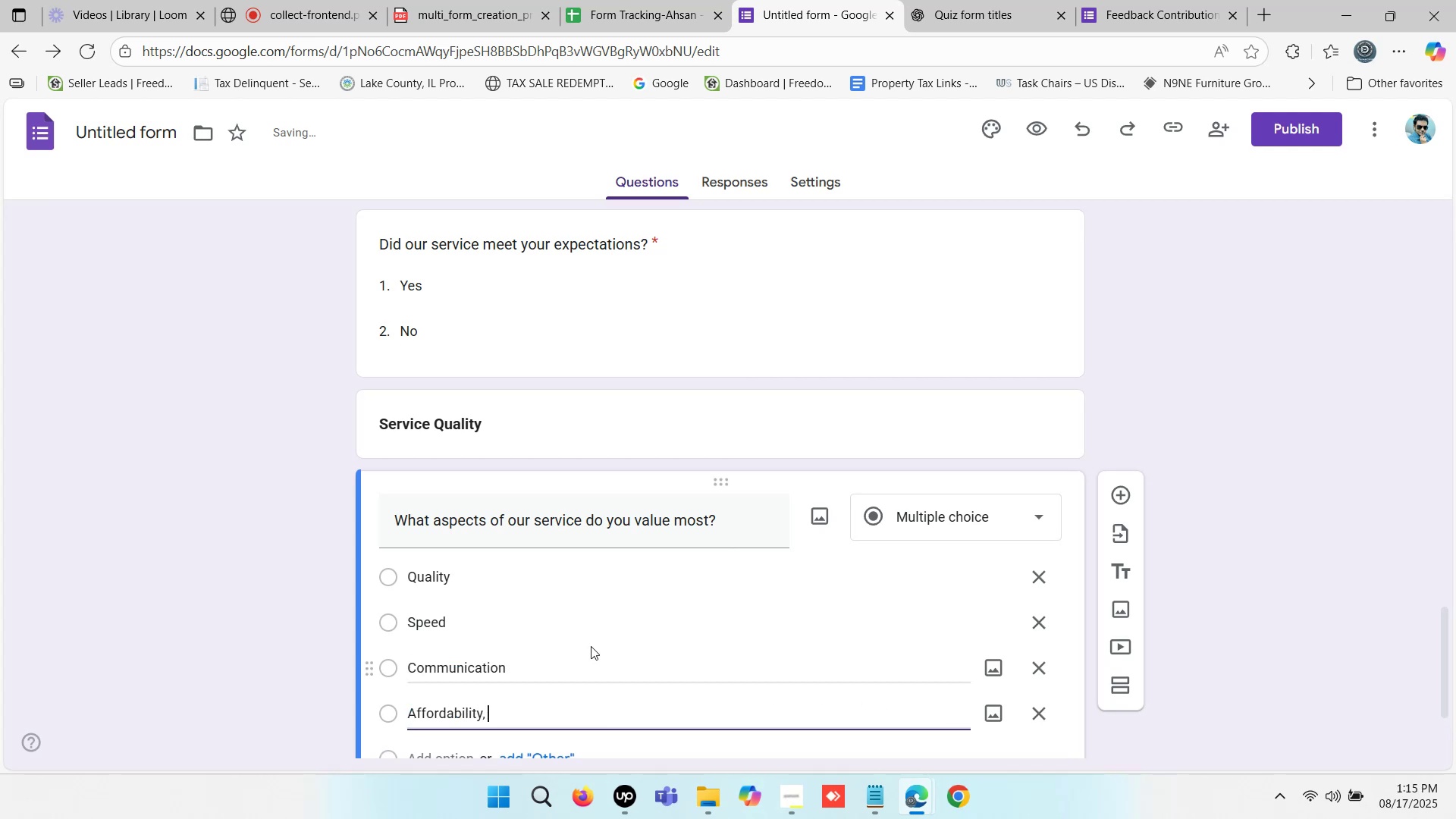 
key(Backspace)
 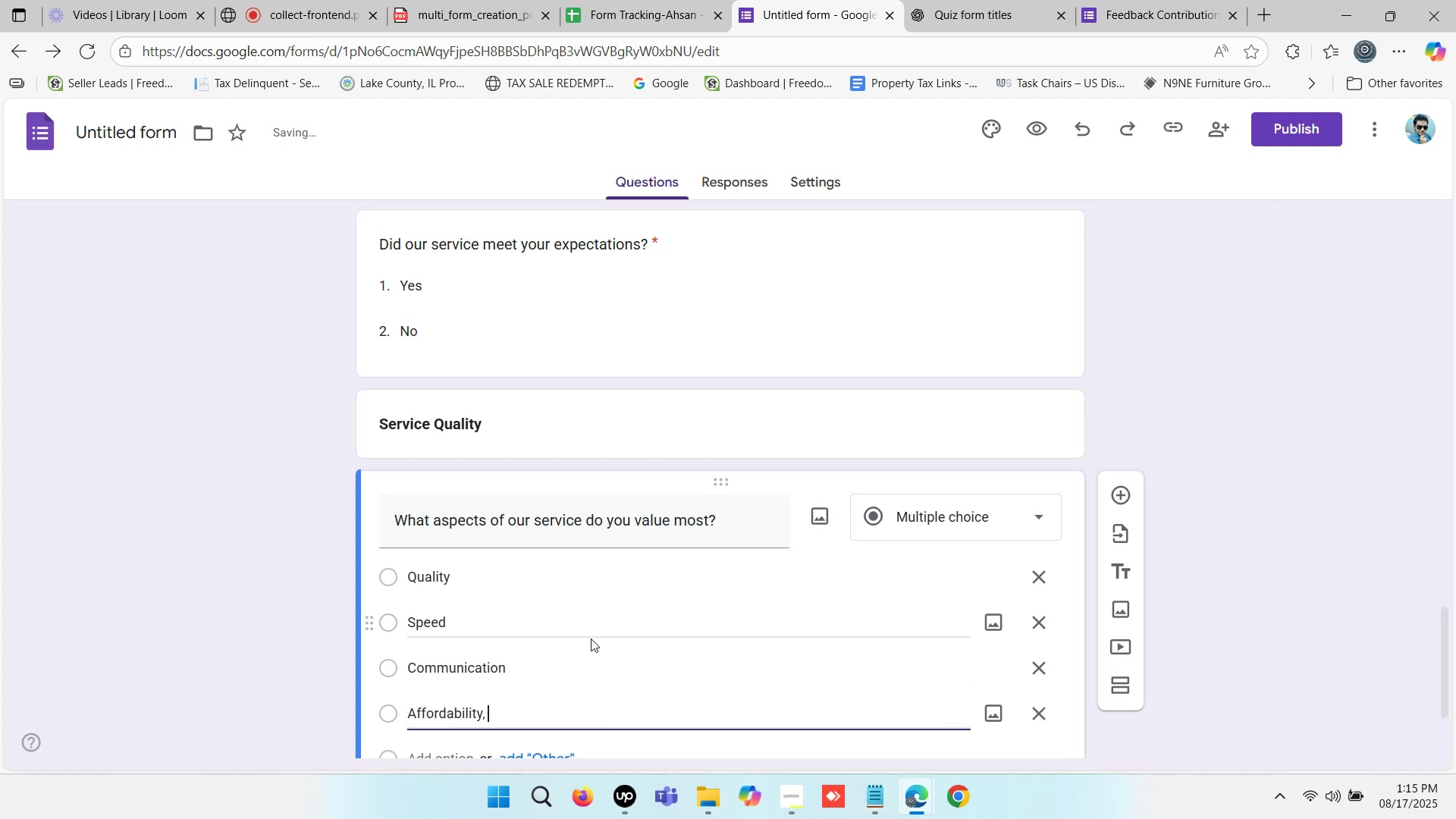 
key(Backspace)
 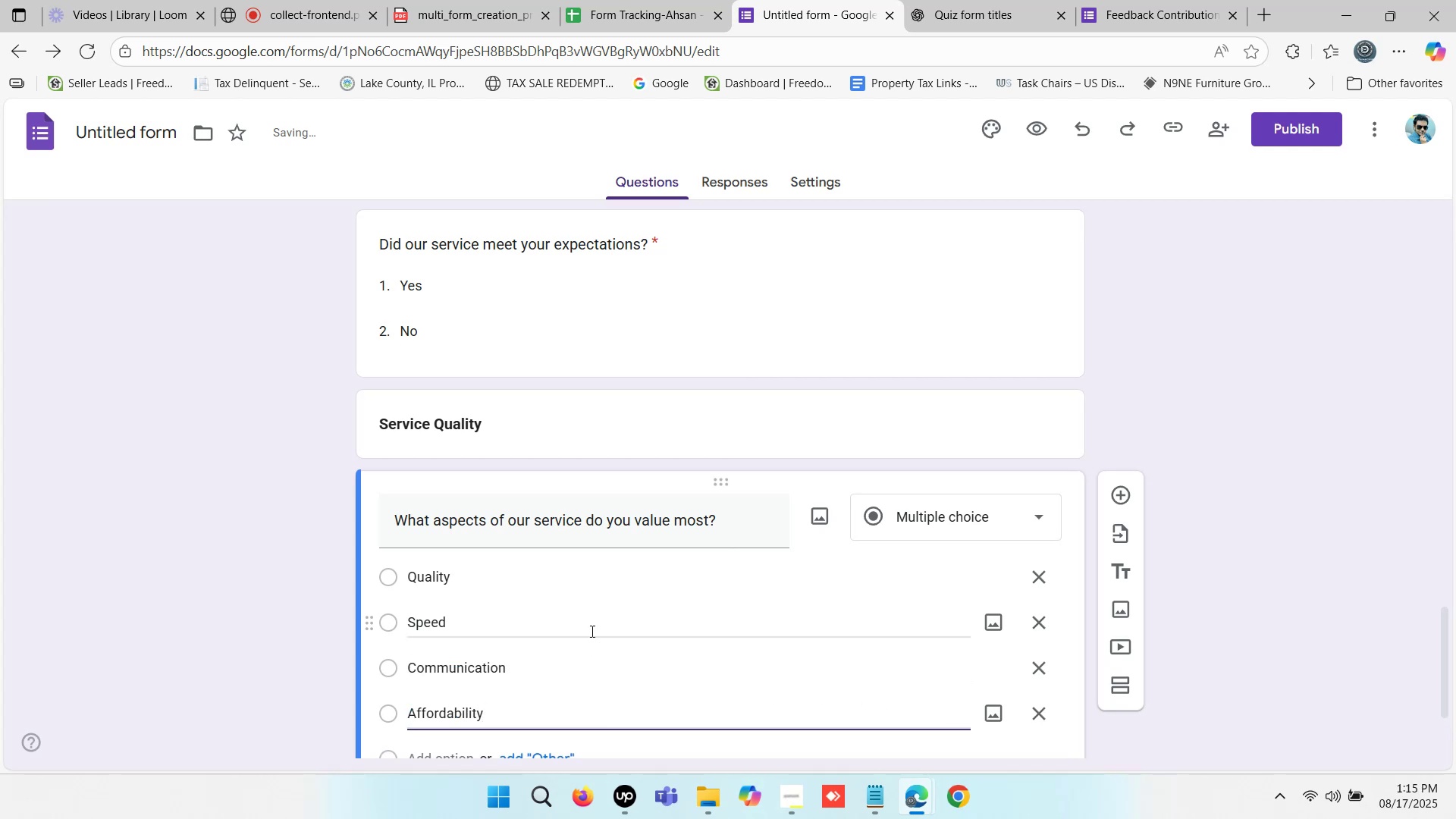 
scroll: coordinate [605, 615], scroll_direction: down, amount: 2.0
 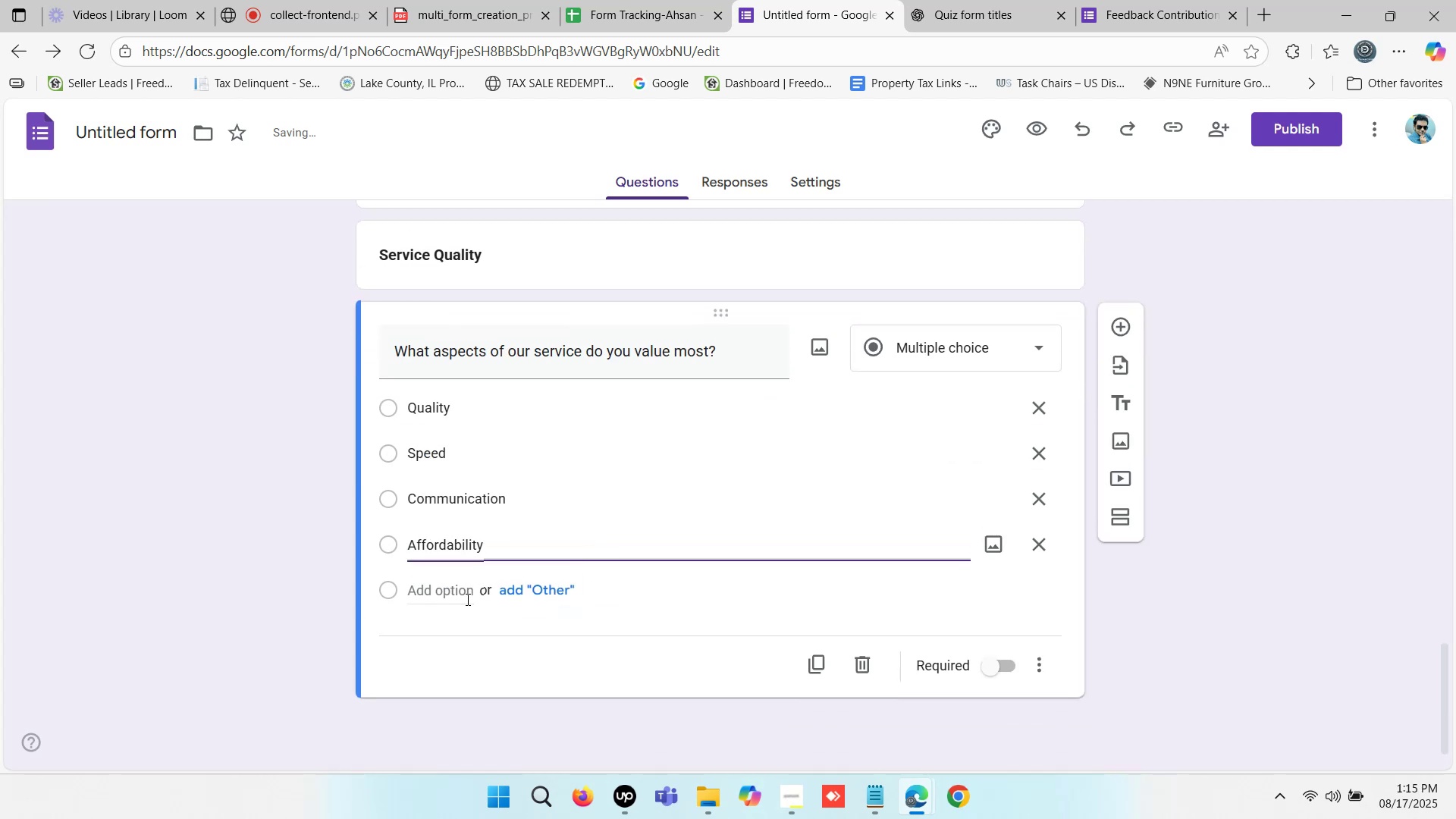 
left_click([460, 590])
 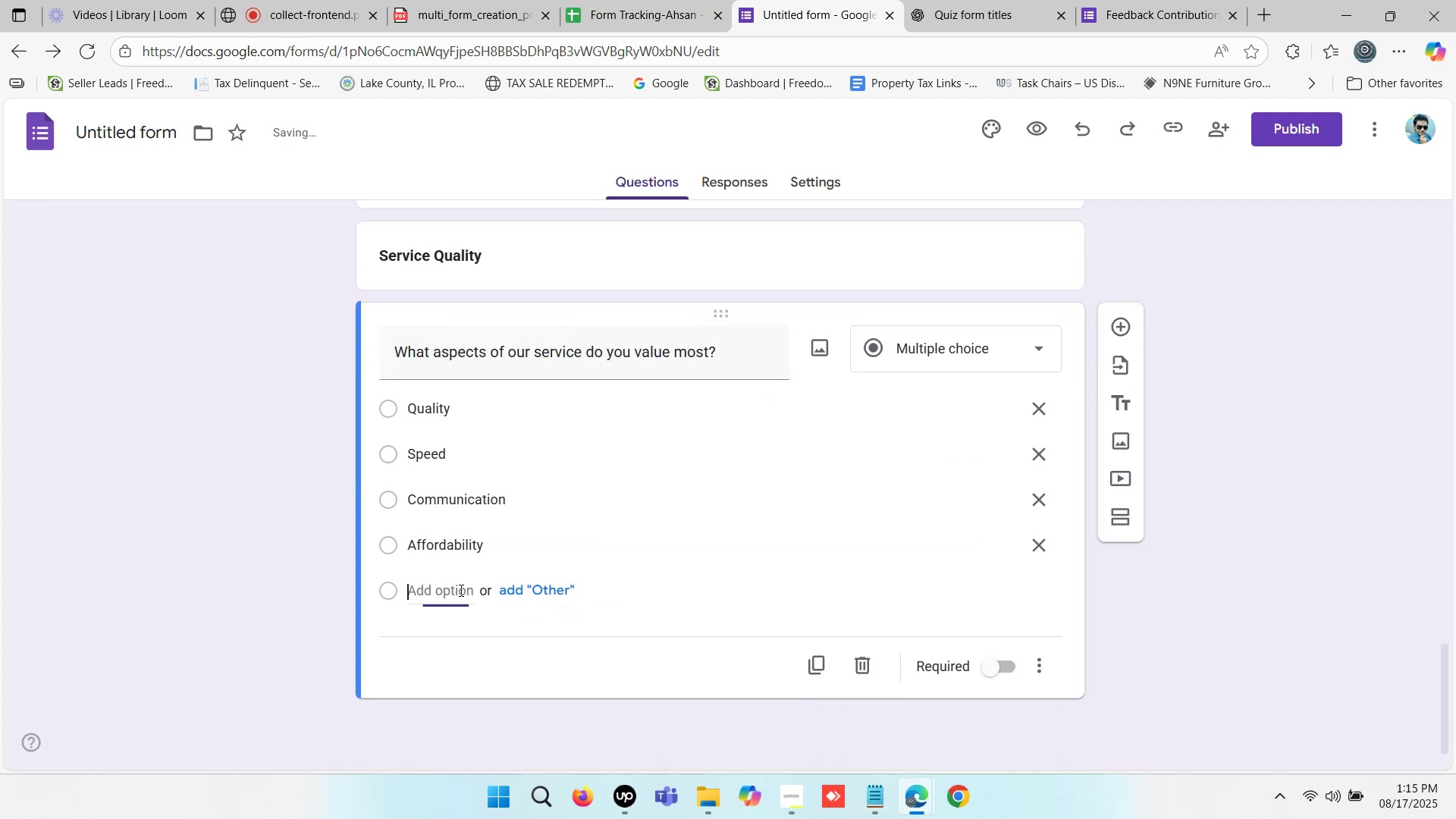 
key(Control+V)
 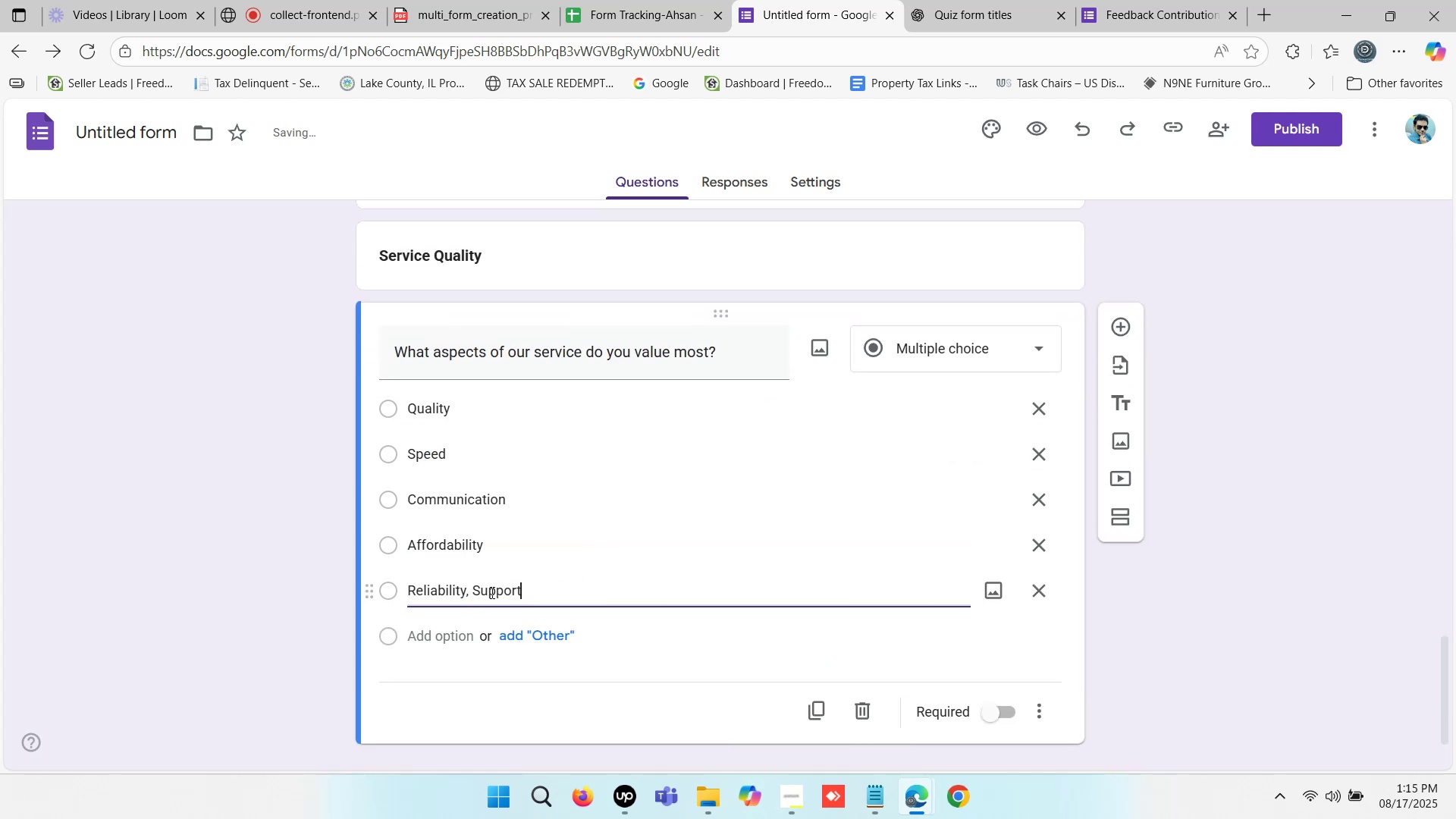 
double_click([491, 592])
 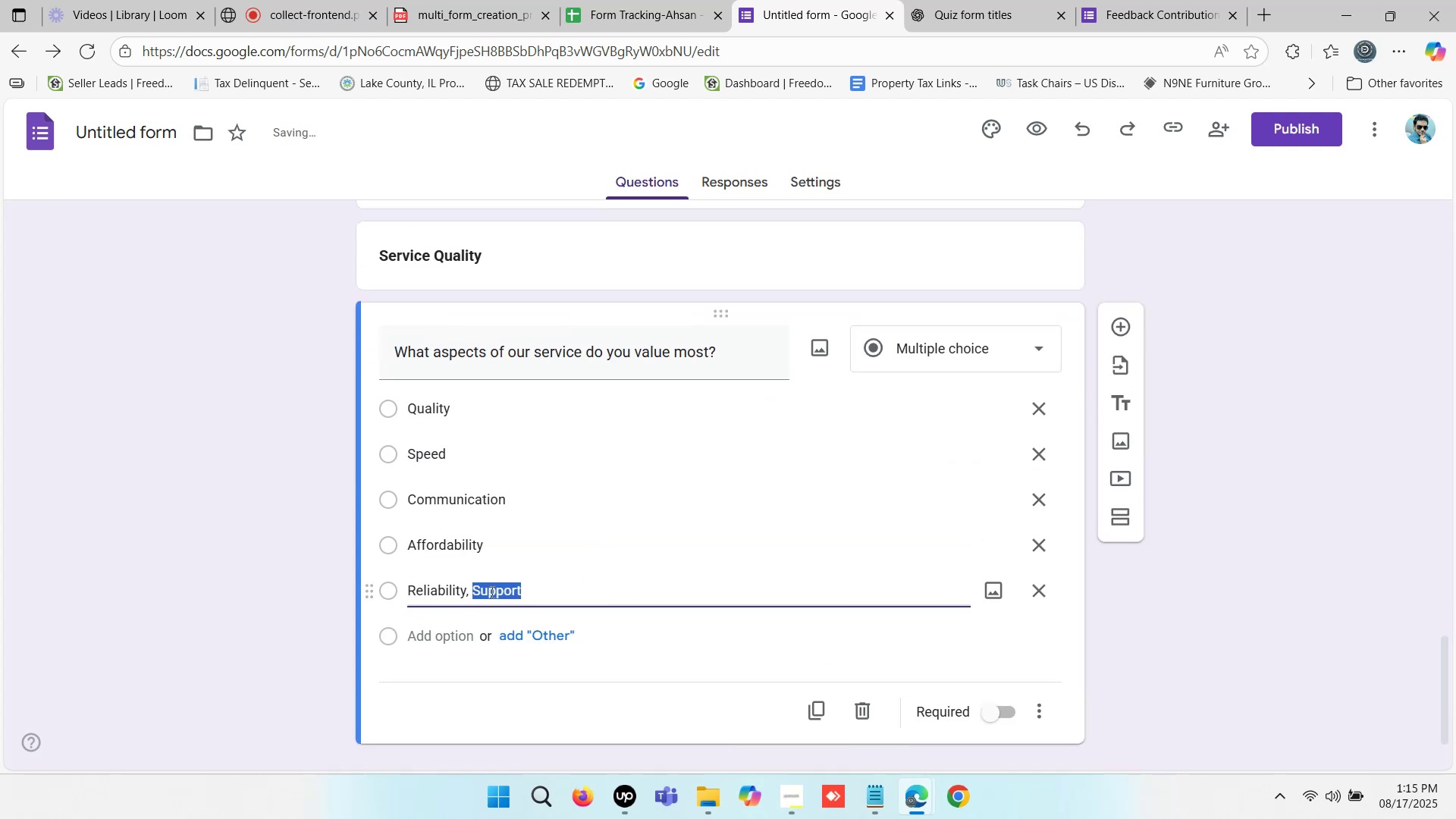 
key(Control+ControlLeft)
 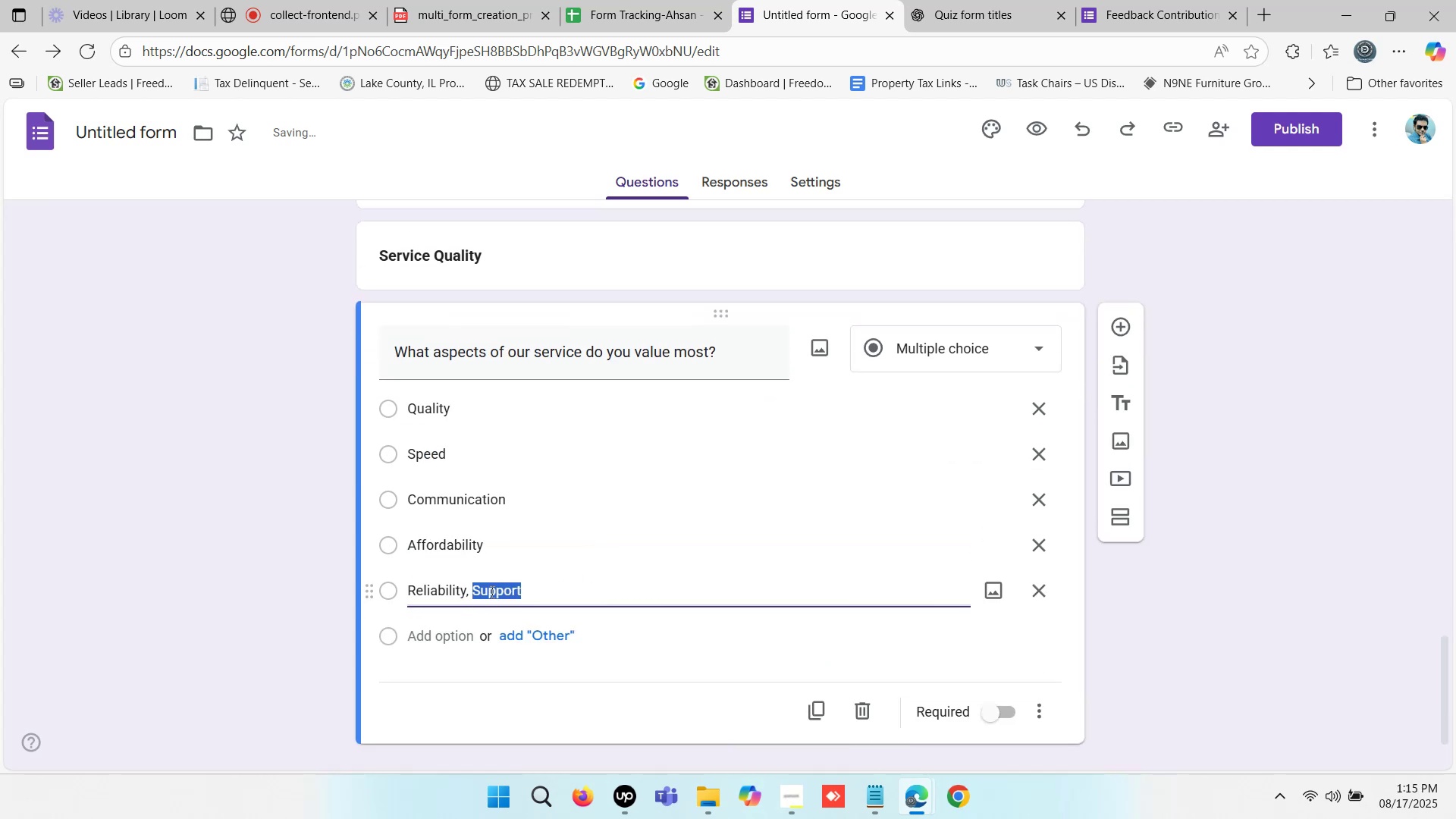 
key(Control+X)
 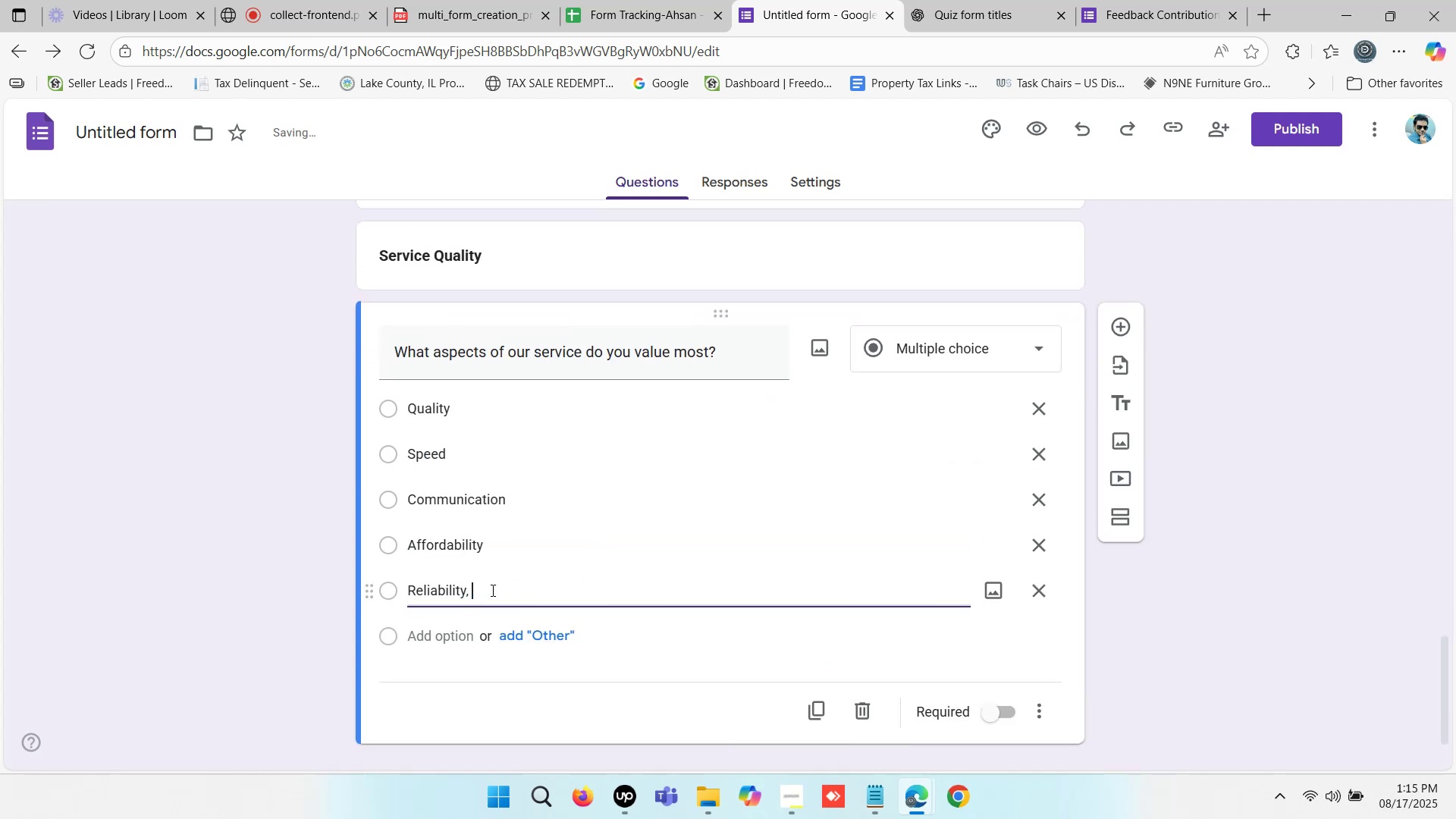 
key(Backspace)
 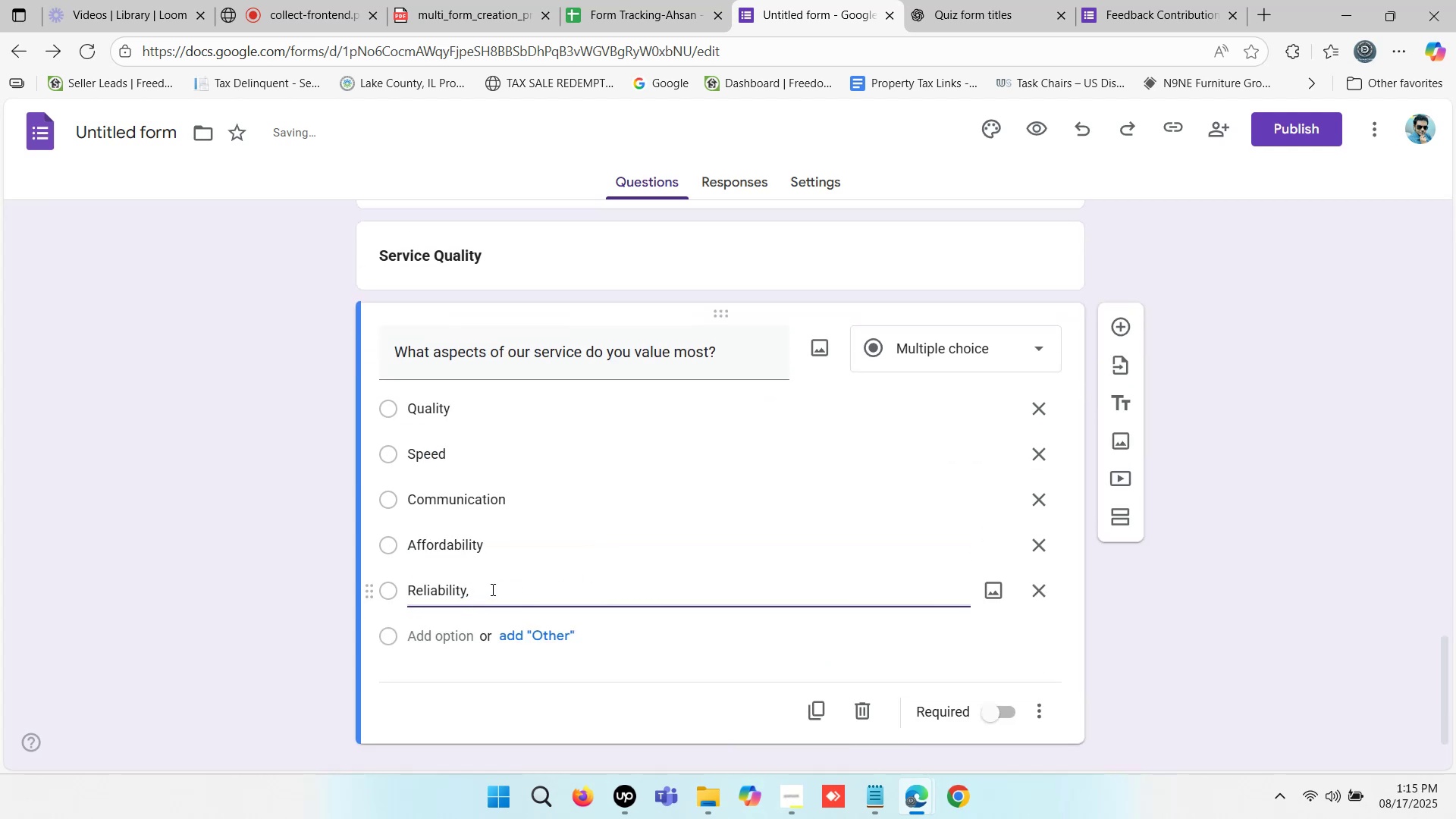 
key(Backspace)
 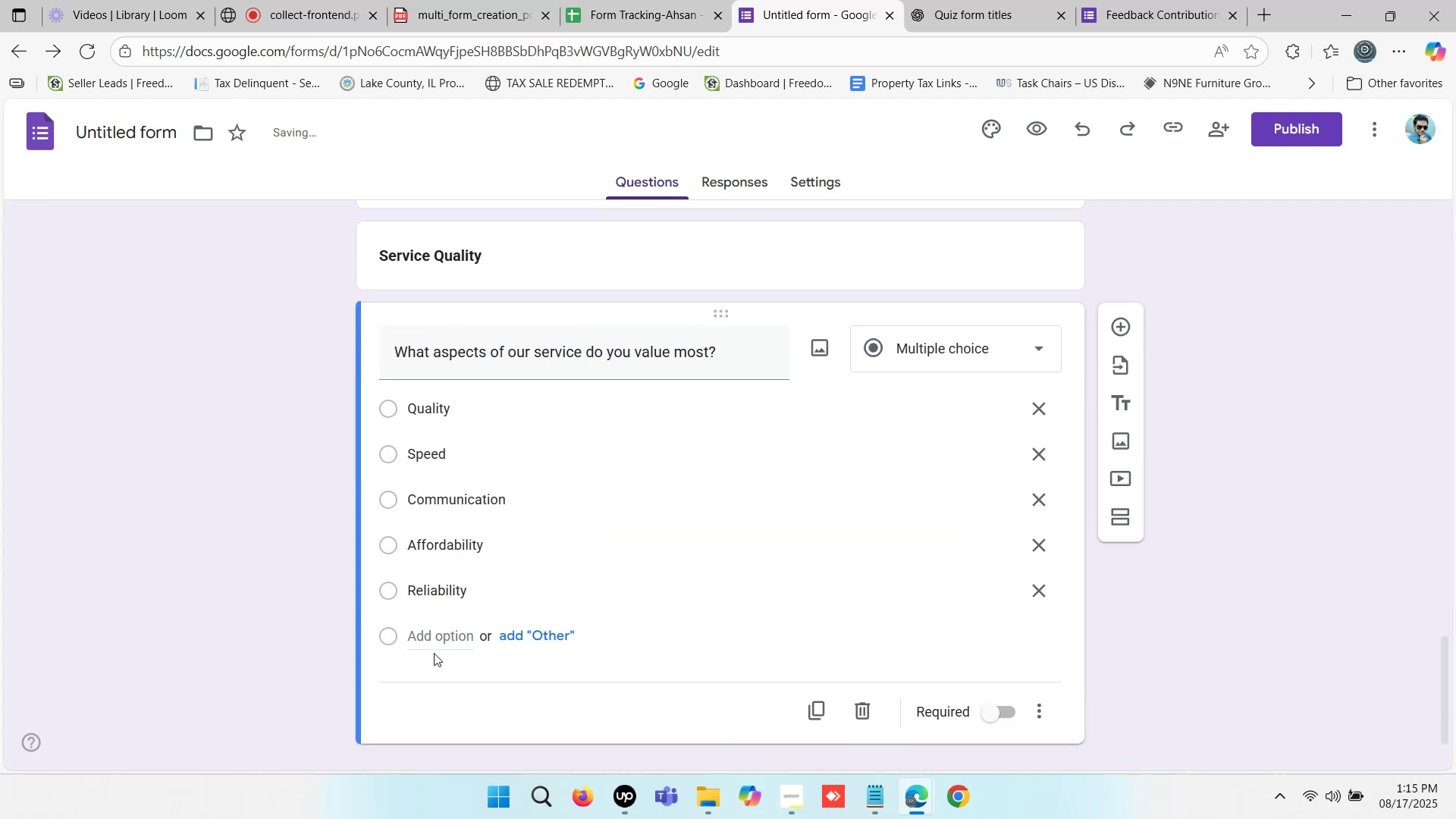 
double_click([441, 638])
 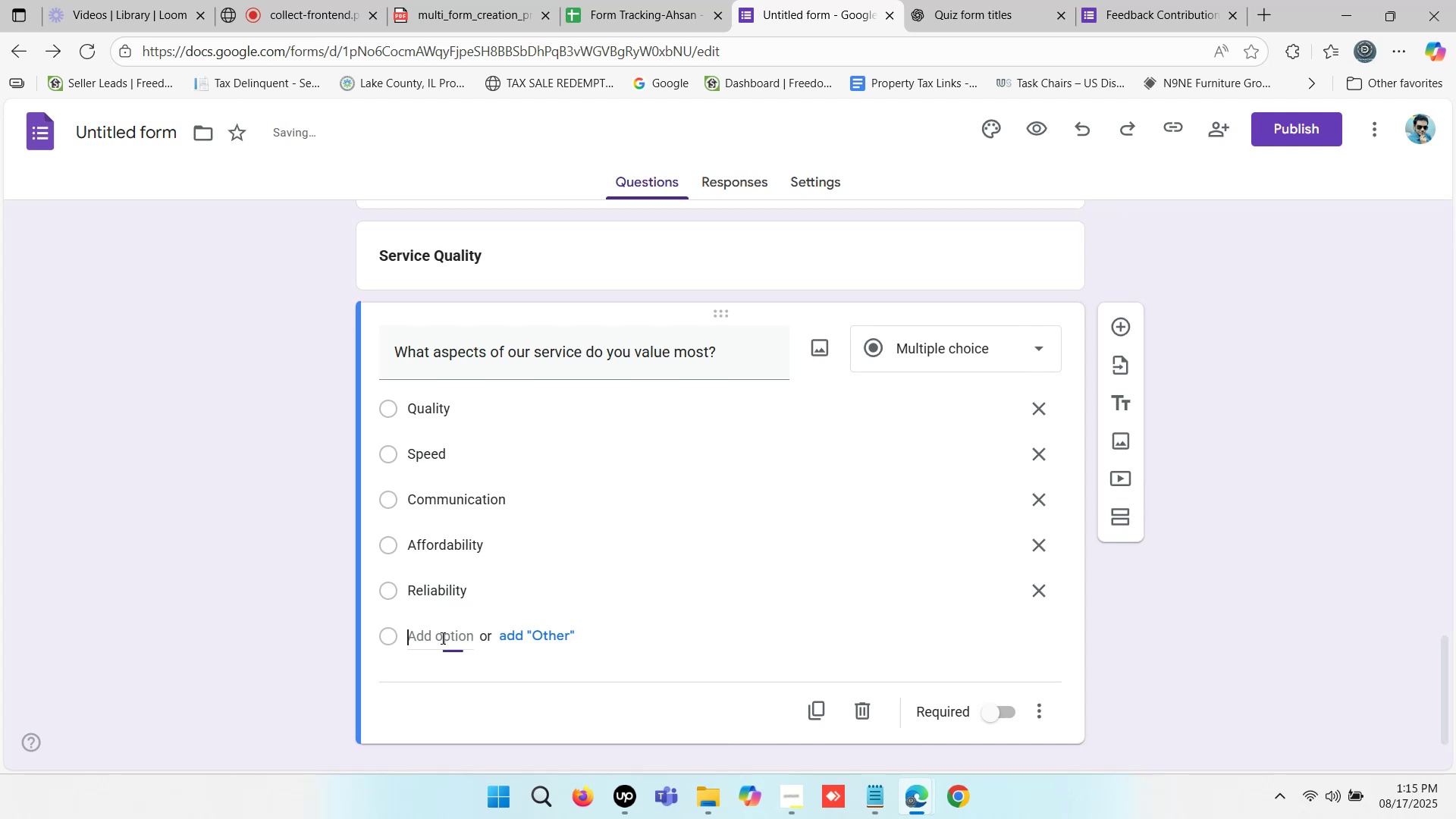 
key(Control+V)
 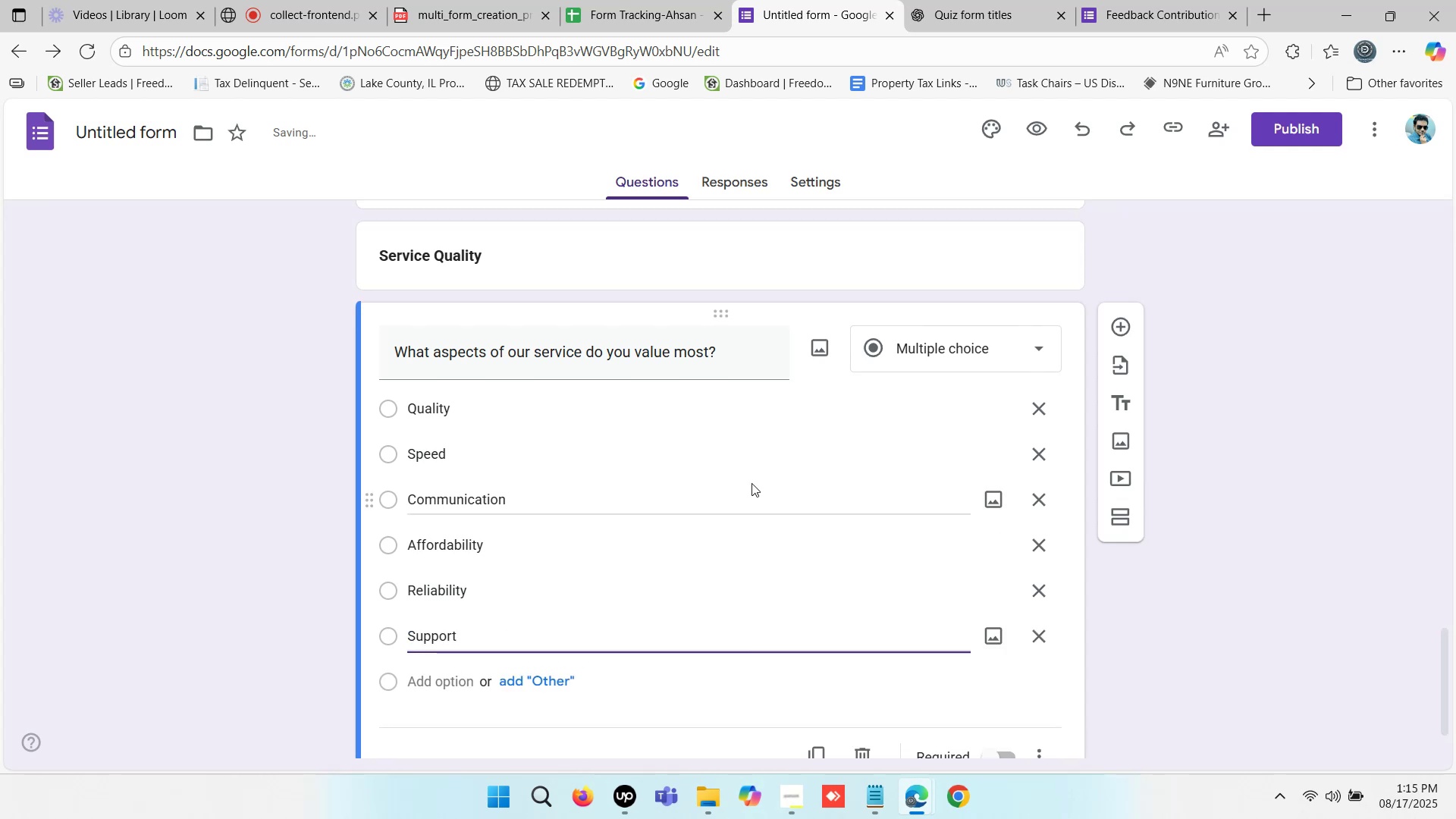 
scroll: coordinate [1067, 698], scroll_direction: down, amount: 1.0
 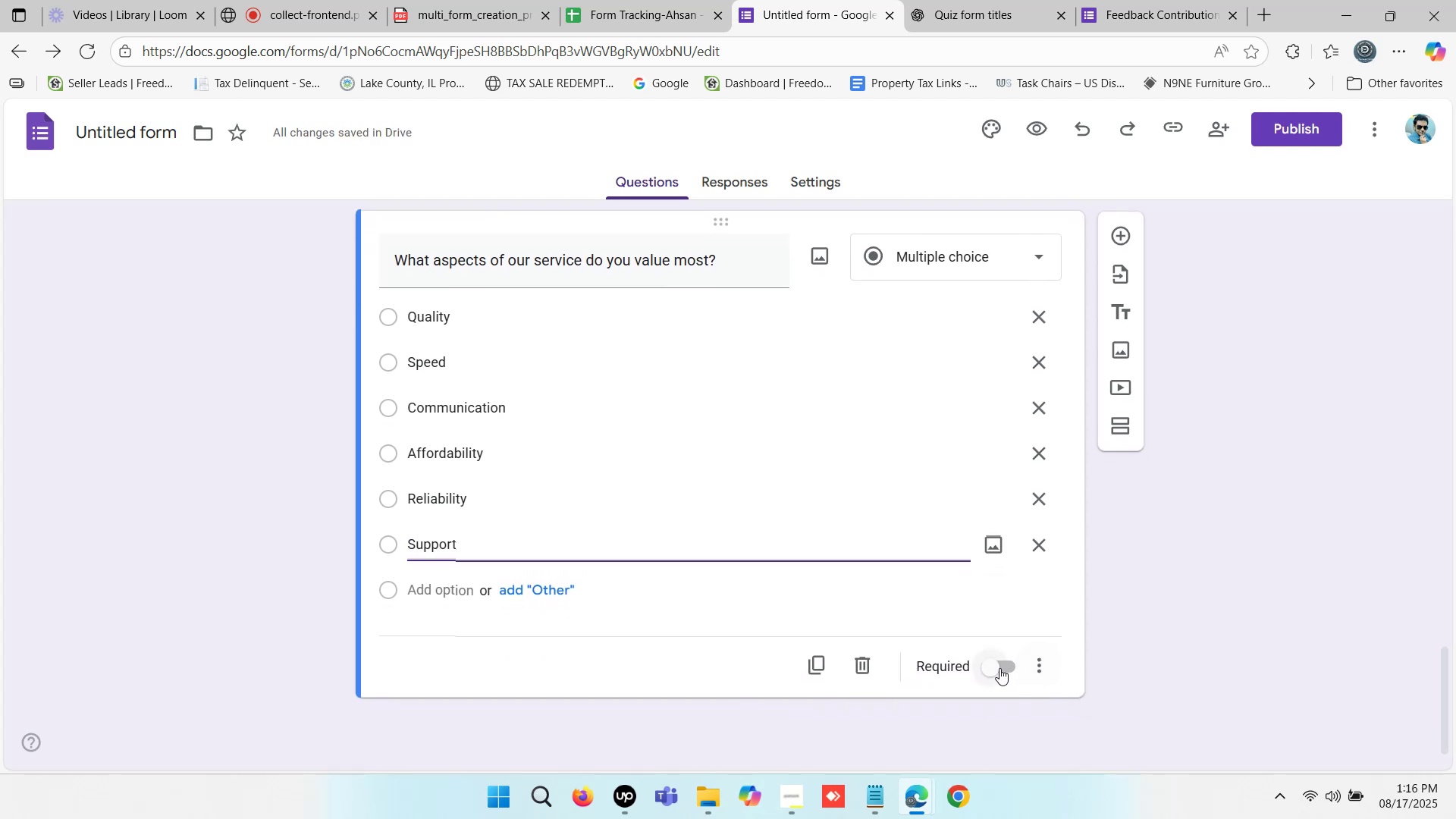 
left_click([996, 667])
 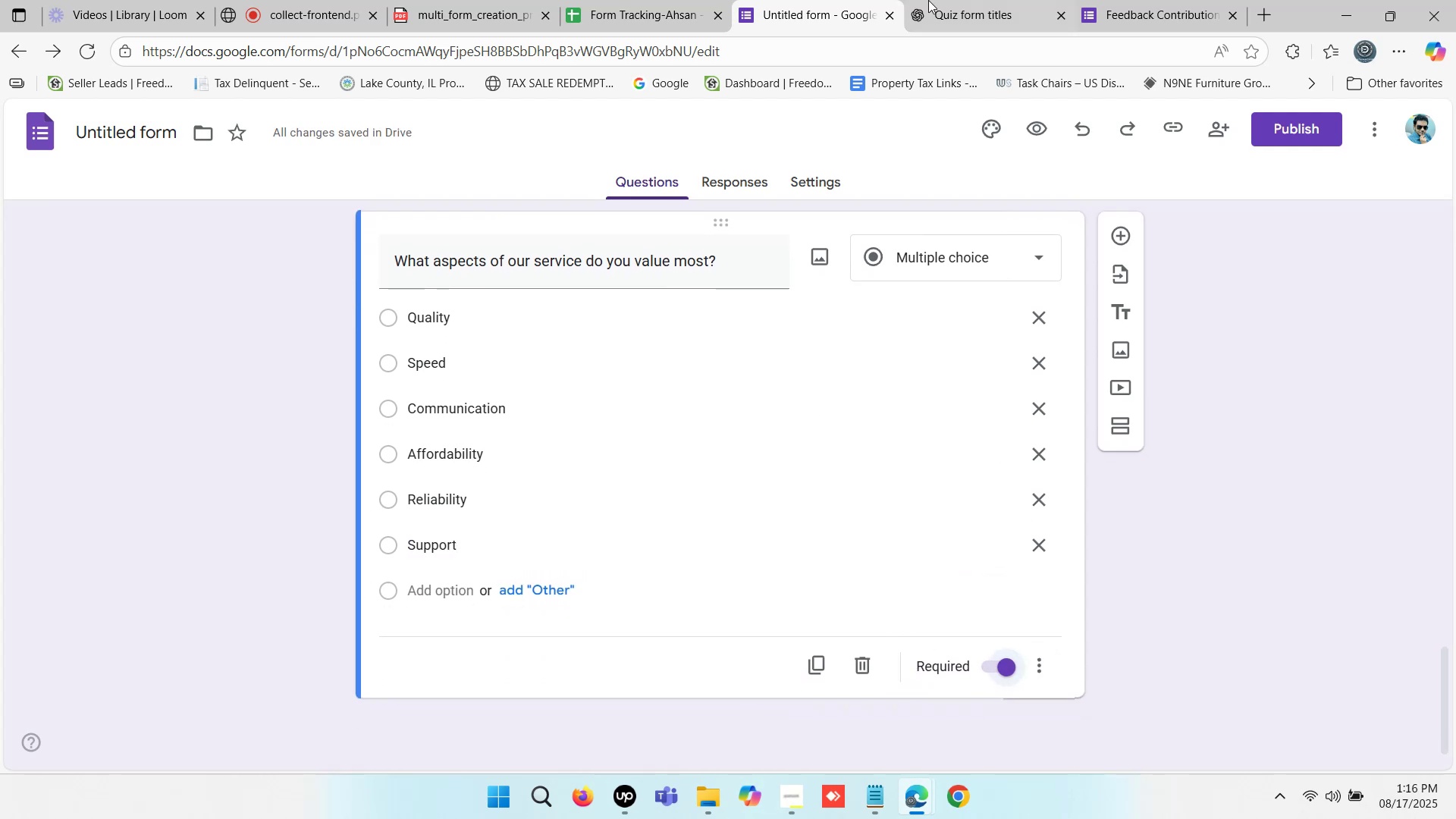 
wait(5.09)
 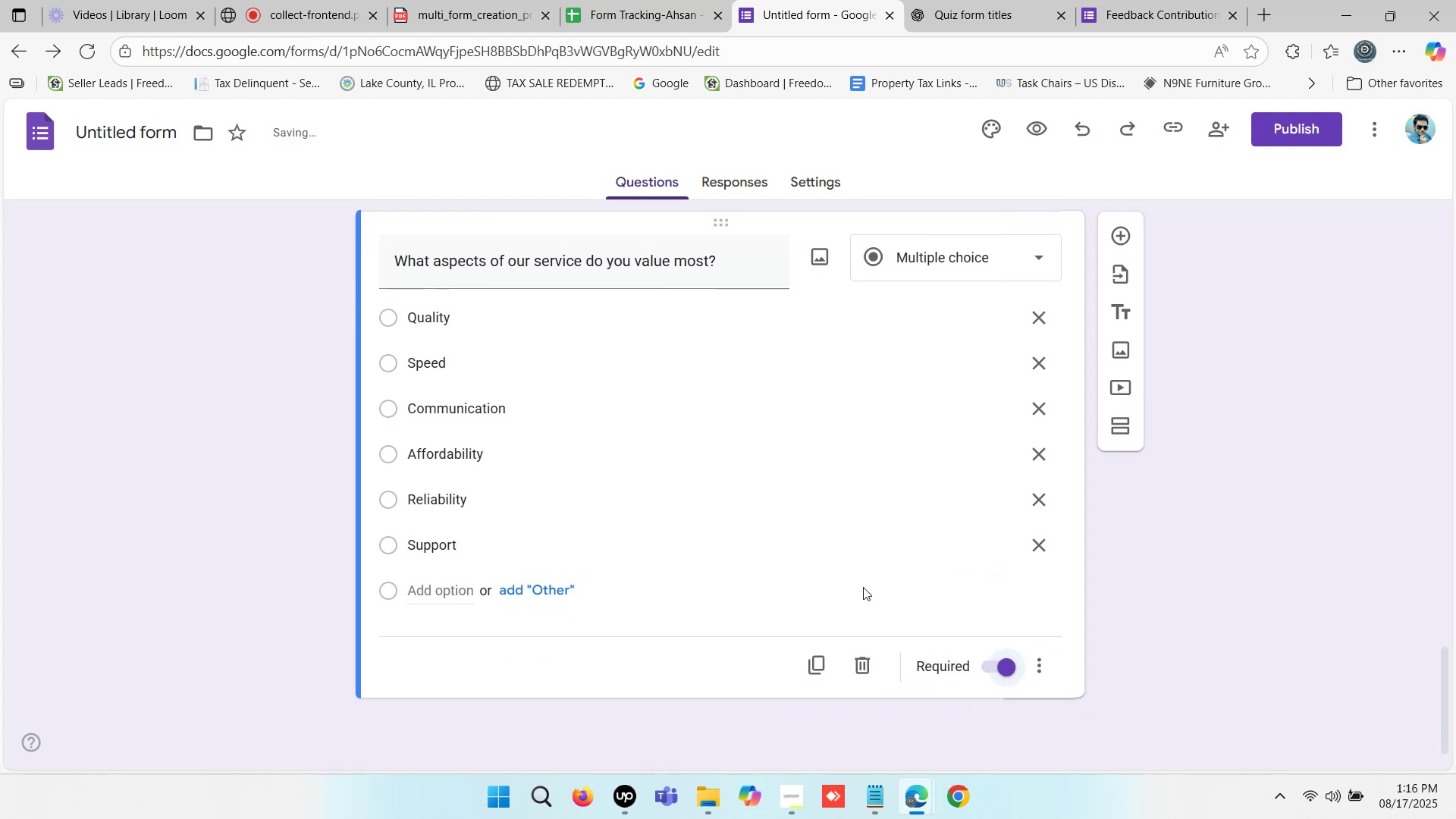 
left_click([1119, 236])
 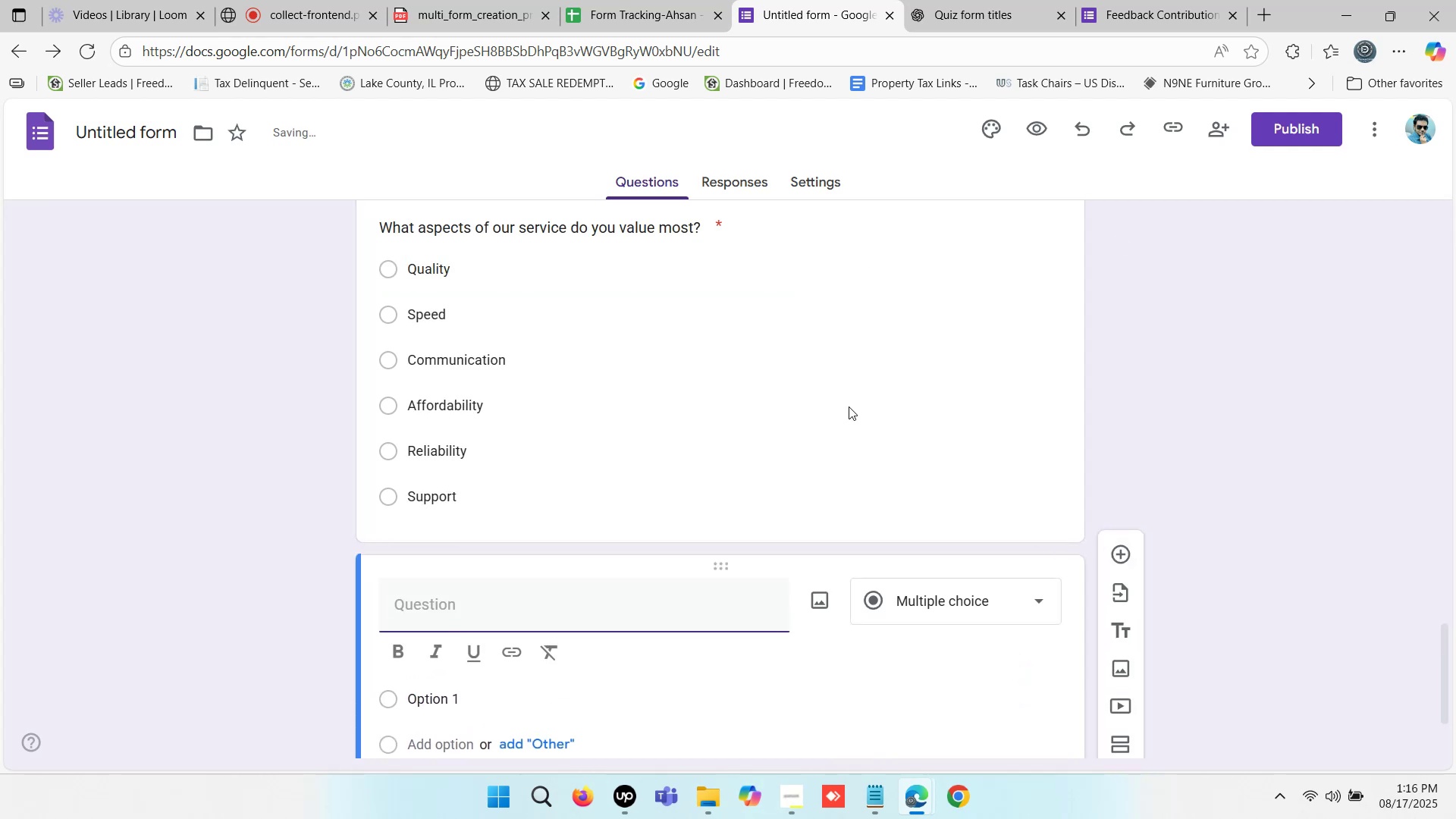 
scroll: coordinate [676, 450], scroll_direction: up, amount: 1.0
 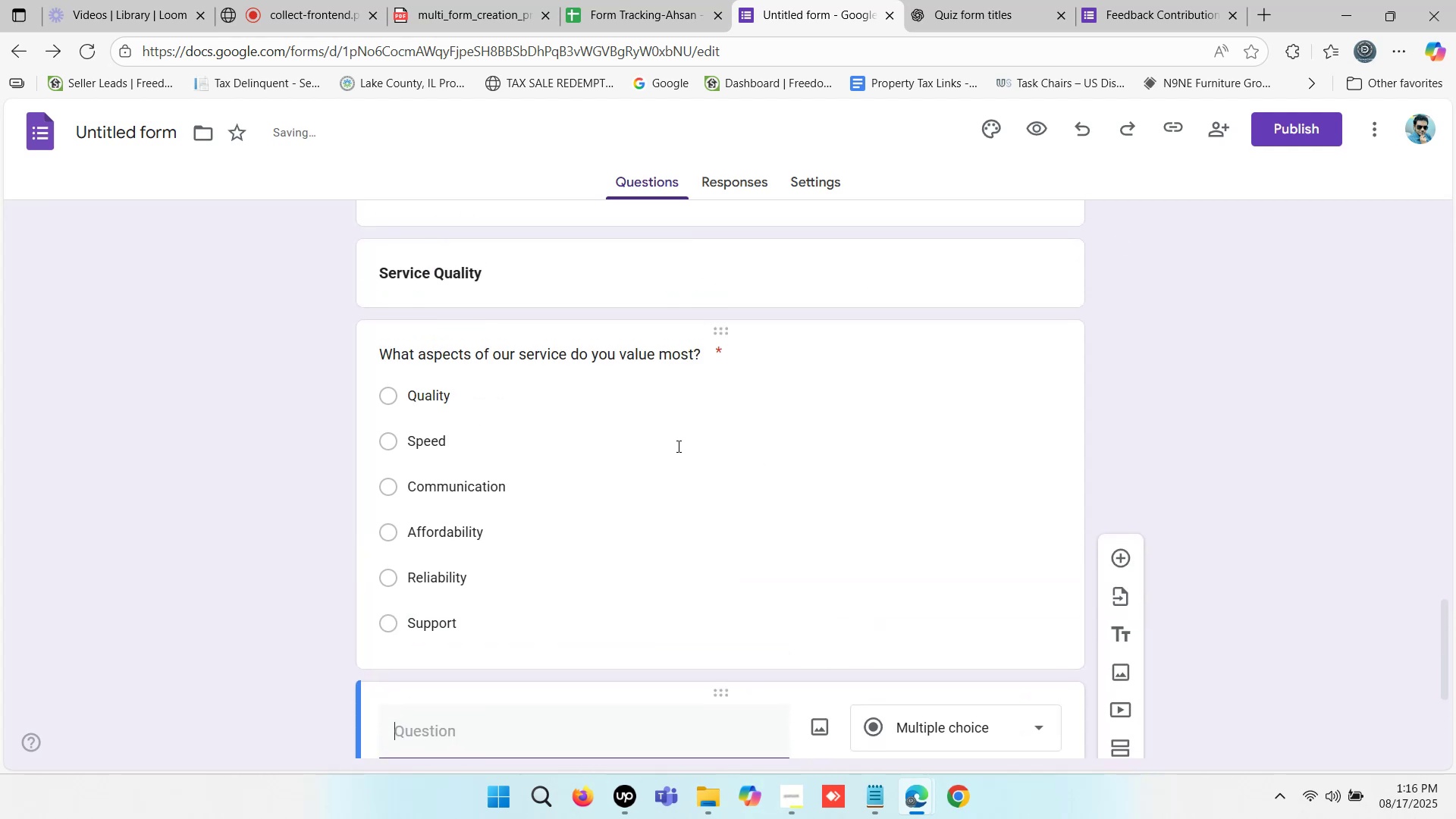 
scroll: coordinate [677, 446], scroll_direction: none, amount: 0.0
 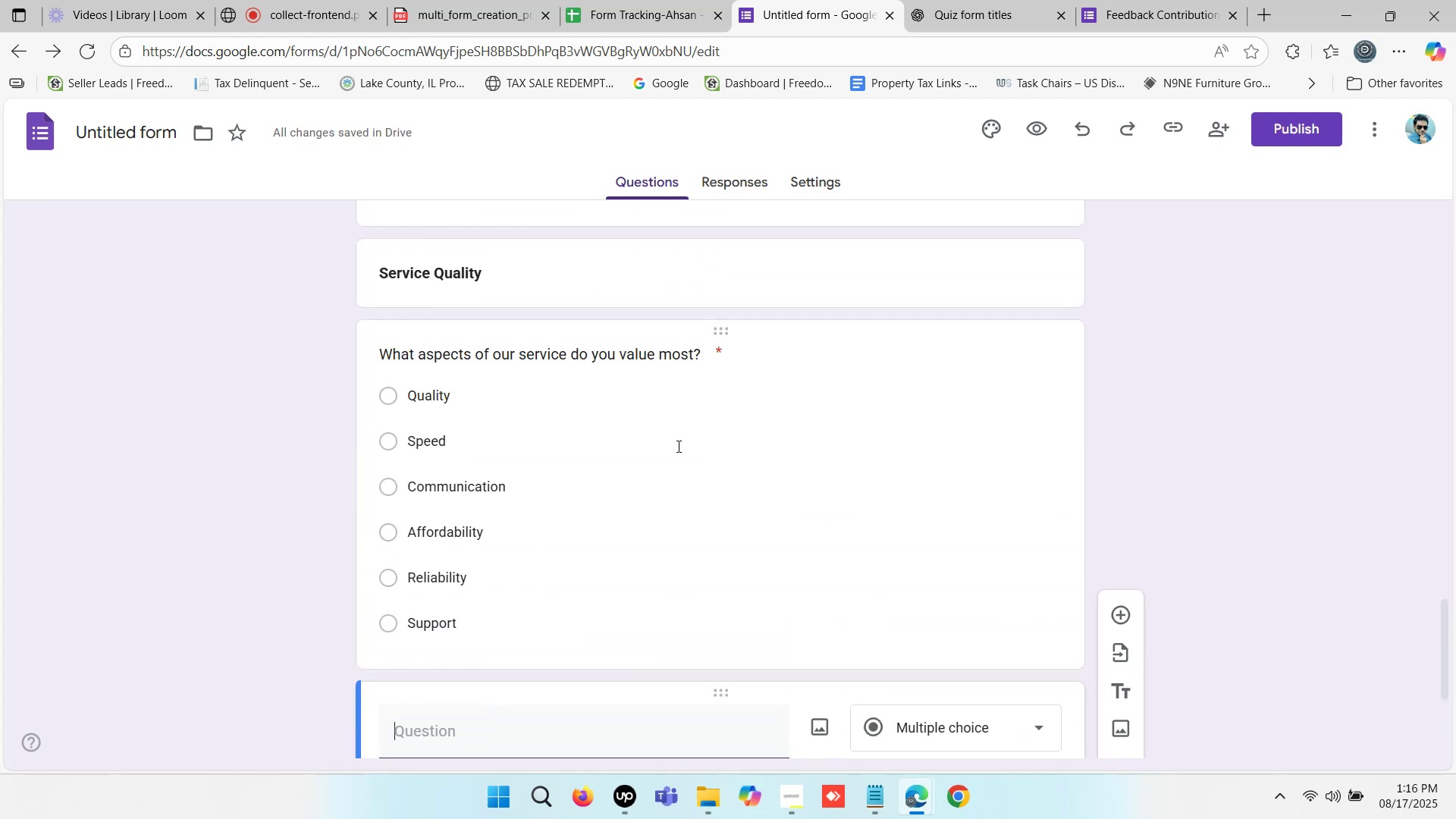 
scroll: coordinate [677, 446], scroll_direction: up, amount: 2.0
 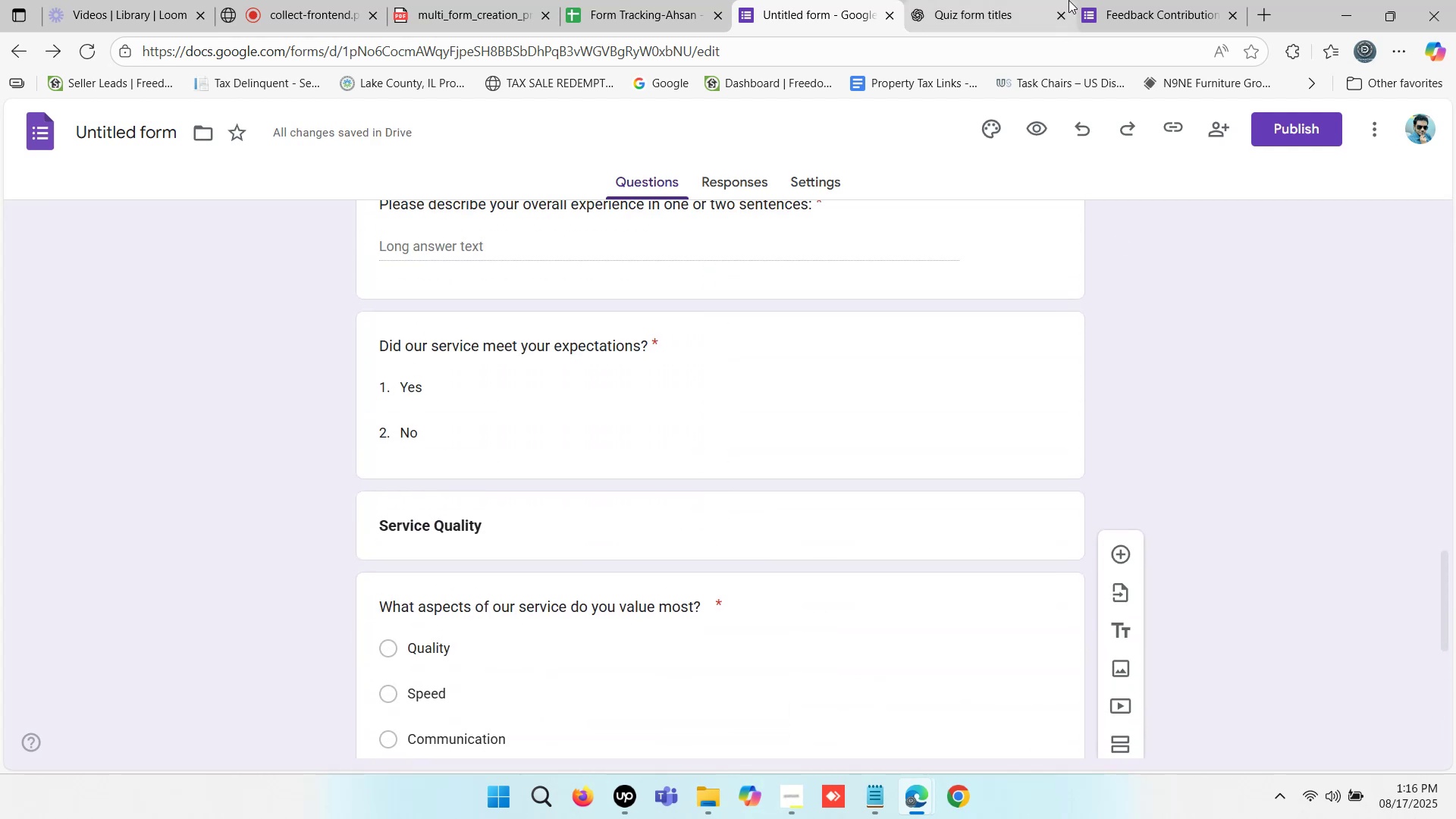 
left_click([1114, 0])
 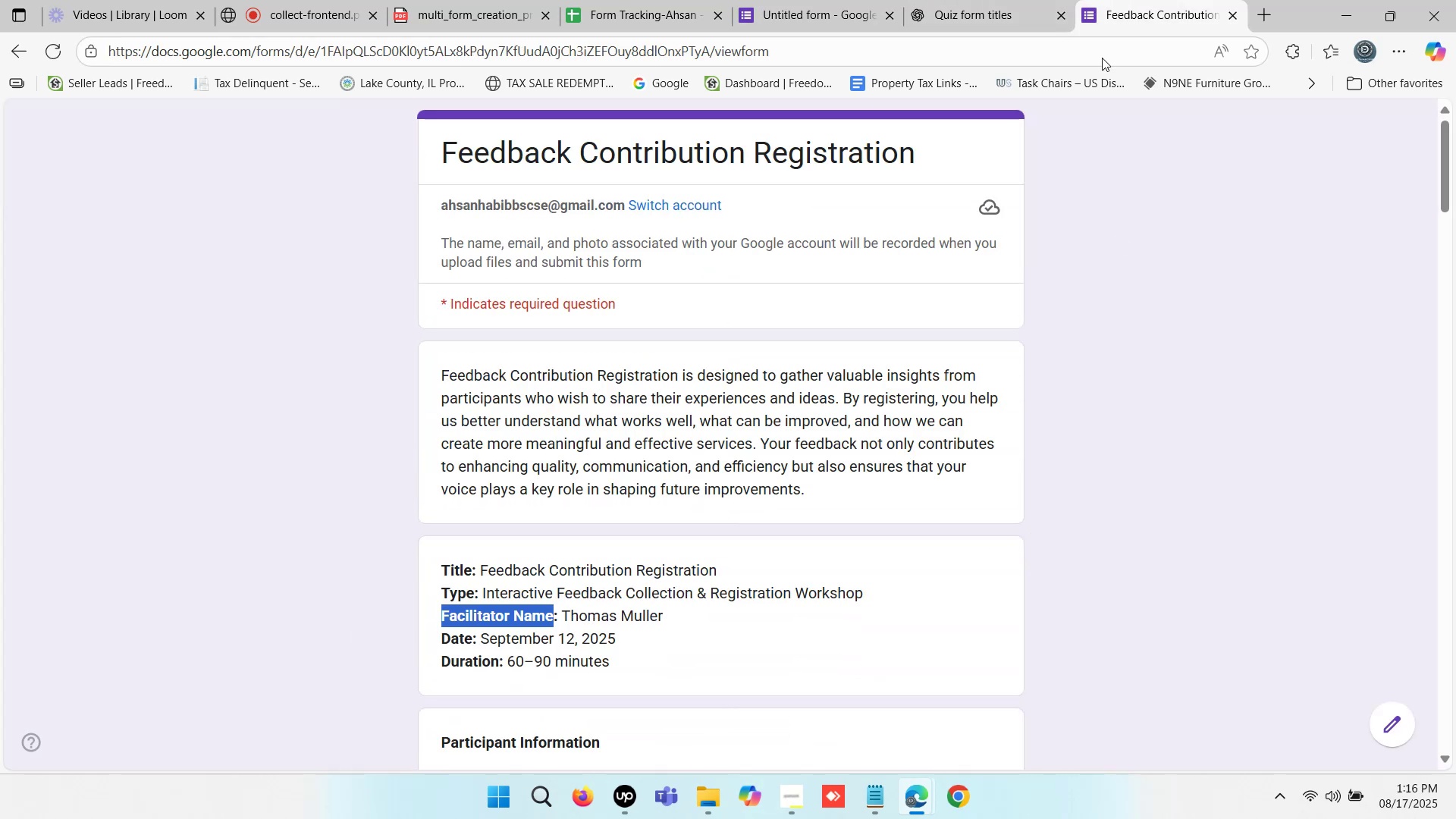 
scroll: coordinate [853, 331], scroll_direction: down, amount: 1.0
 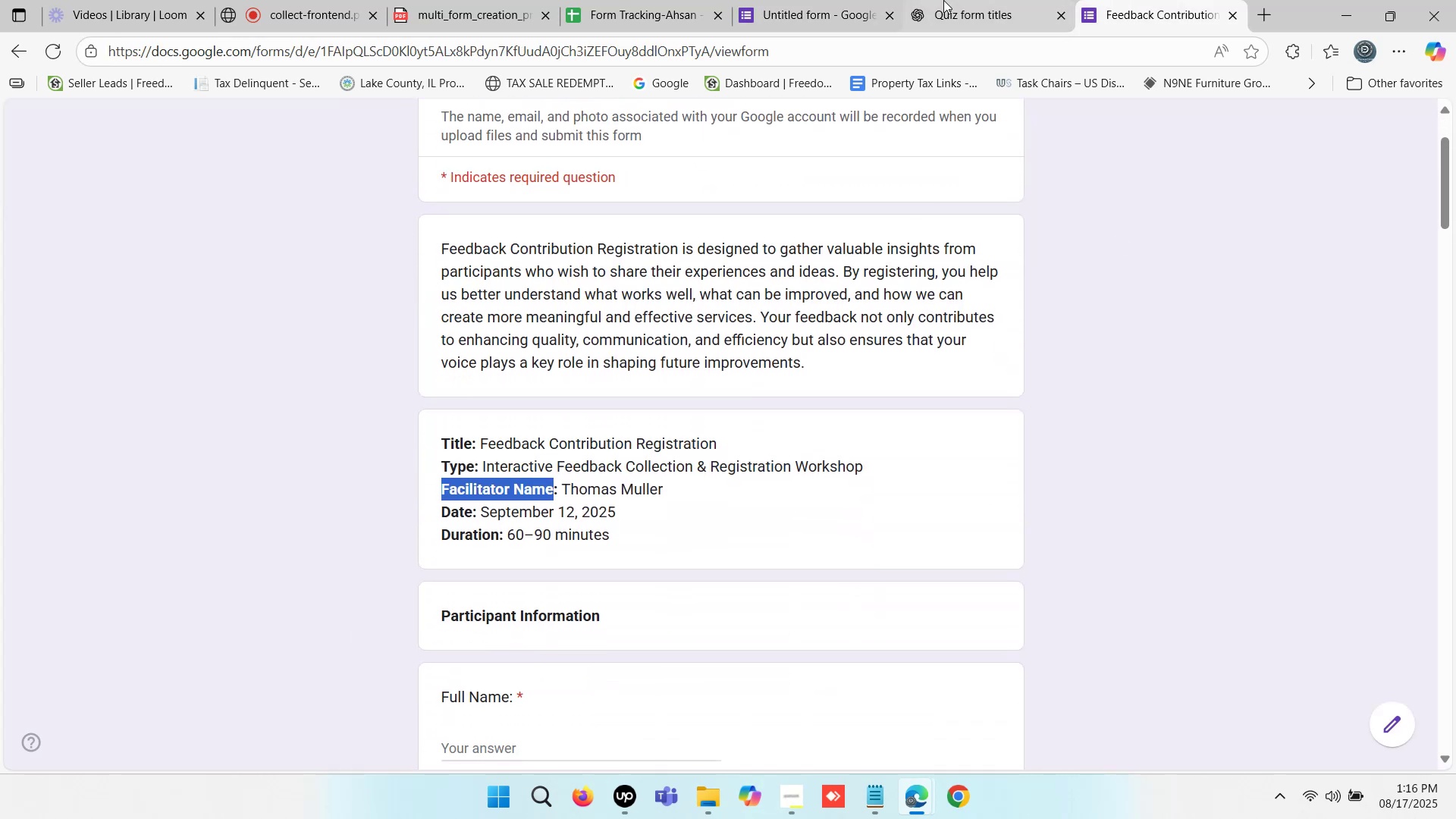 
left_click([943, 0])
 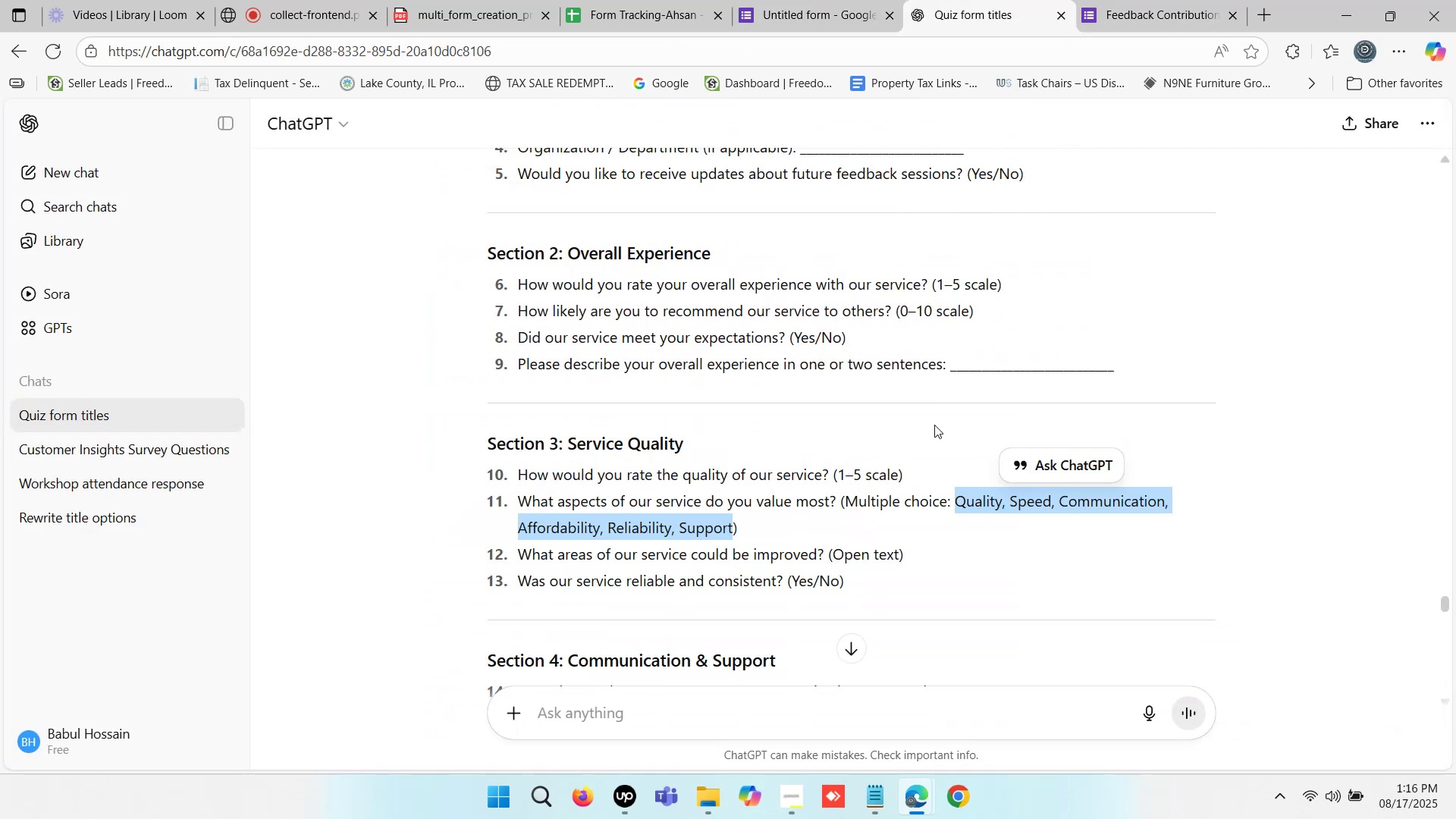 
scroll: coordinate [905, 460], scroll_direction: down, amount: 1.0
 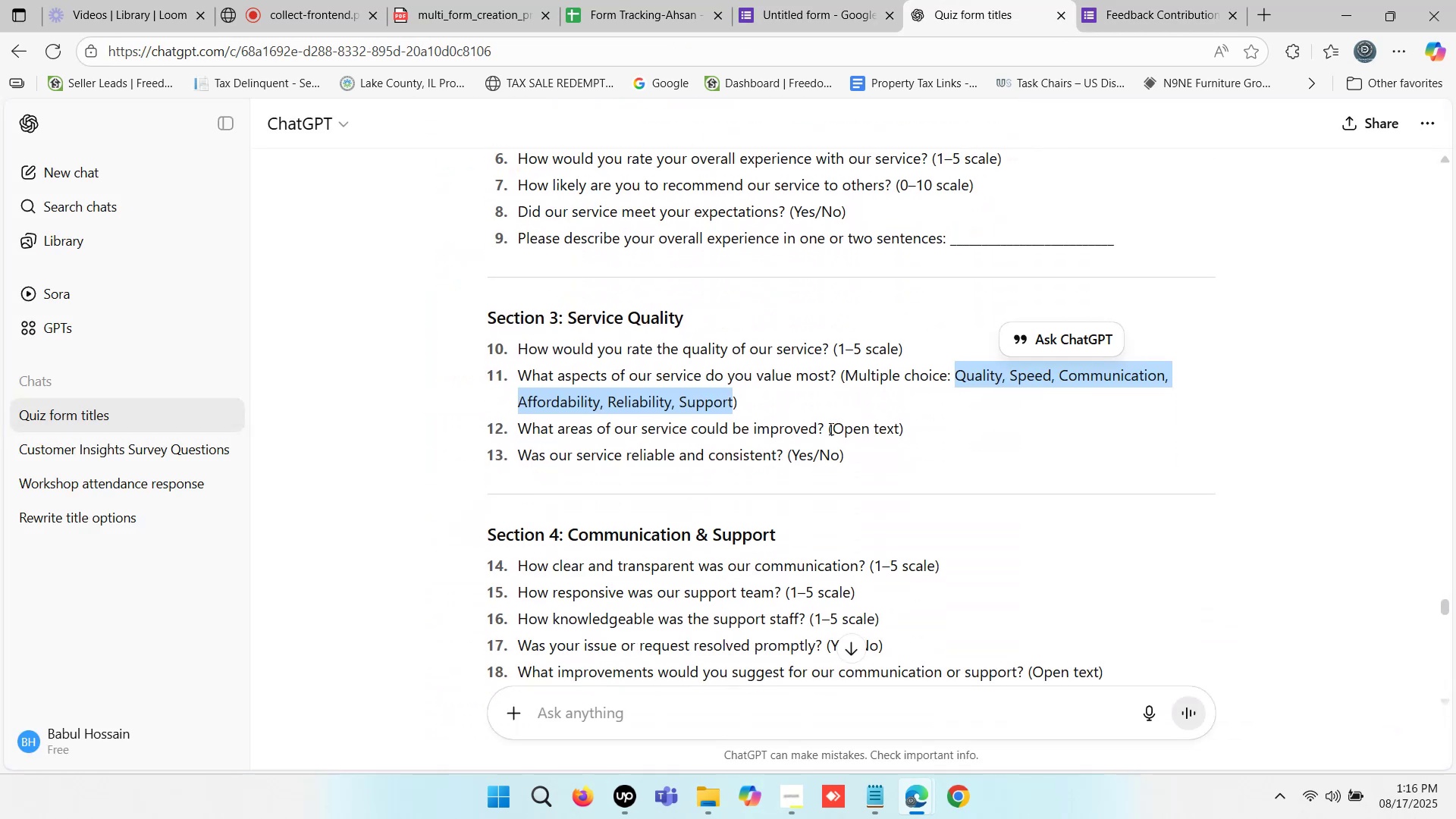 
left_click_drag(start_coordinate=[824, 428], to_coordinate=[520, 432])
 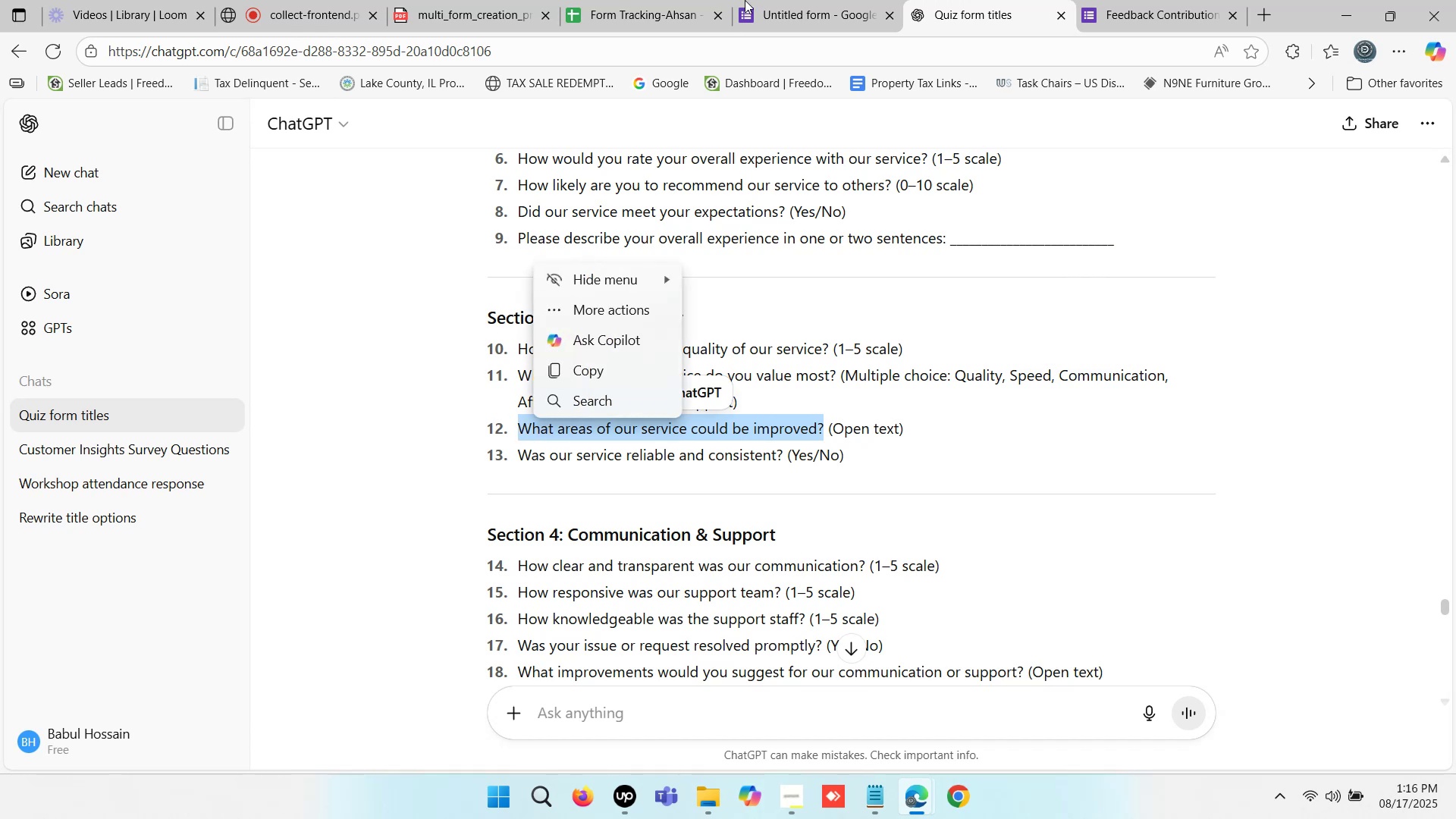 
key(Control+C)
 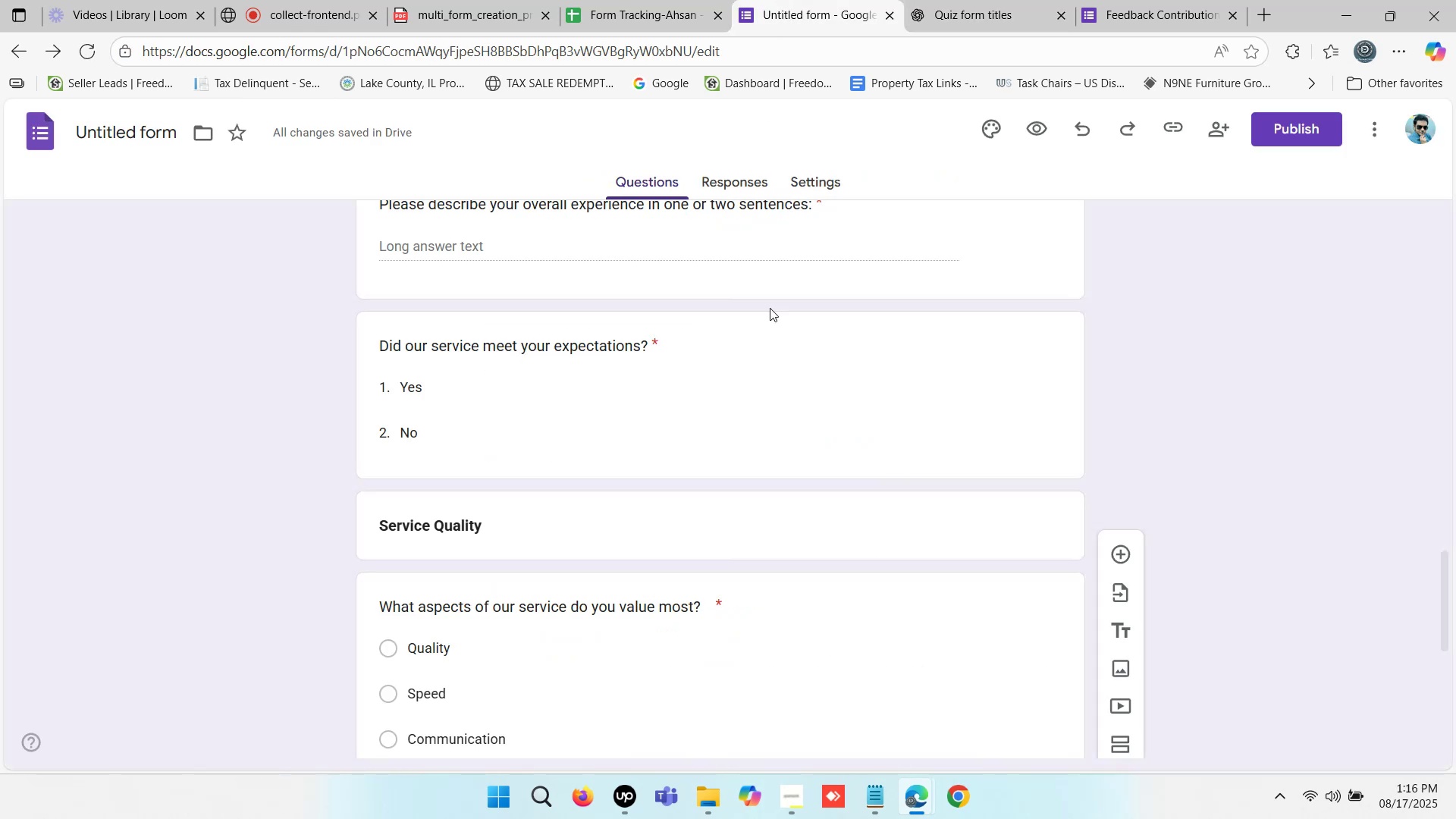 
scroll: coordinate [673, 498], scroll_direction: down, amount: 4.0
 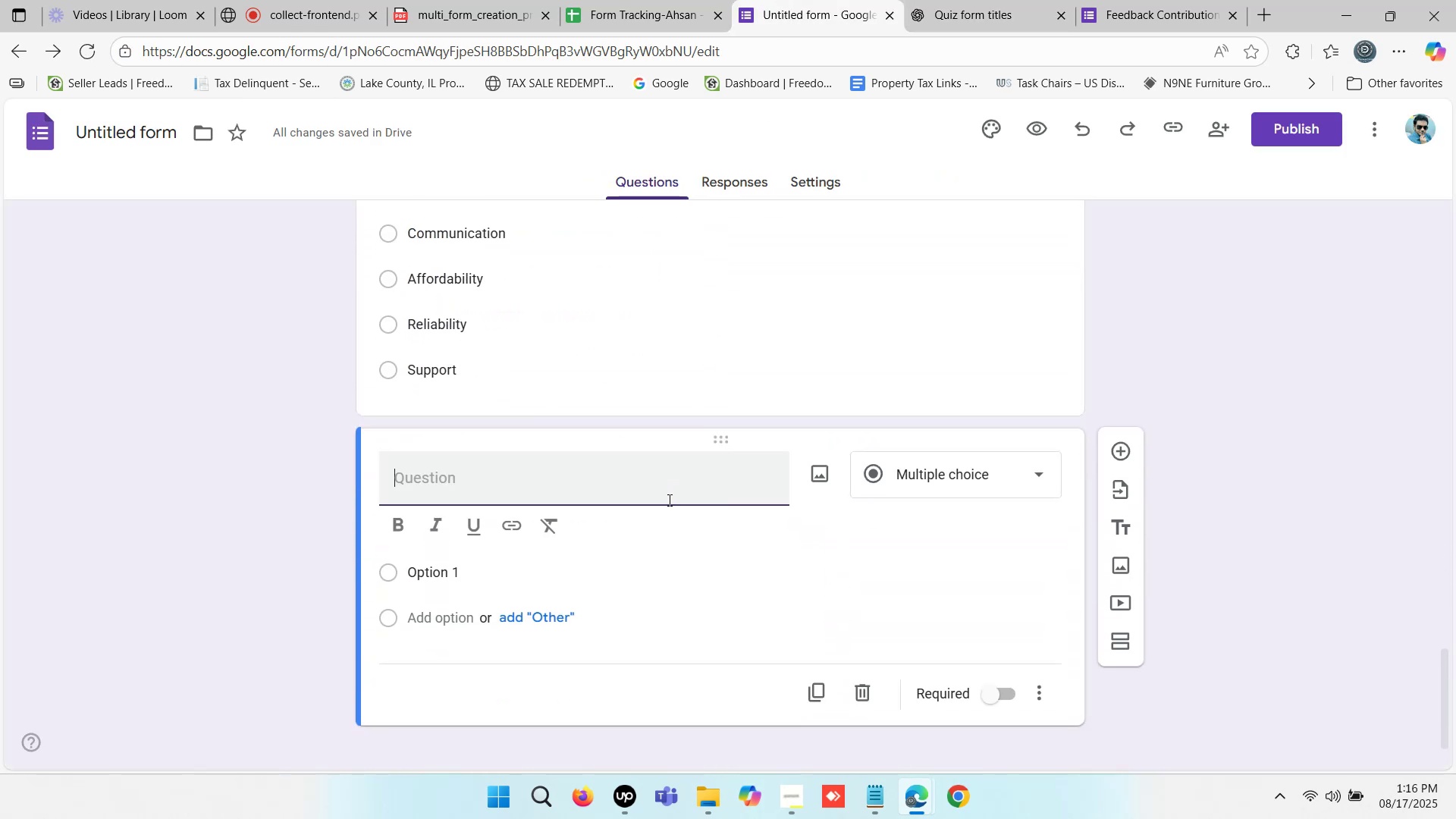 
key(Control+V)
 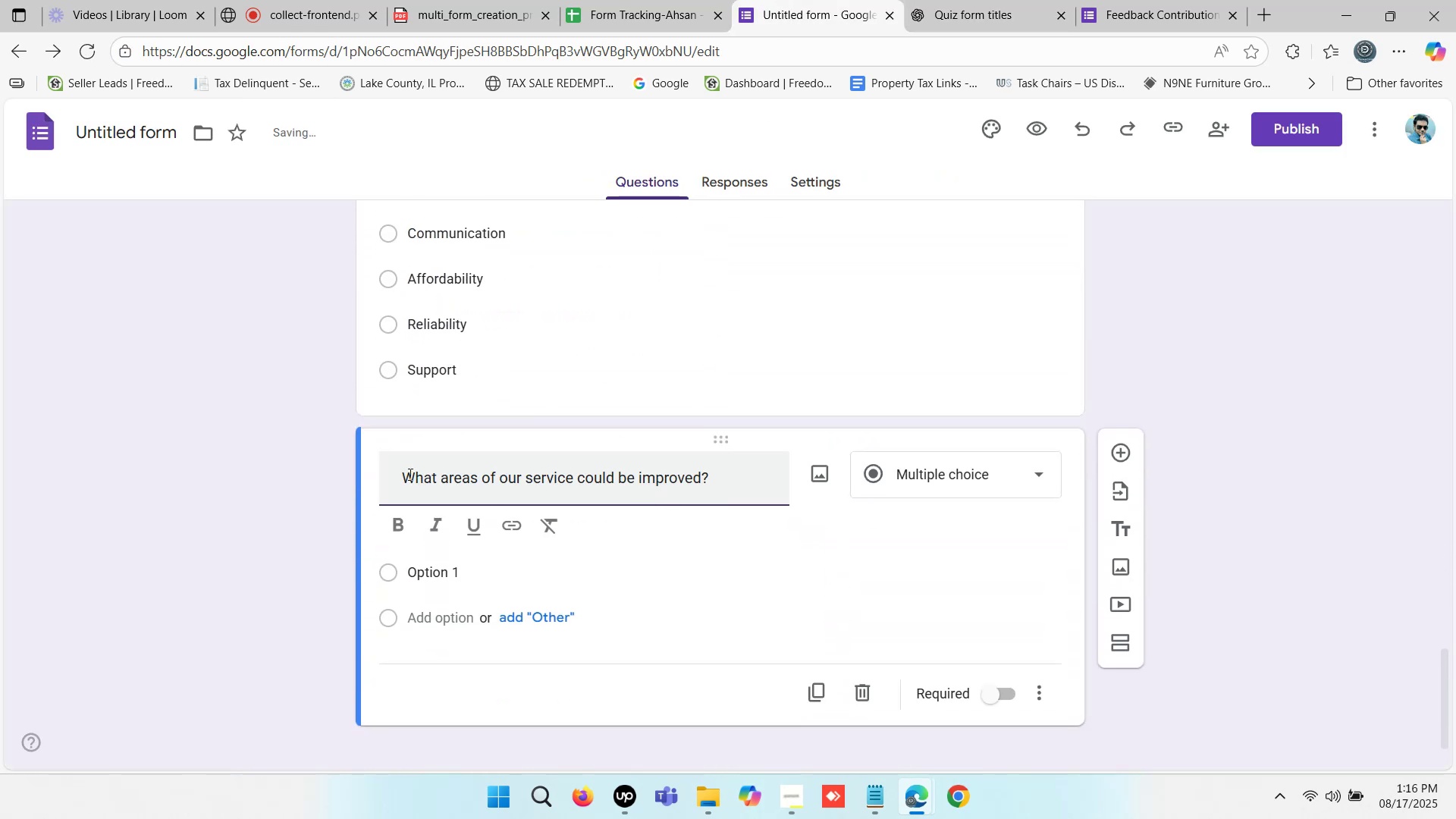 
left_click([408, 474])
 